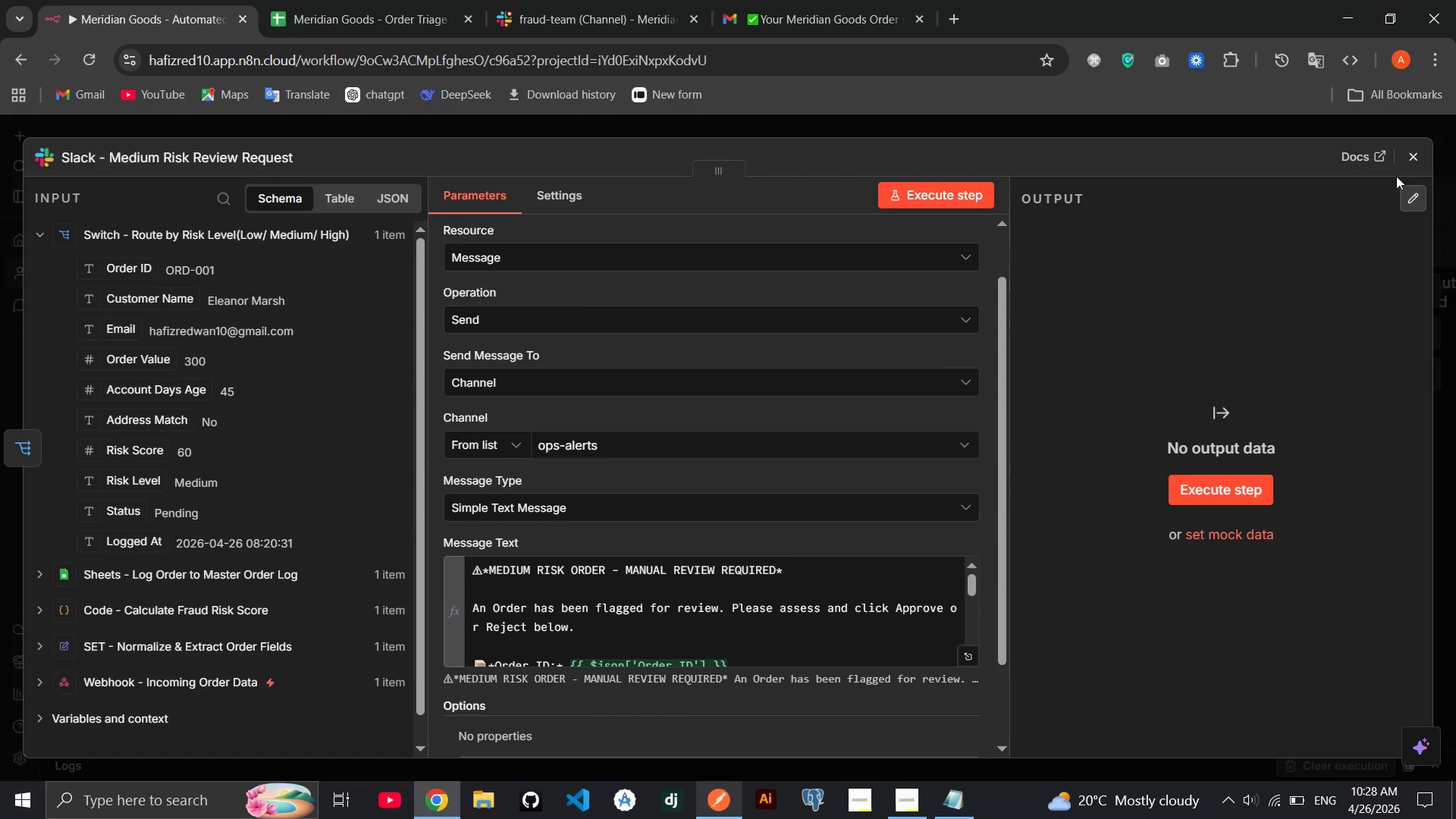 
left_click([1403, 159])
 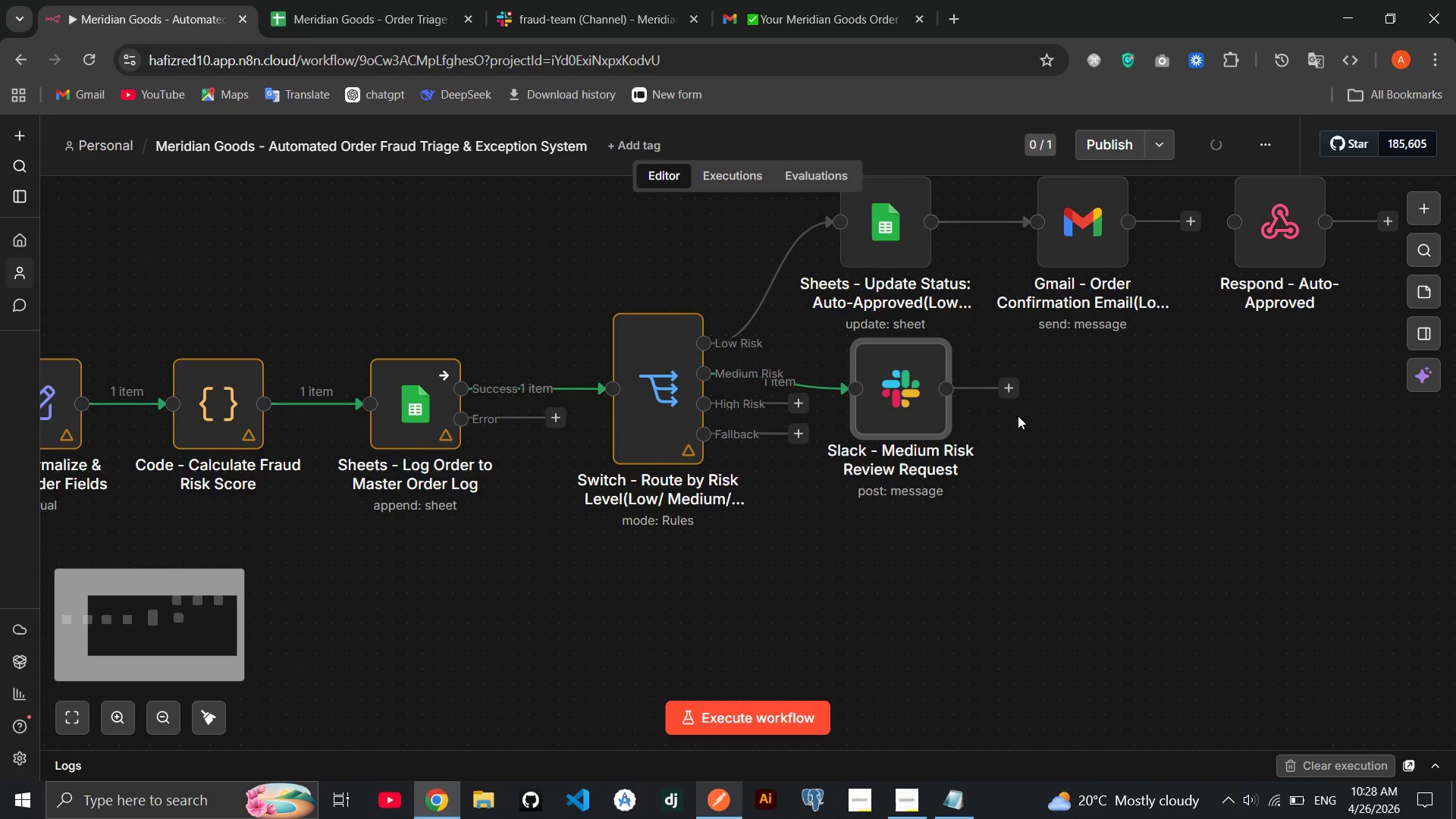 
double_click([890, 403])
 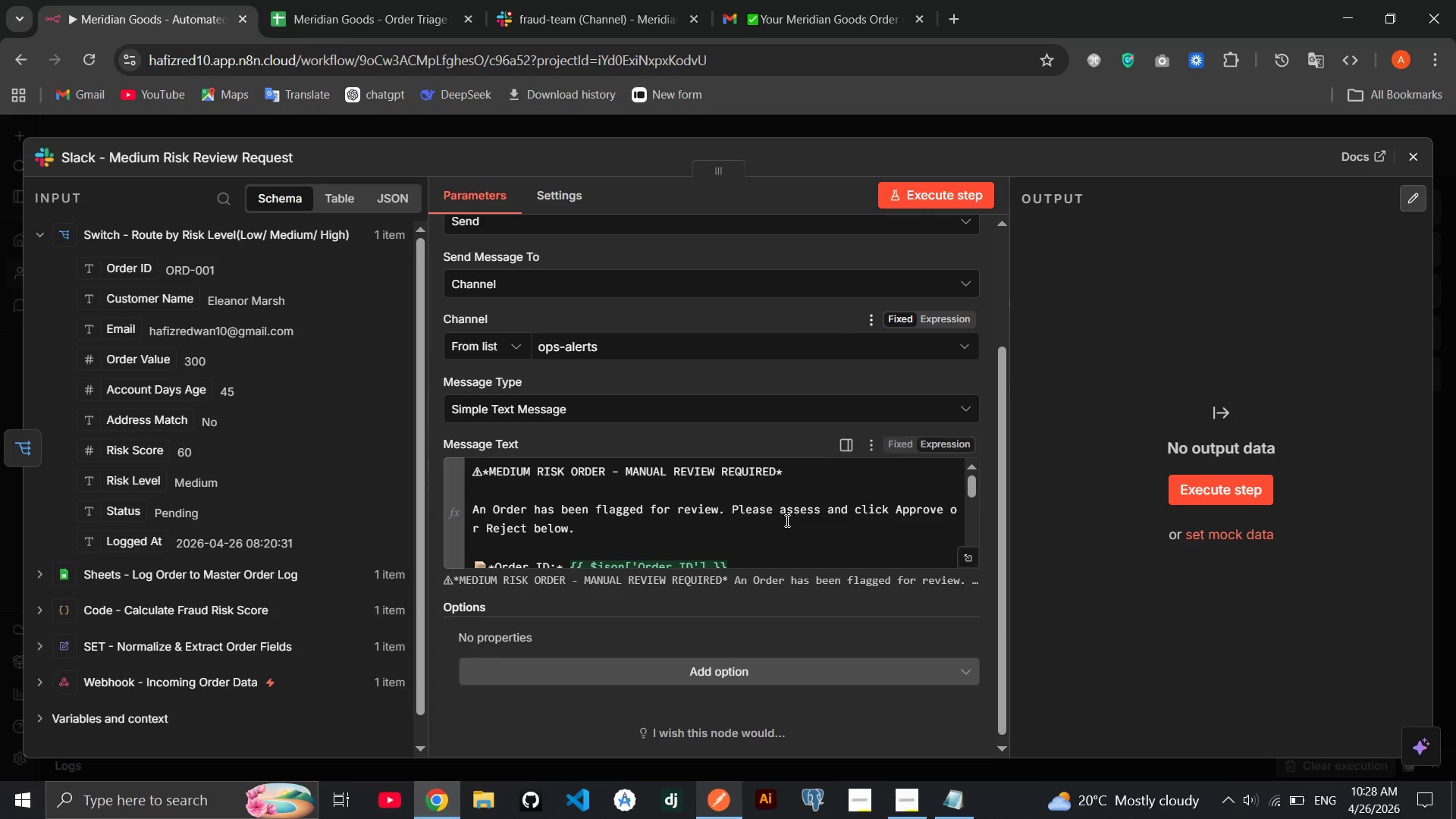 
wait(5.14)
 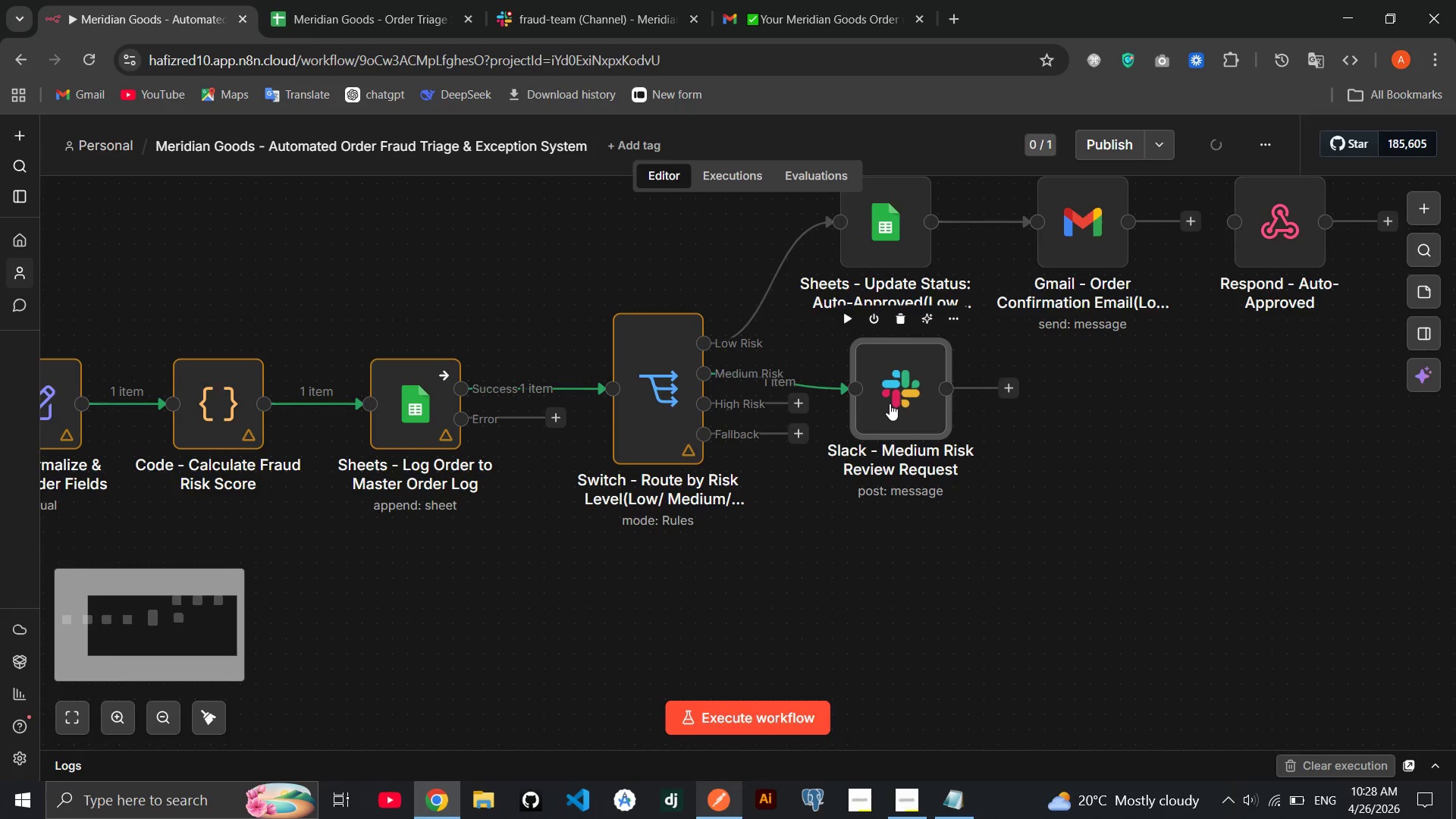 
left_click([967, 559])
 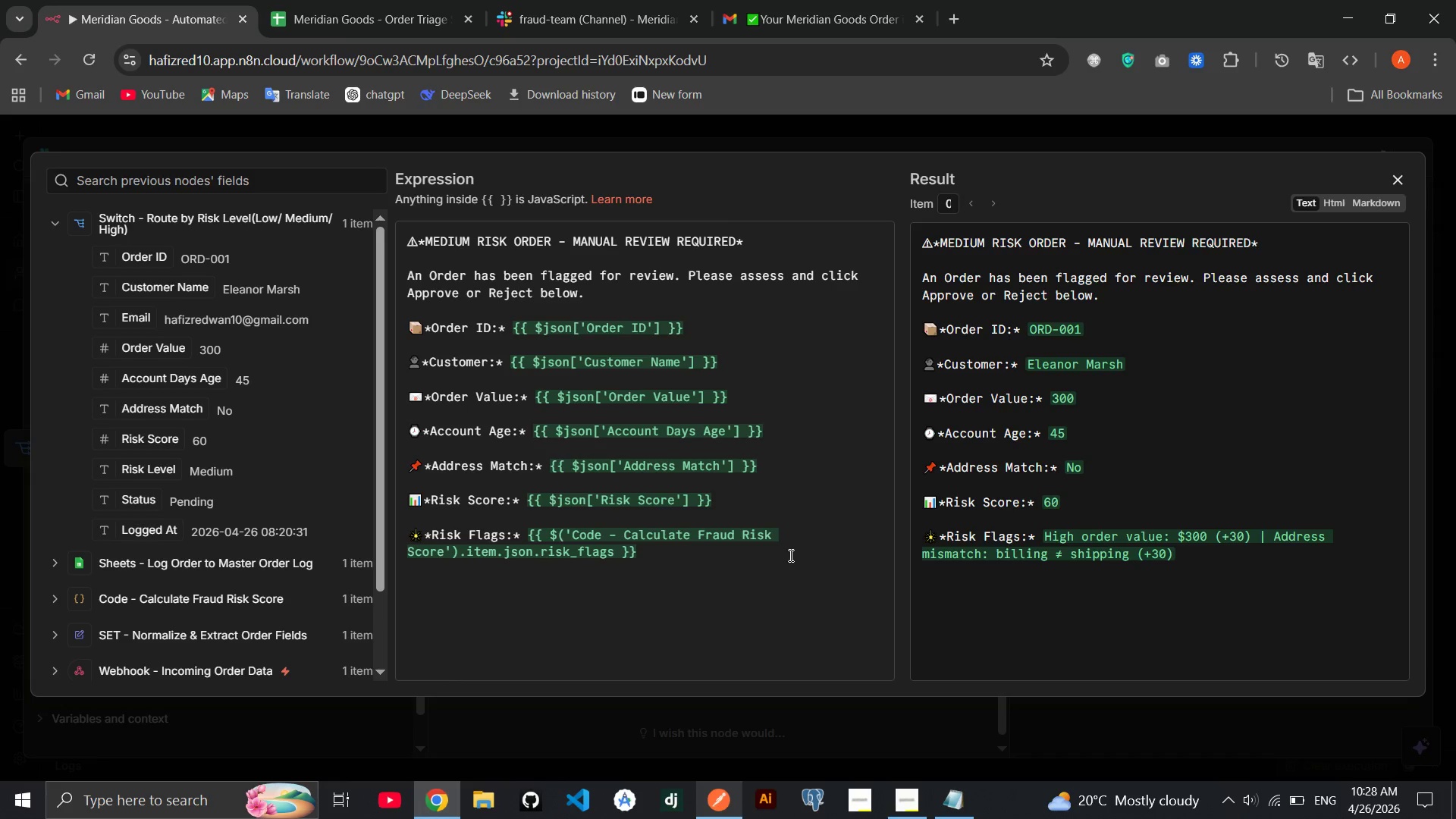 
left_click([752, 566])
 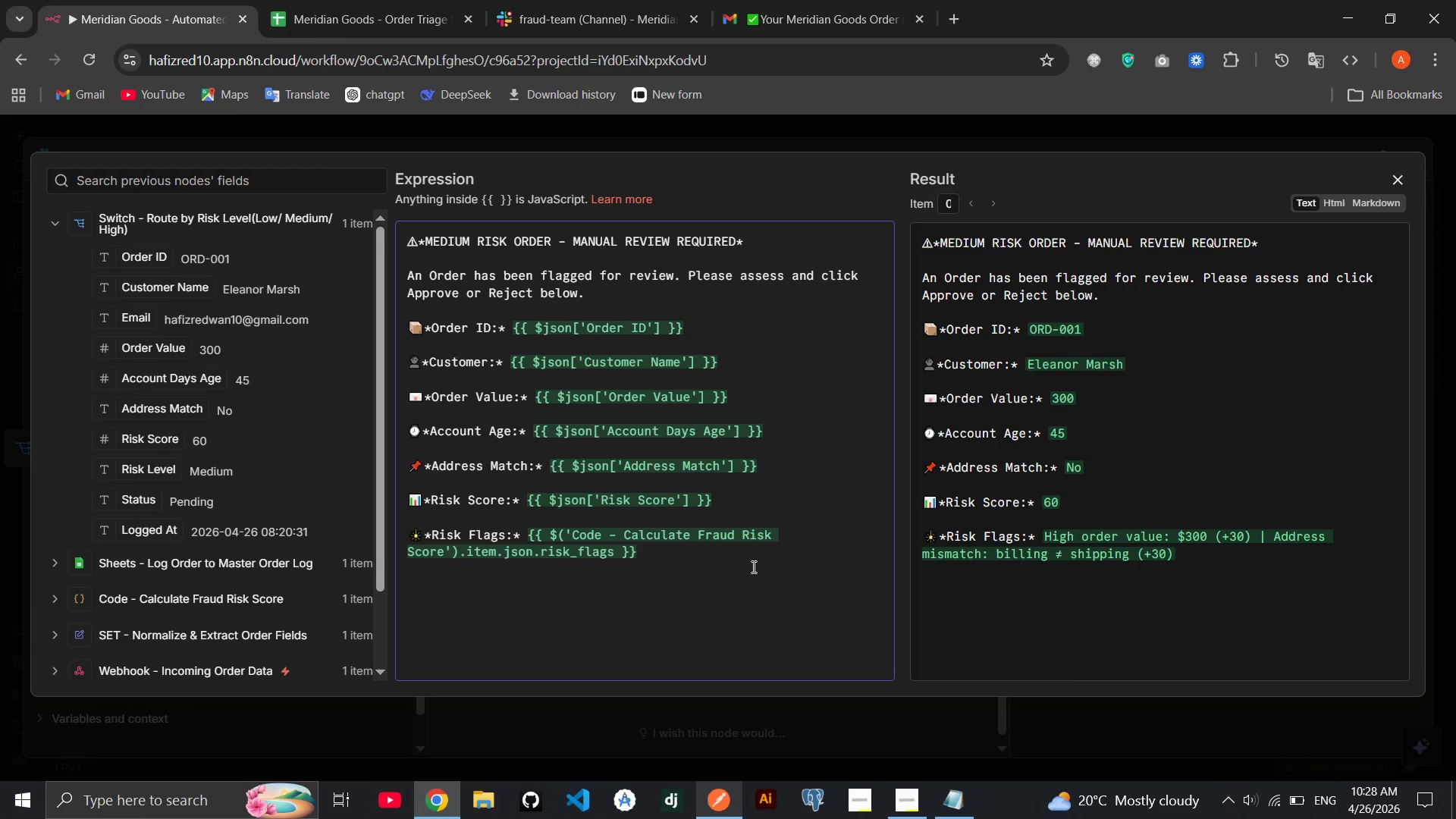 
key(Enter)
 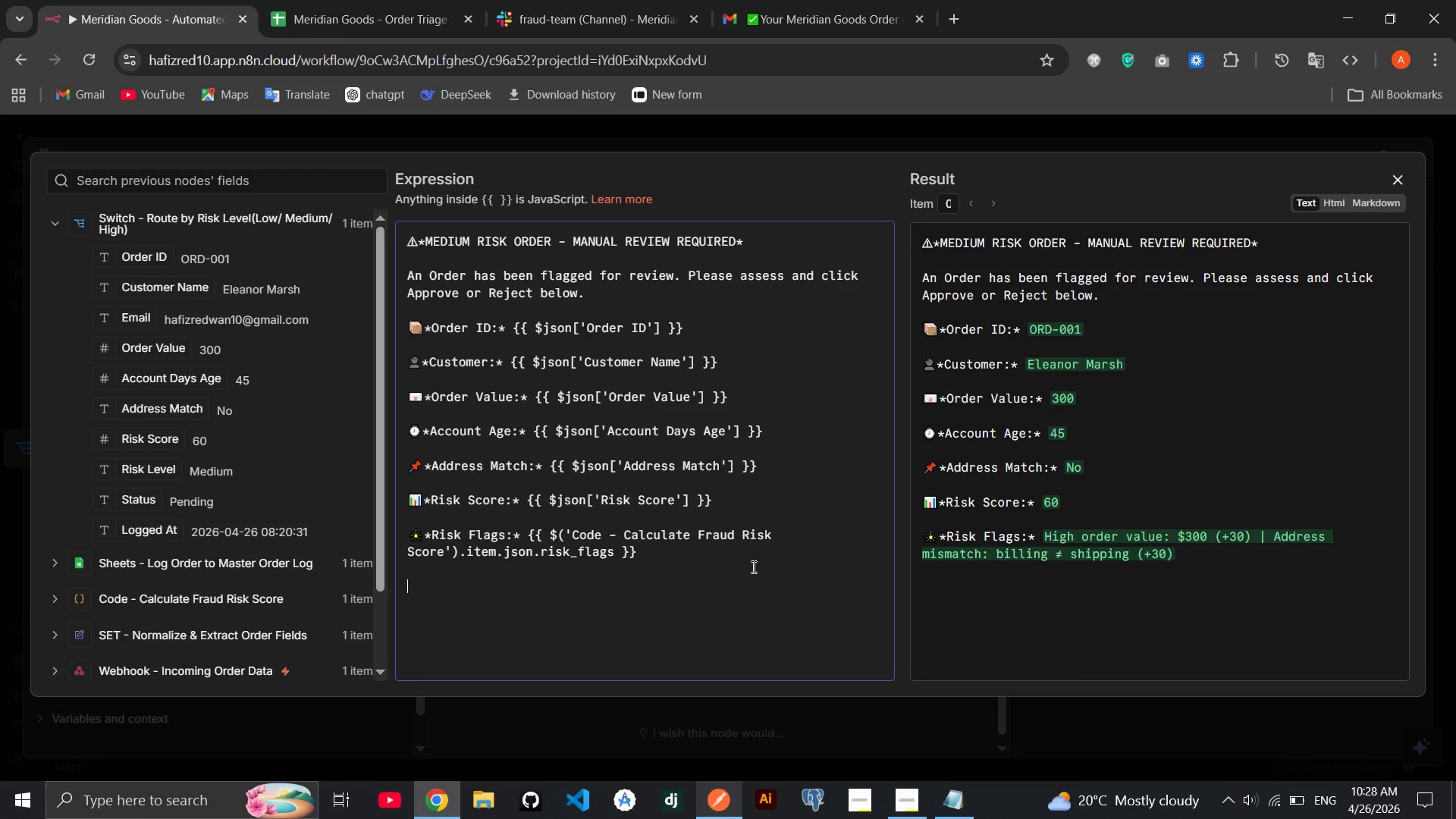 
key(Enter)
 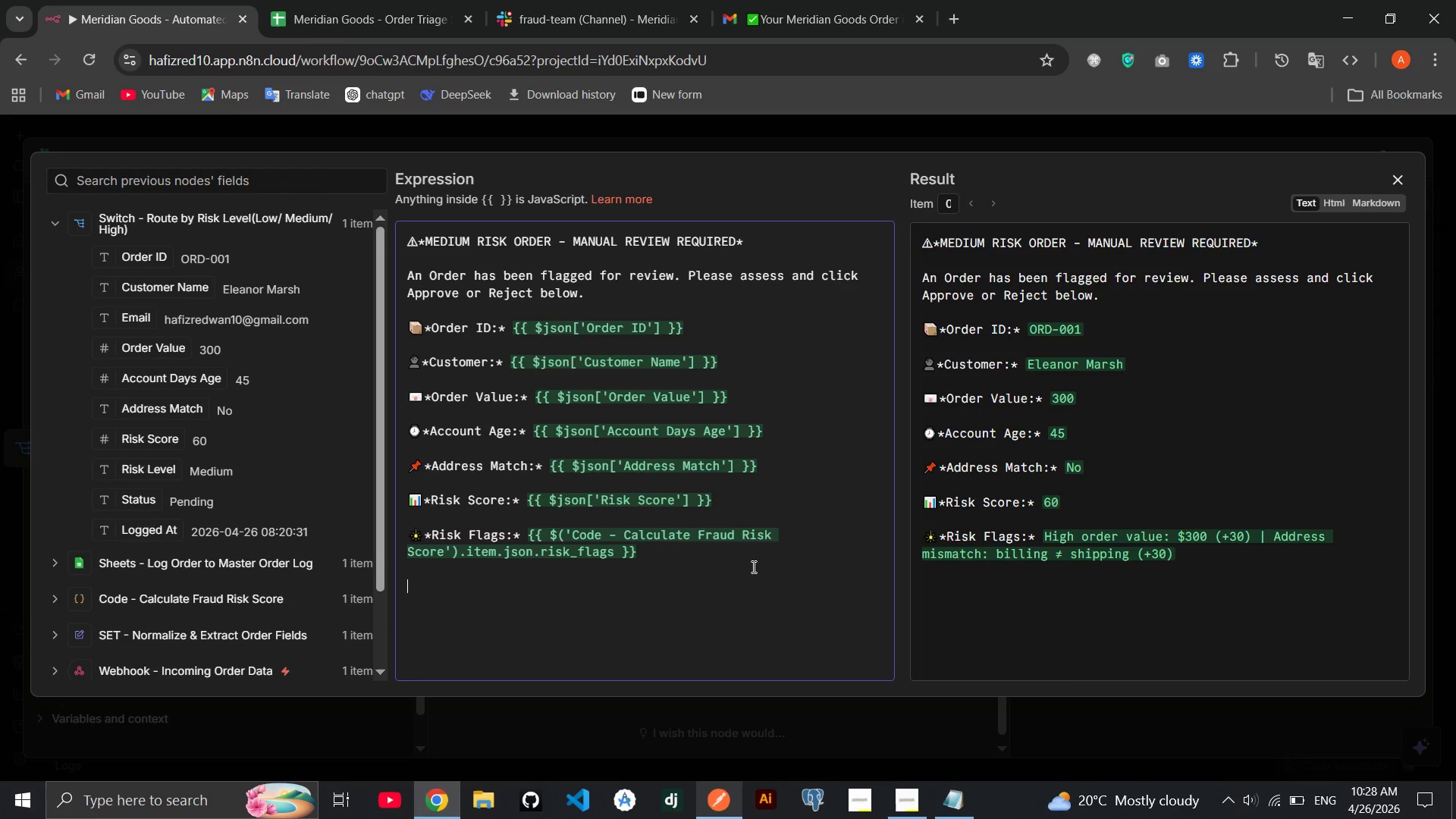 
key(Meta+MetaLeft)
 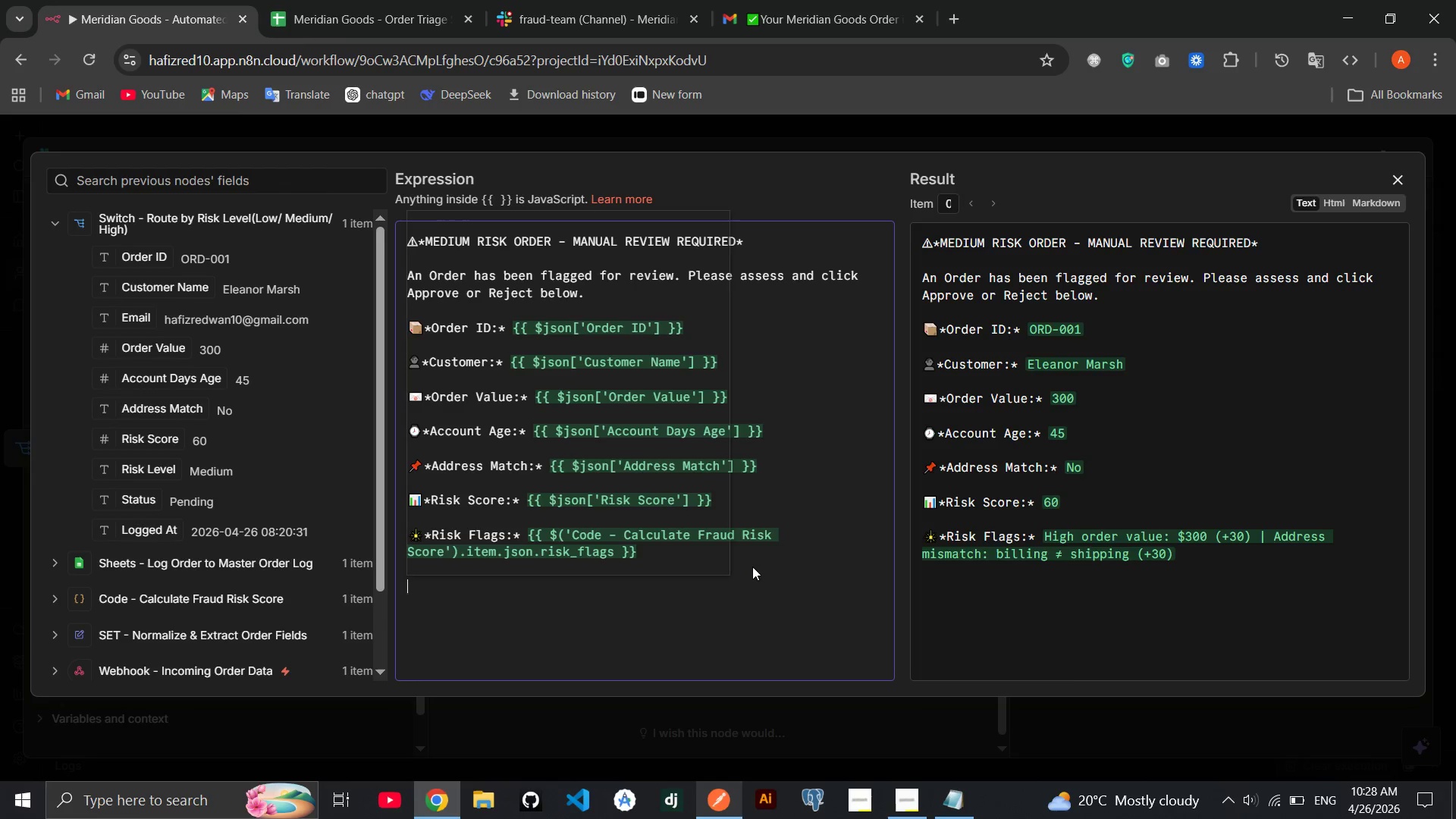 
key(Meta+Period)
 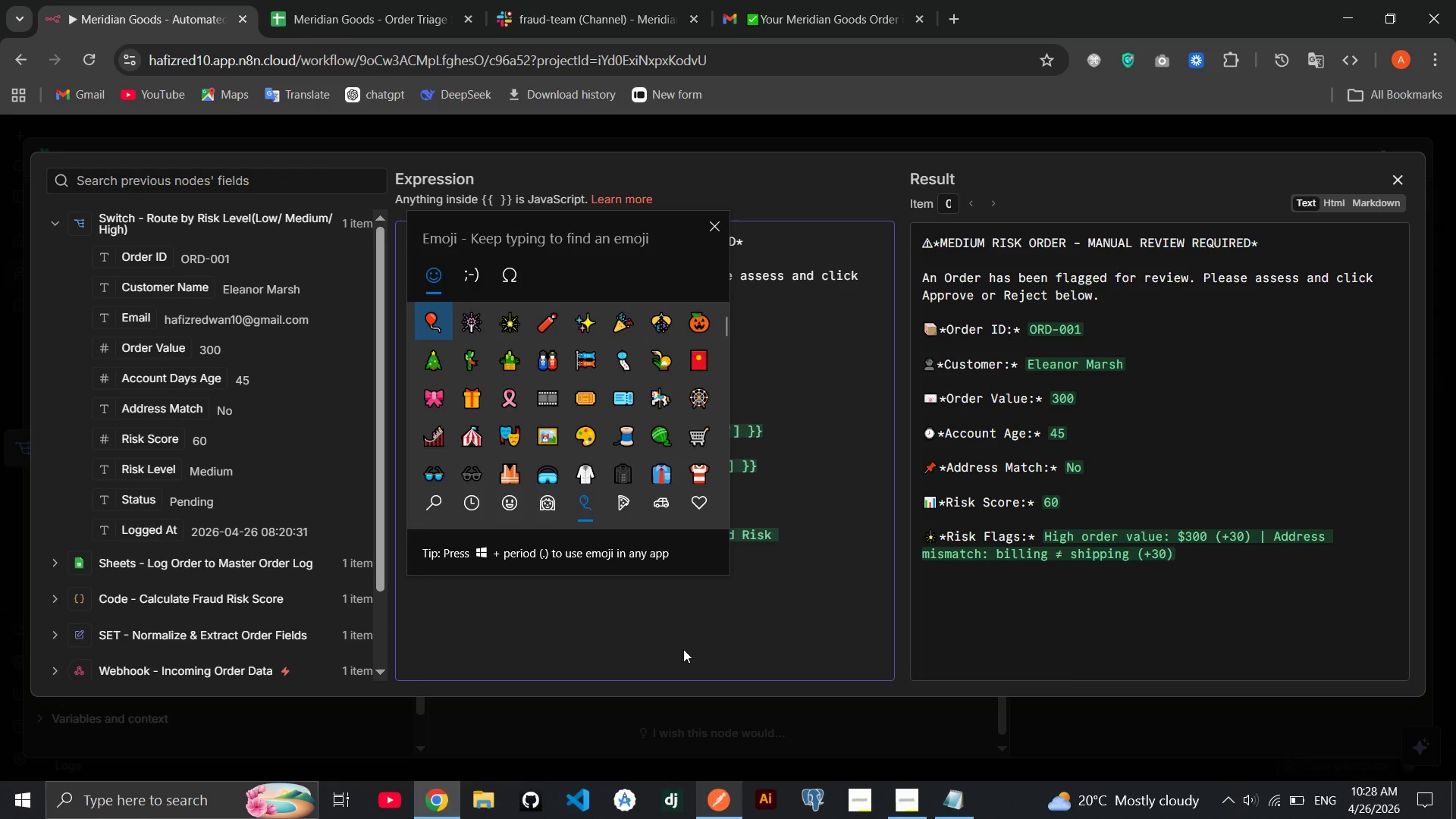 
left_click([485, 506])
 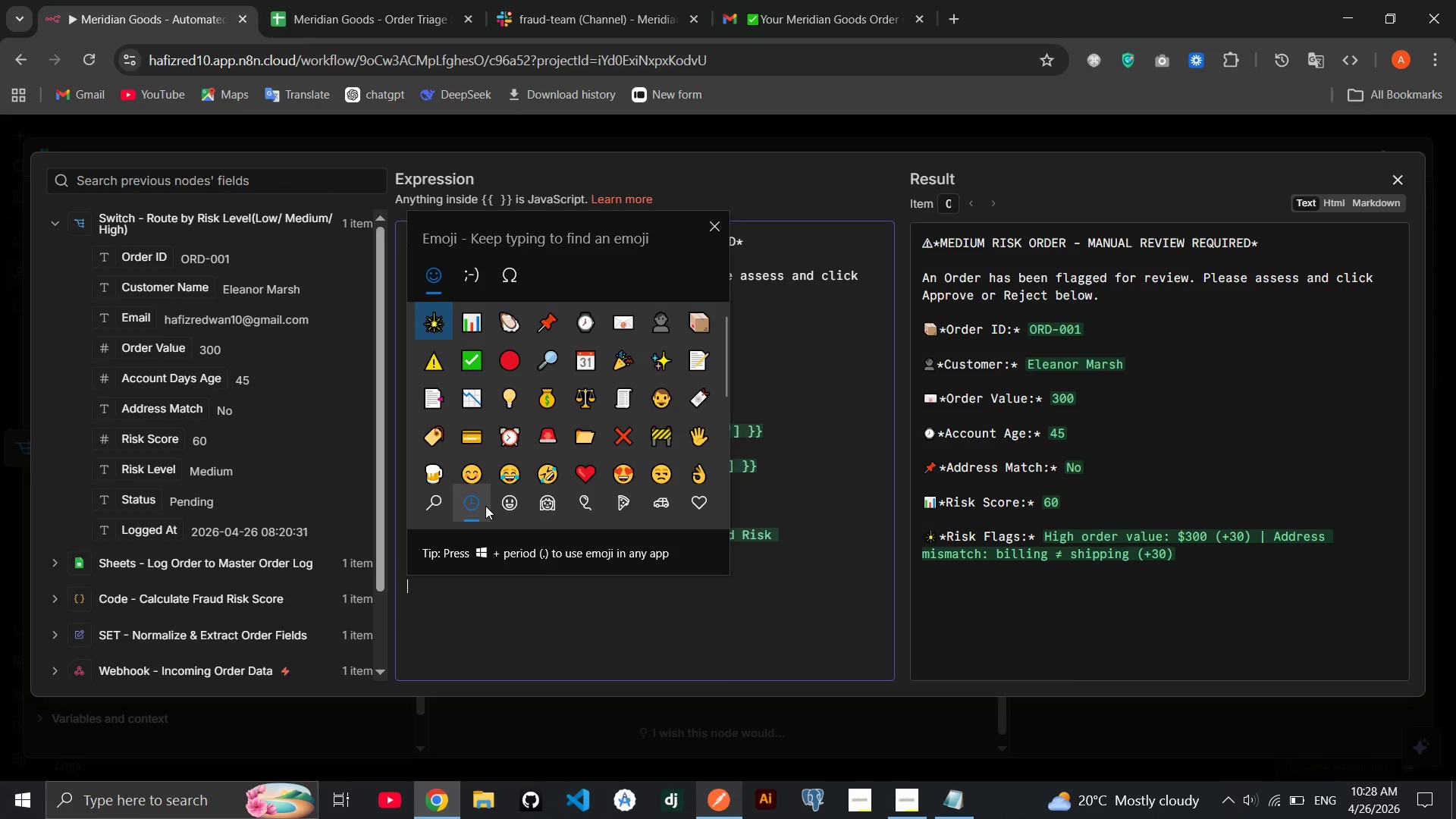 
key(ArrowRight)
 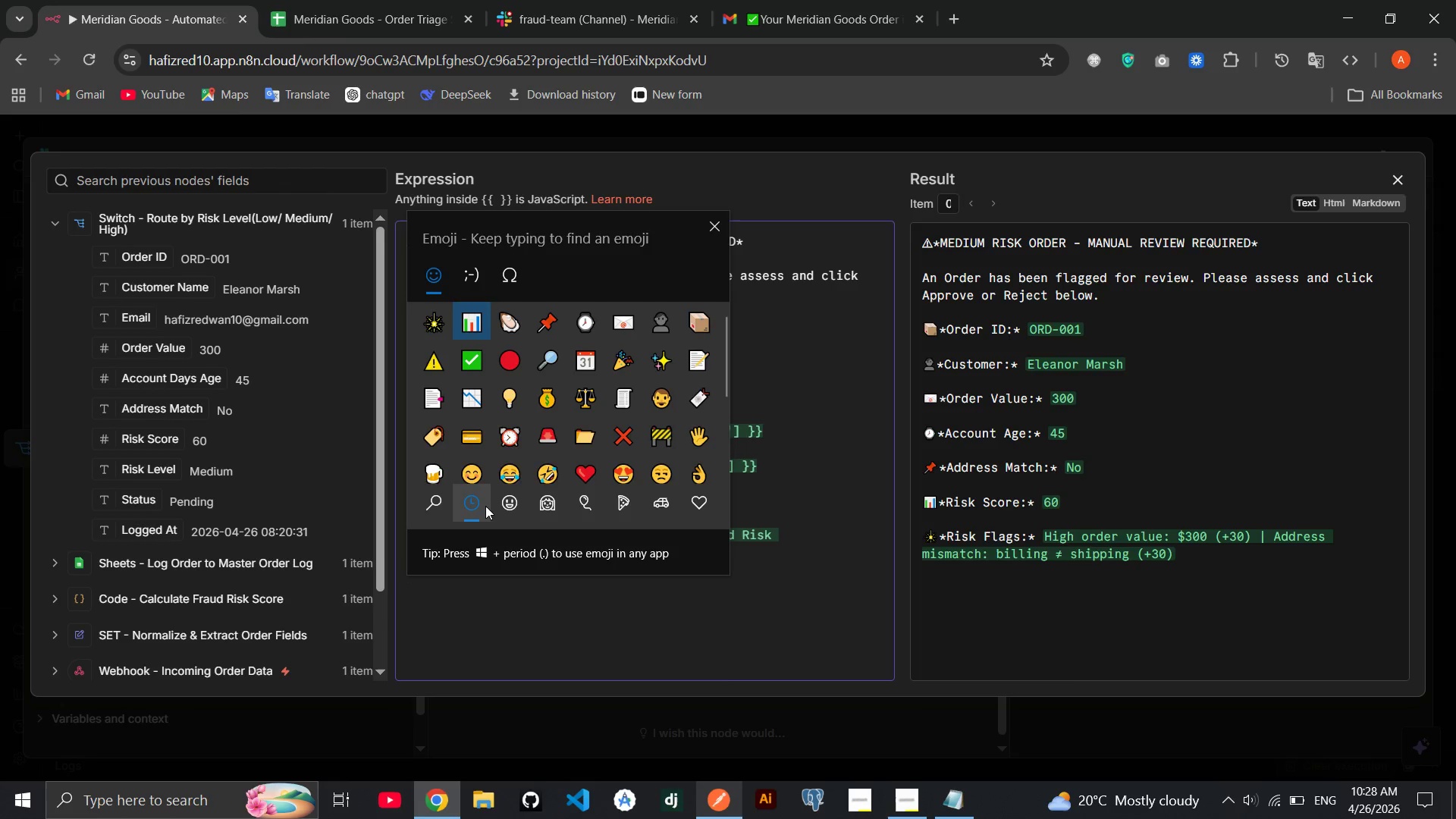 
key(ArrowDown)
 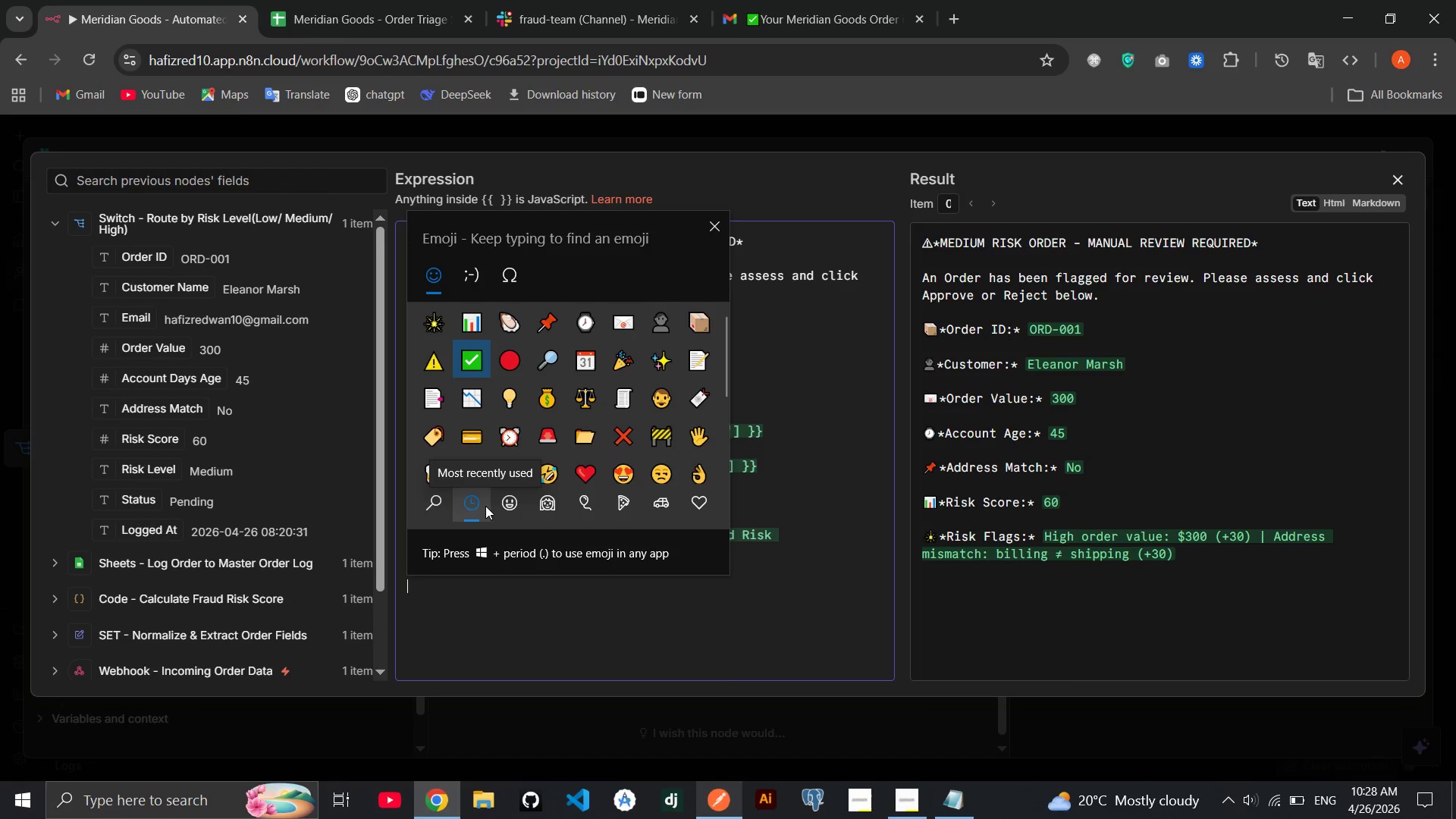 
key(Enter)
 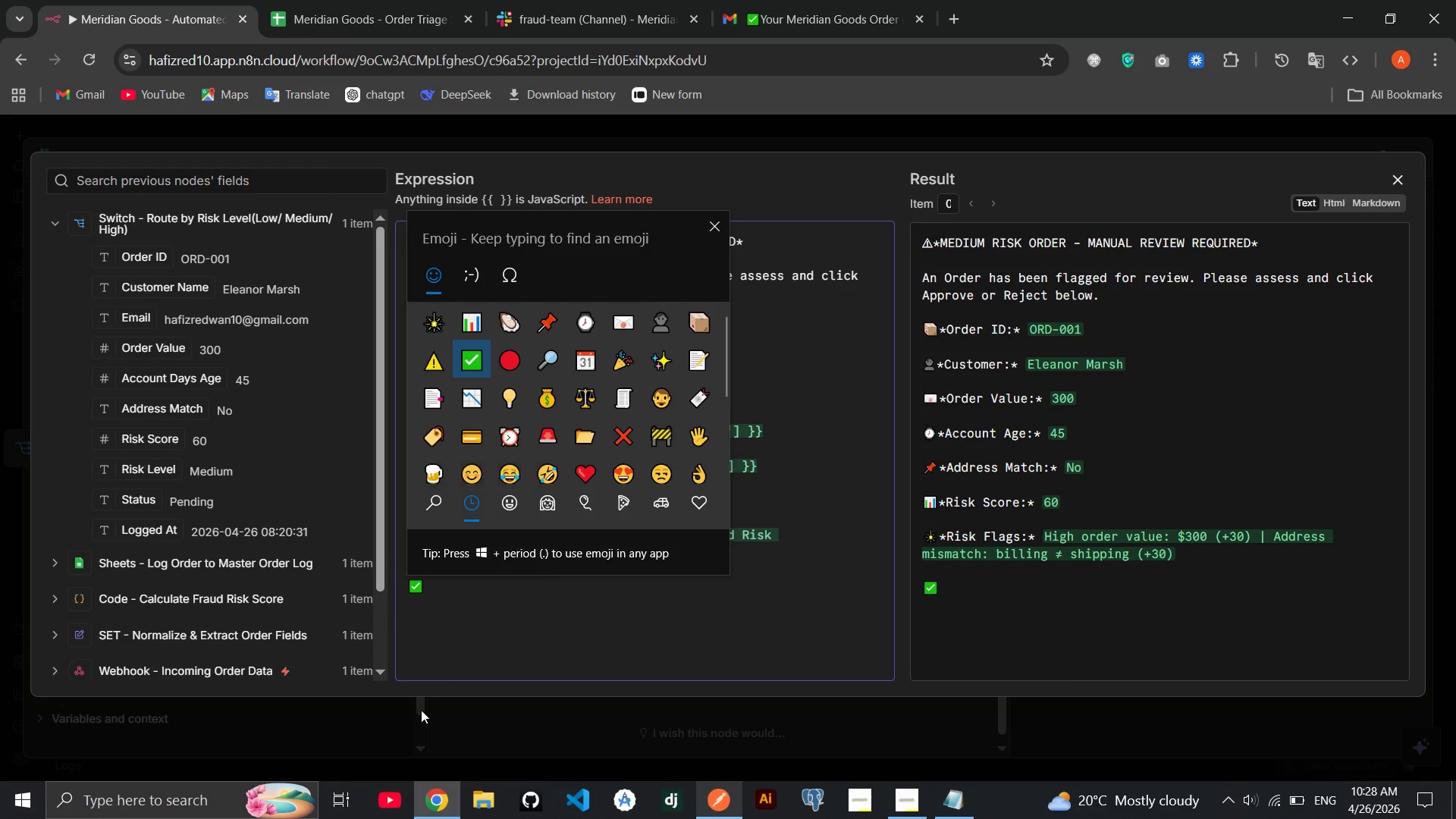 
left_click([459, 576])
 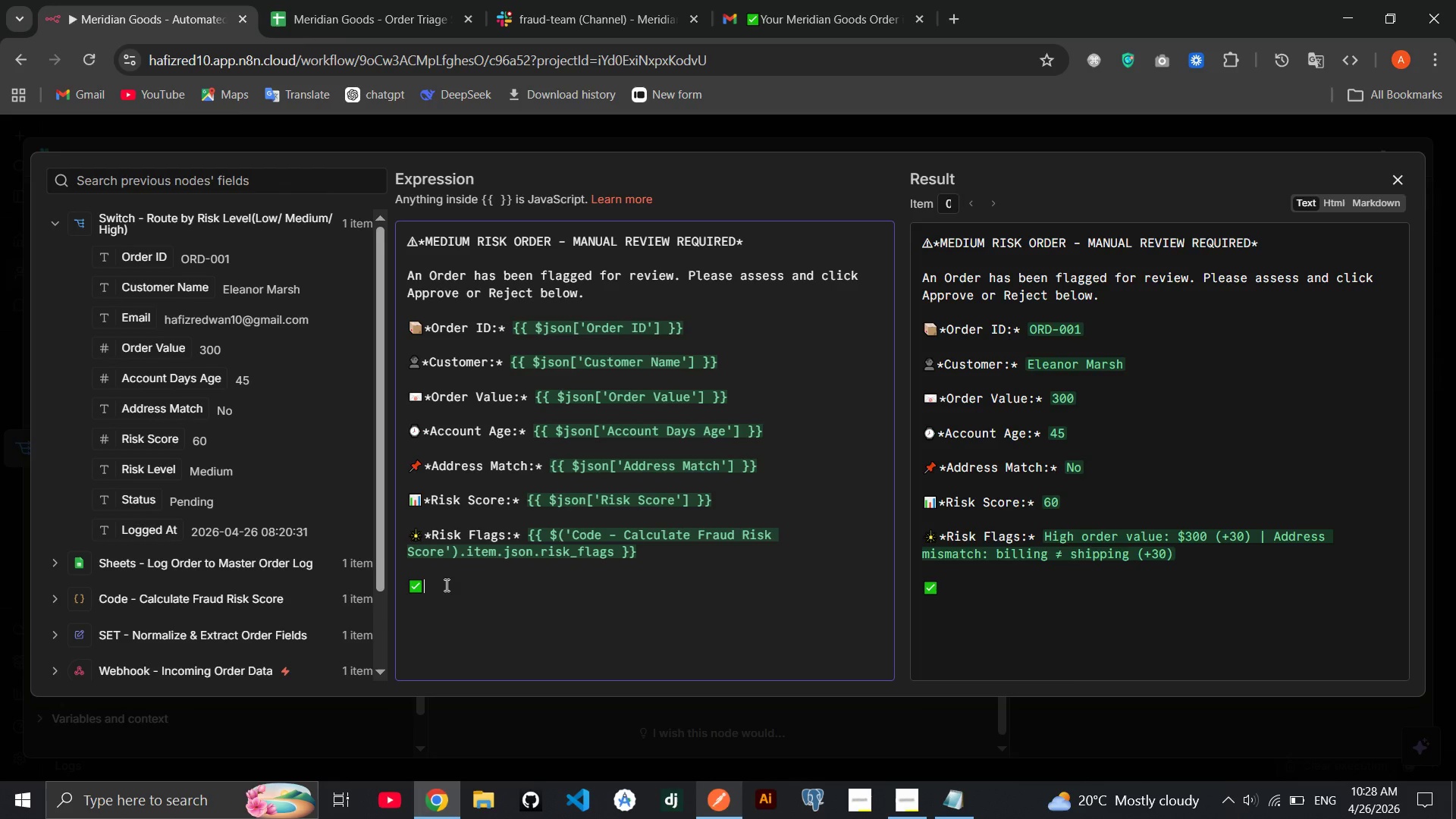 
type(Approve: {)
 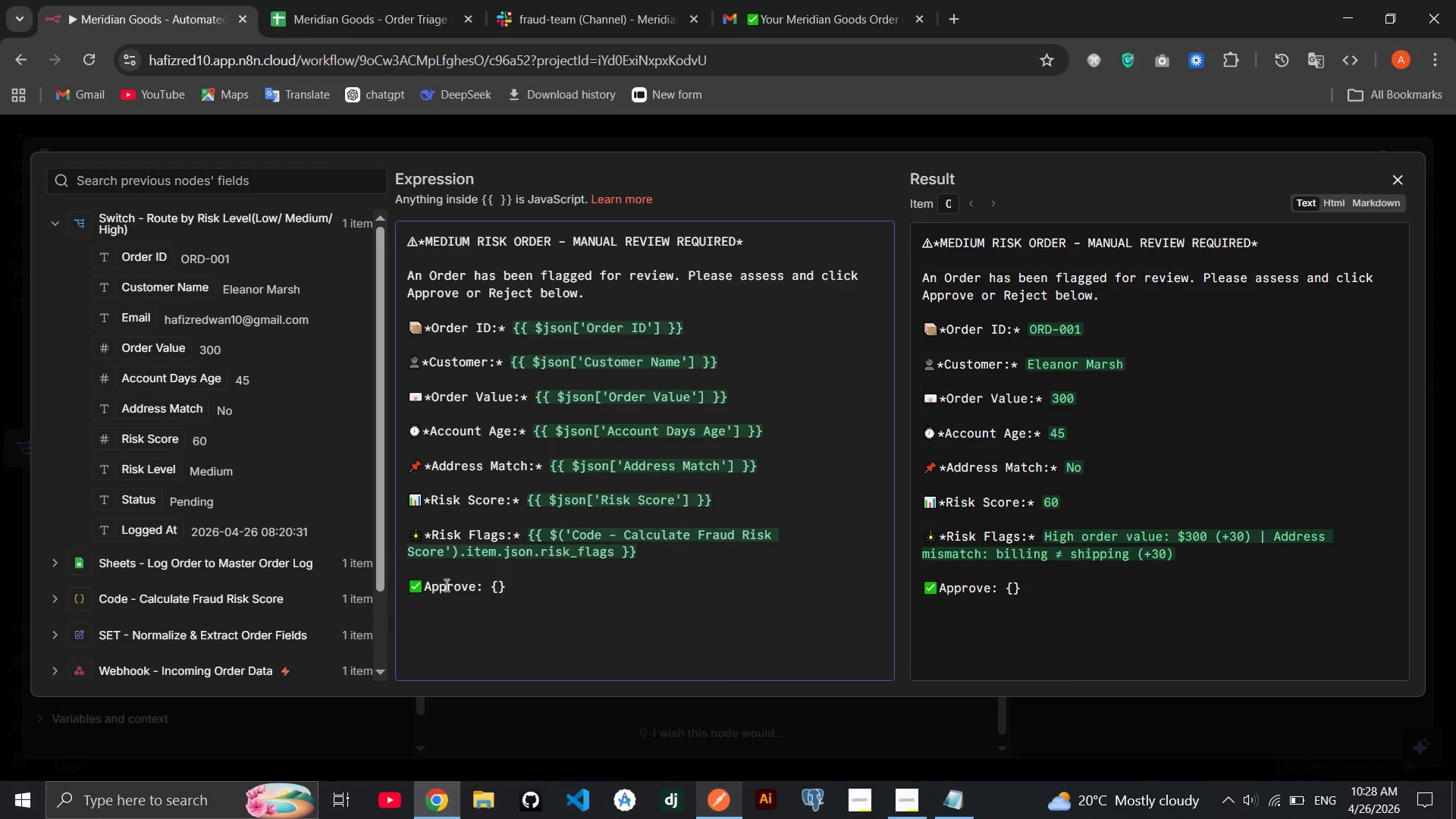 
key(Backspace)
 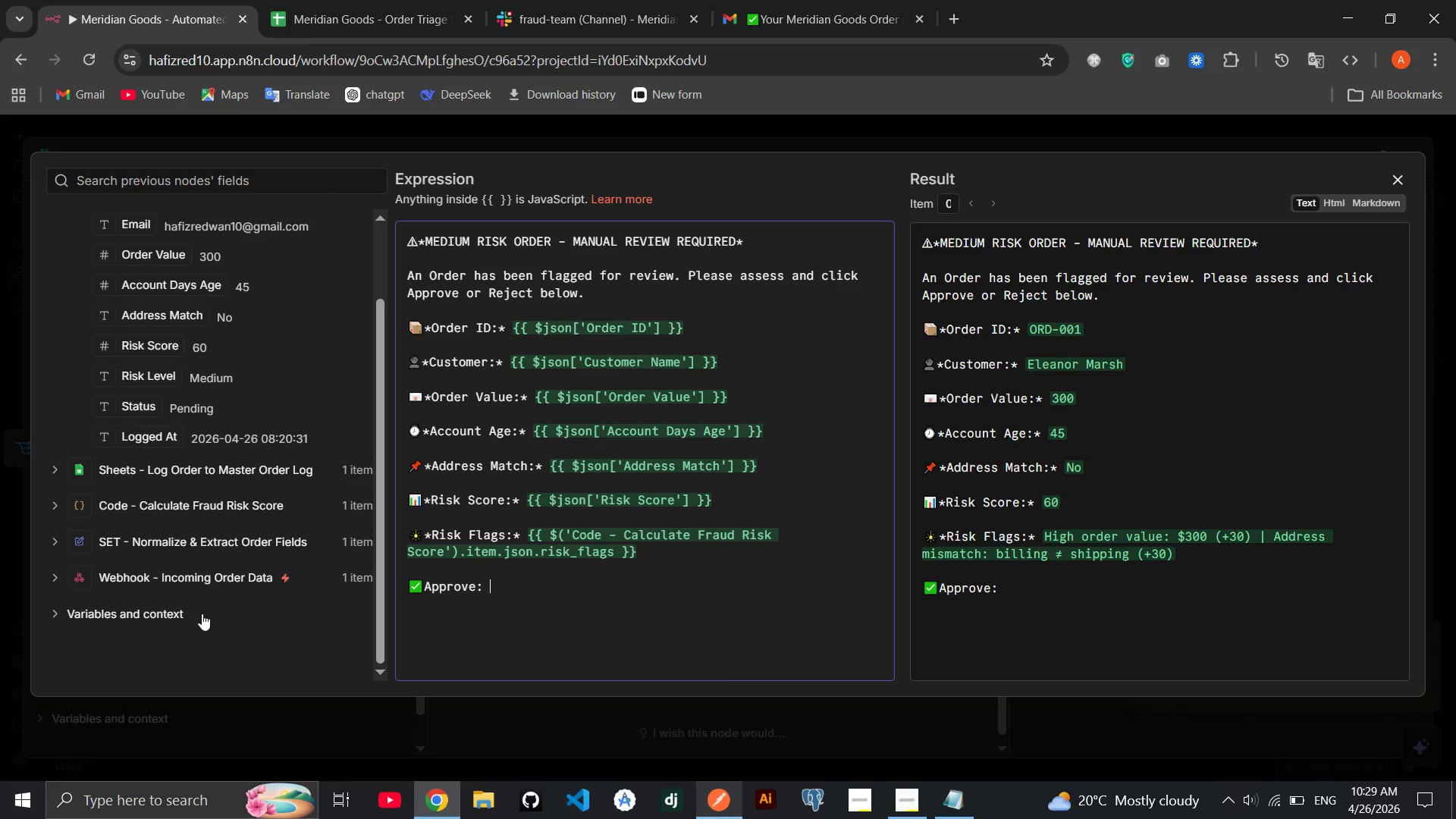 
left_click([166, 621])
 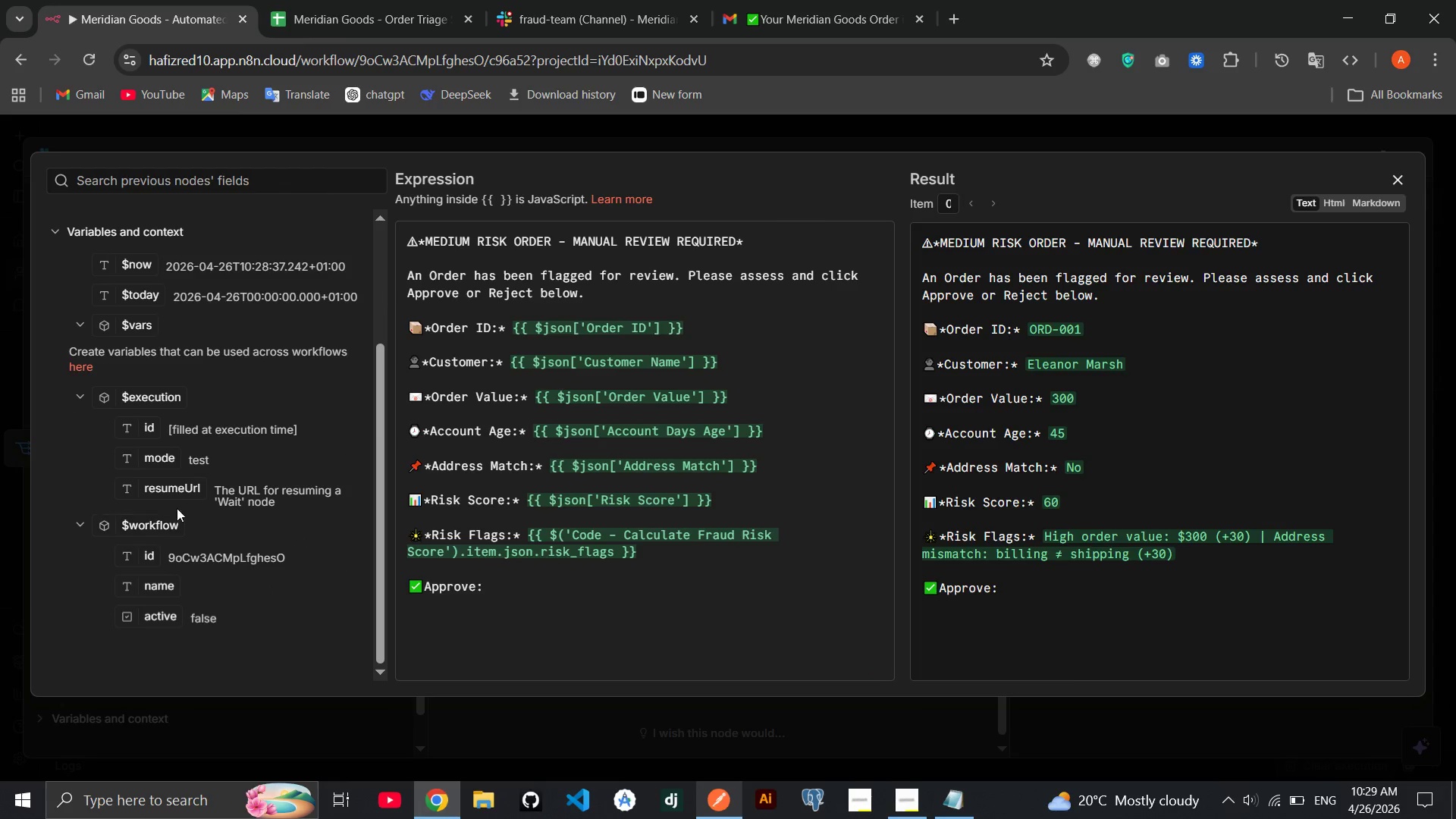 
left_click_drag(start_coordinate=[184, 487], to_coordinate=[514, 582])
 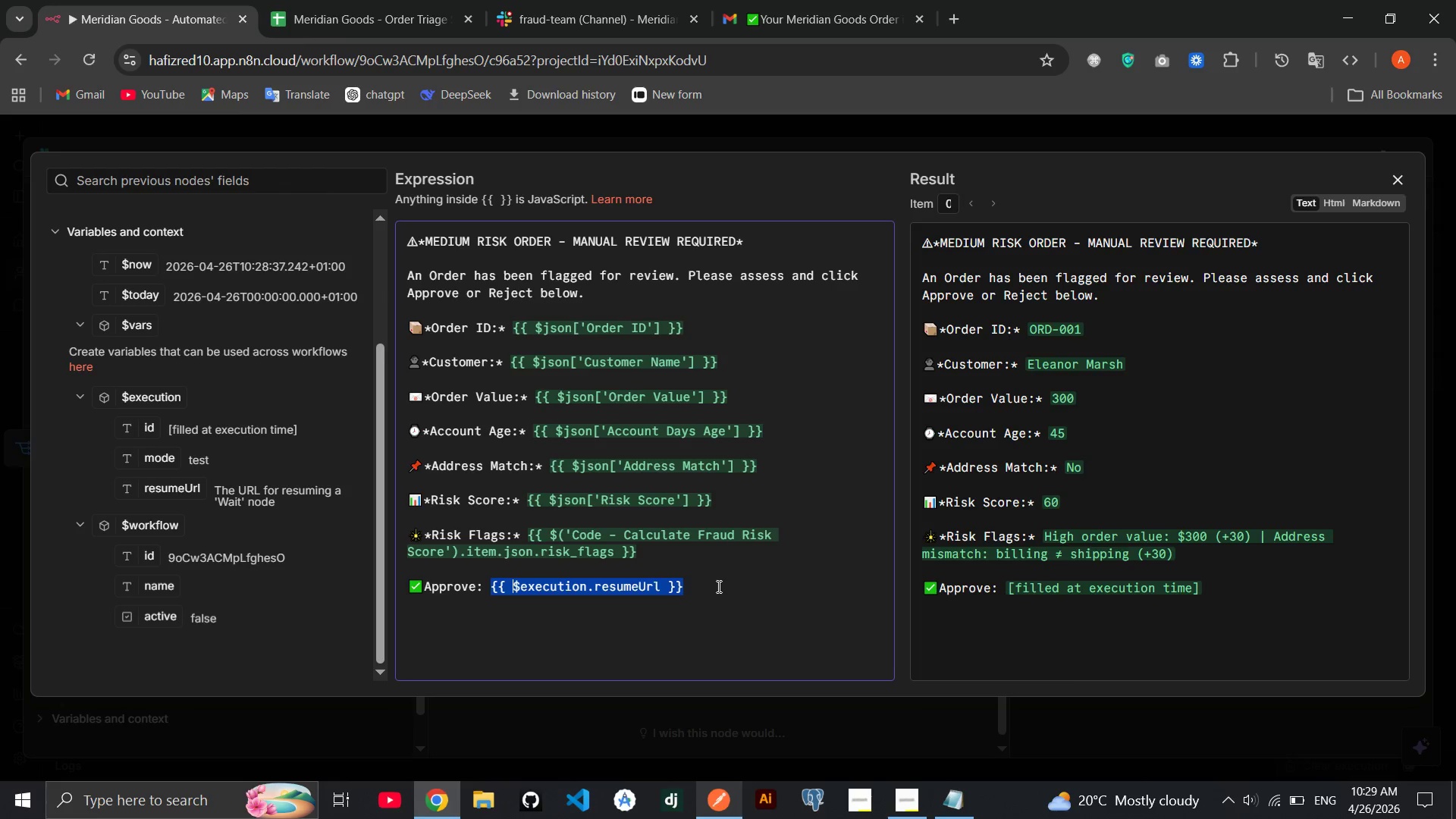 
left_click([718, 587])
 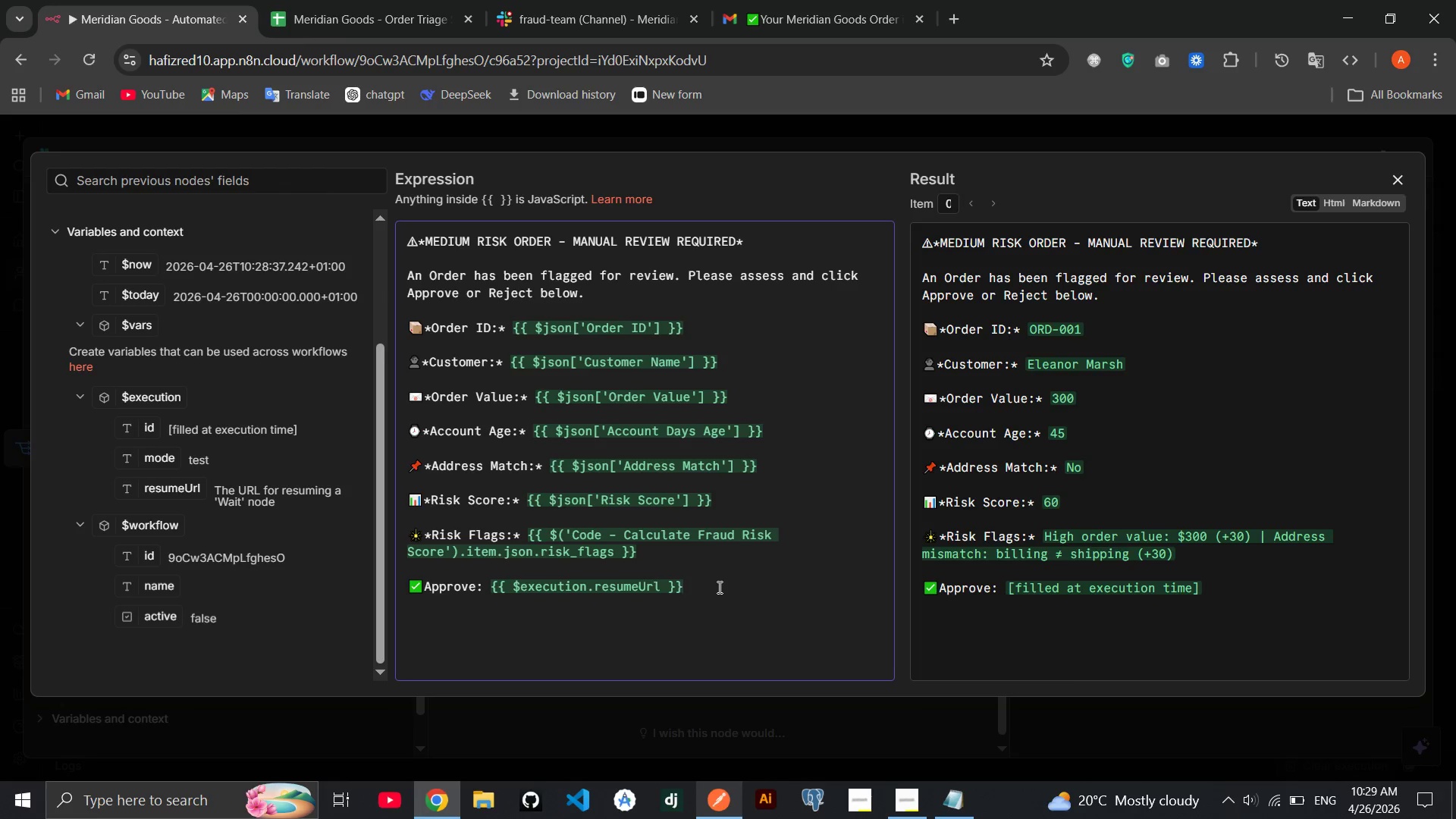 
type(&actin=approve&orderID)
 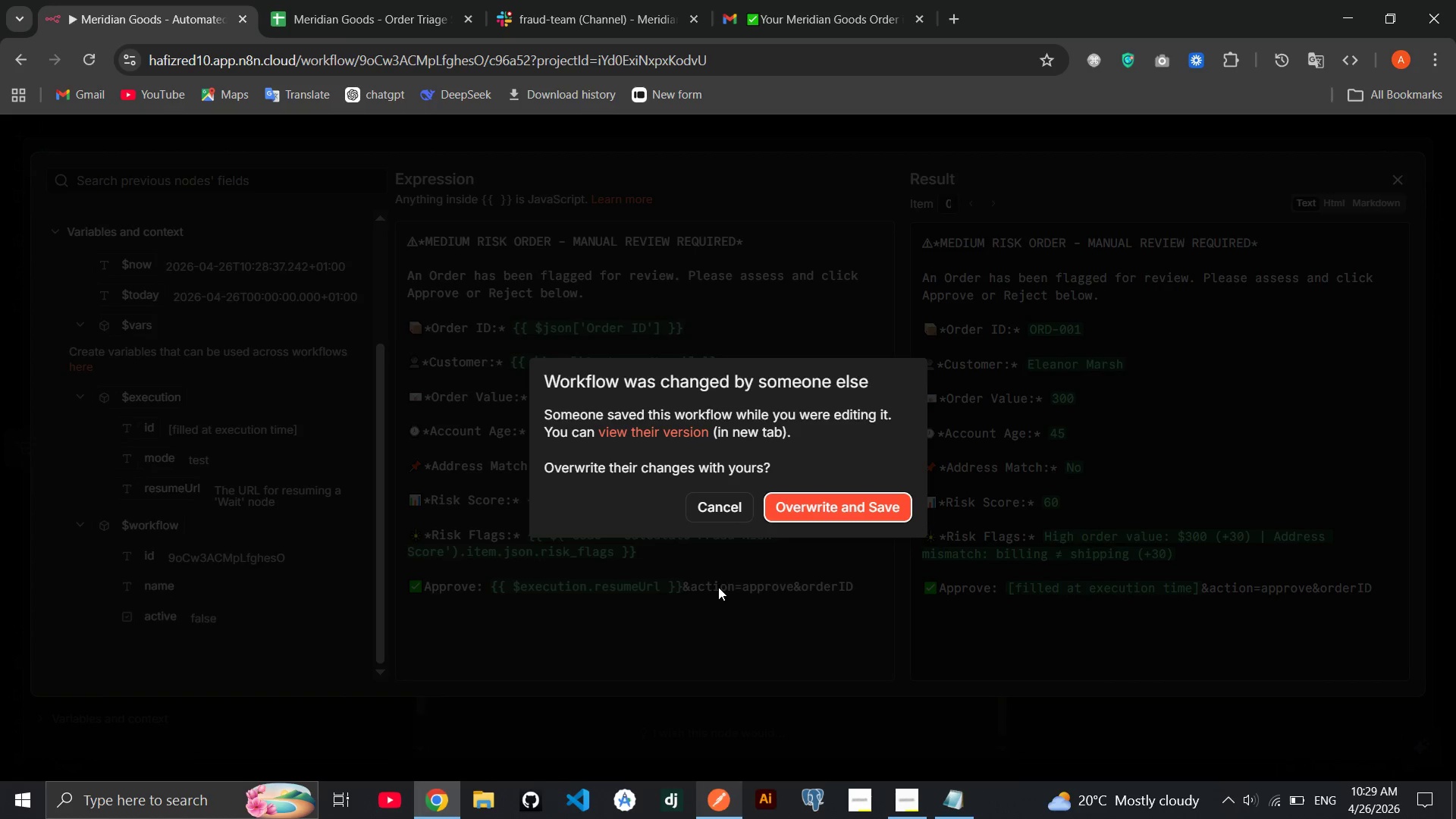 
key(Enter)
 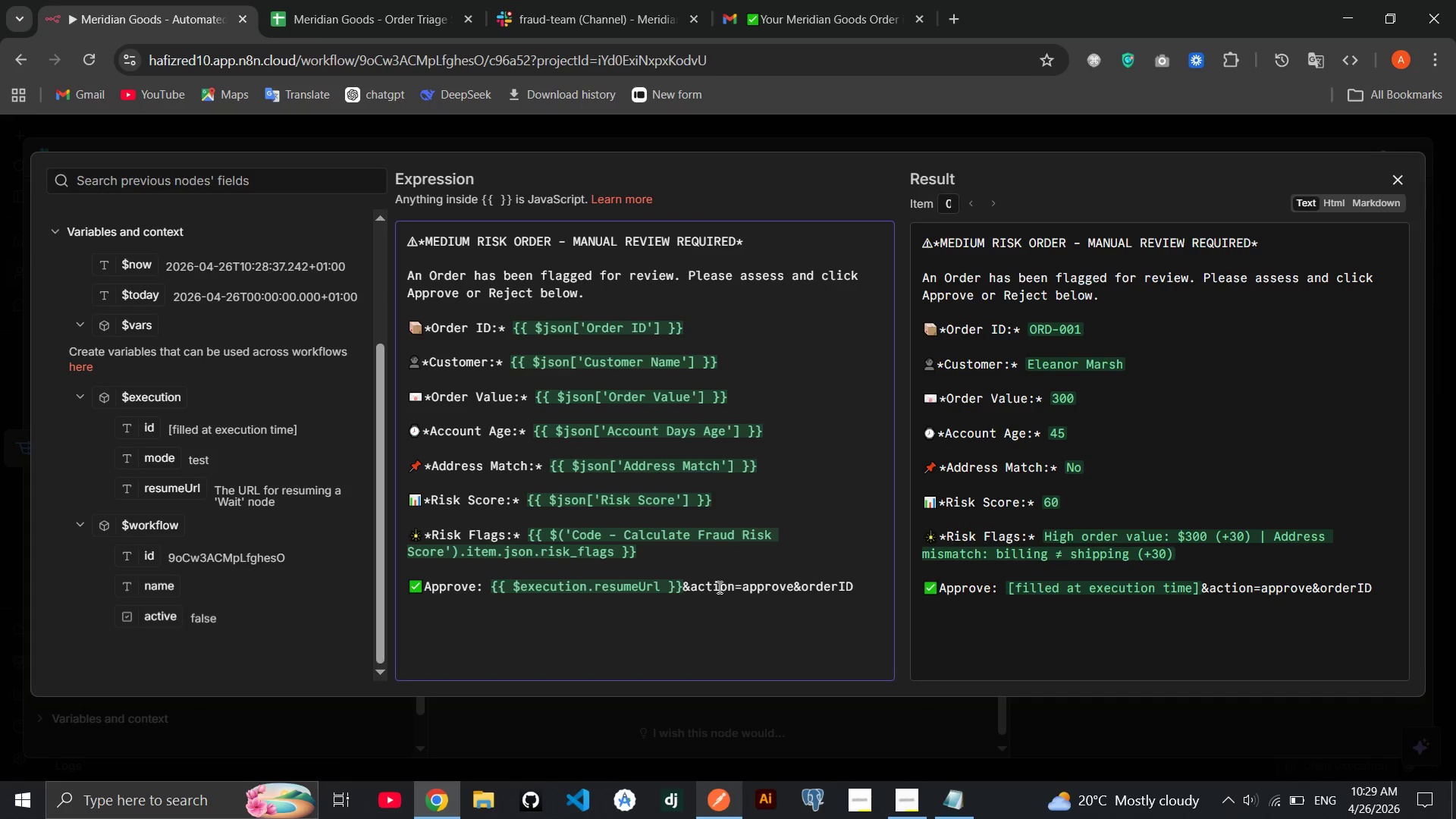 
key(Equal)
 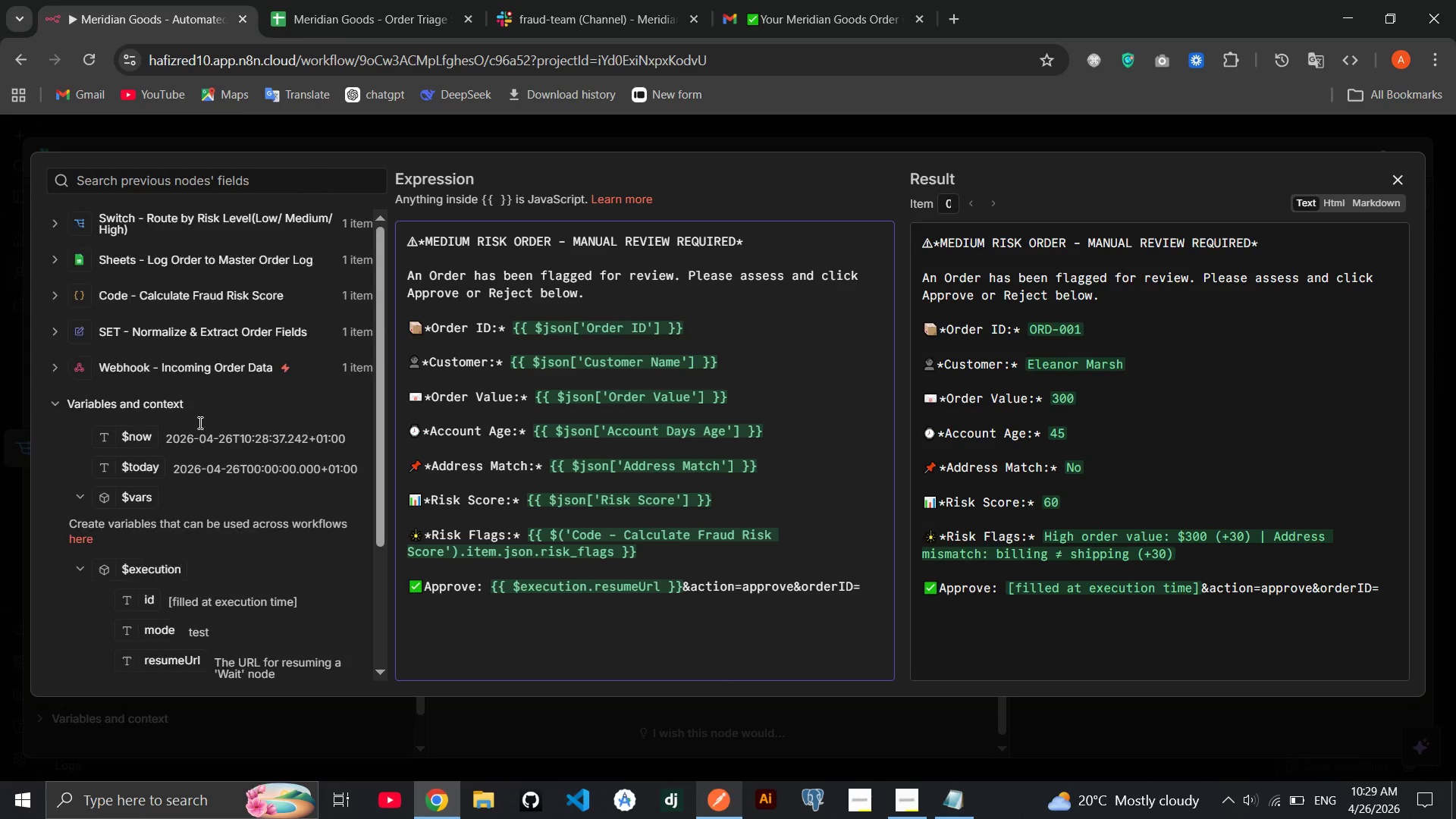 
left_click([150, 207])
 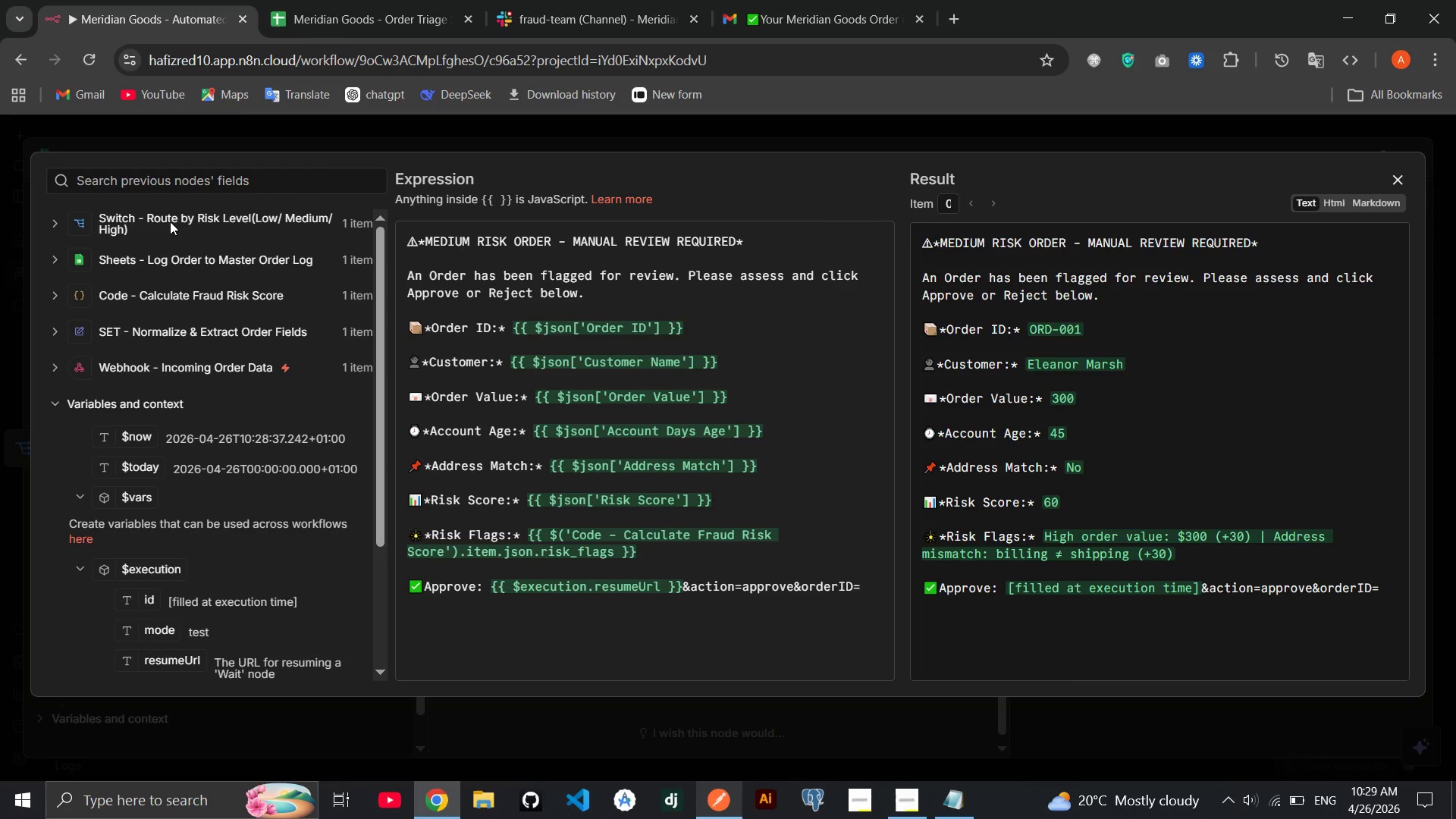 
left_click([170, 221])
 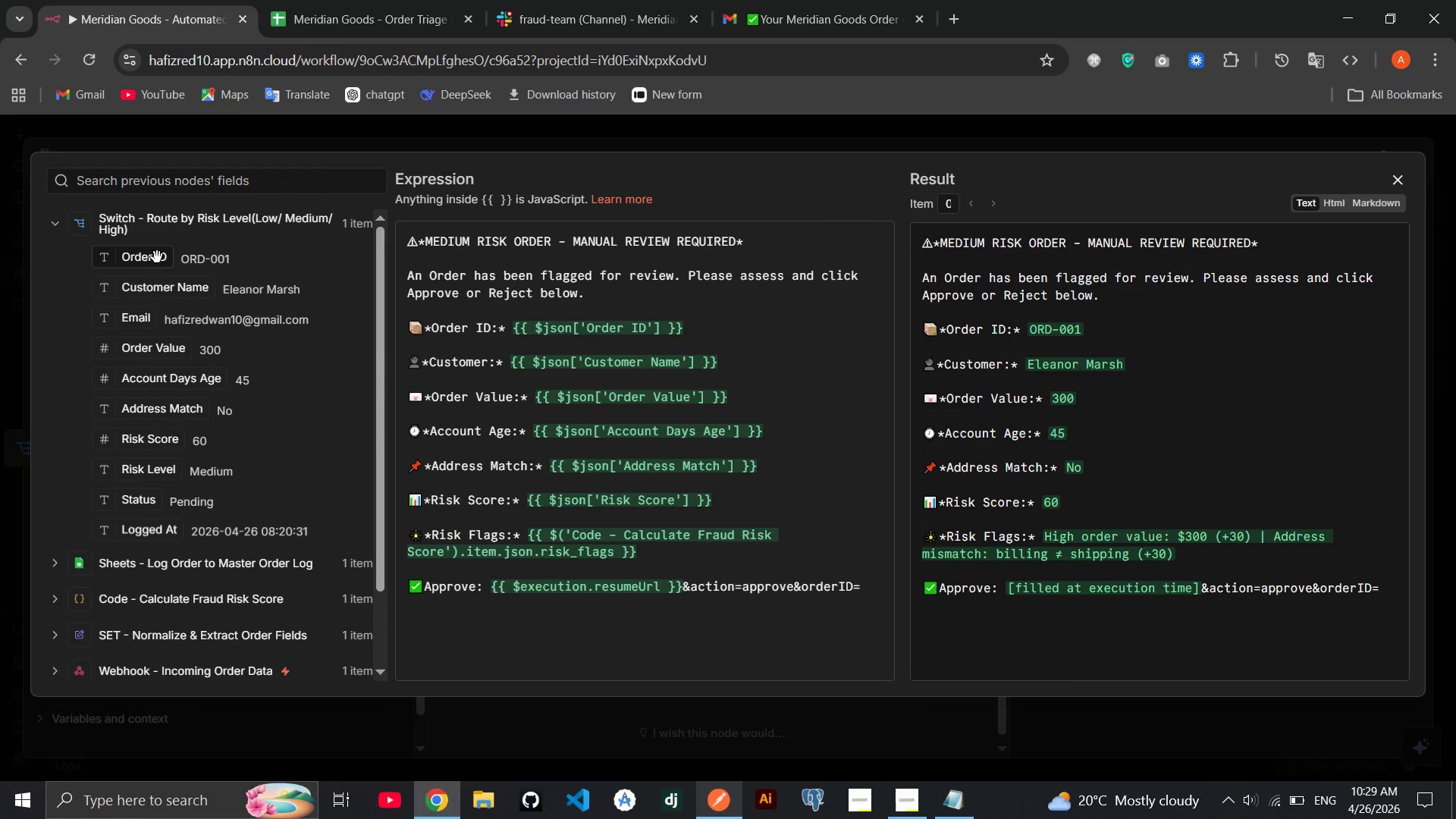 
left_click_drag(start_coordinate=[157, 256], to_coordinate=[866, 588])
 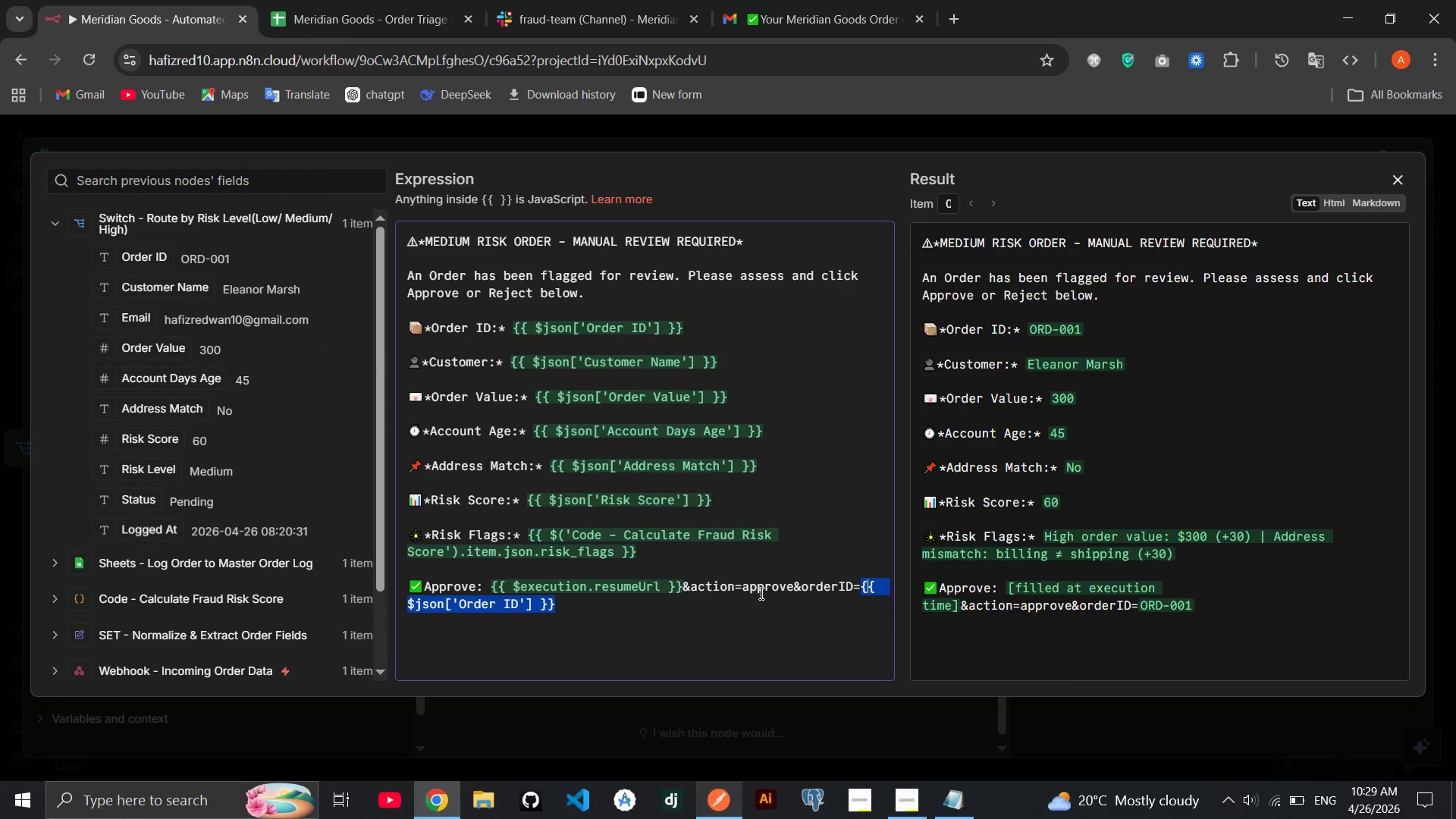 
left_click([755, 593])
 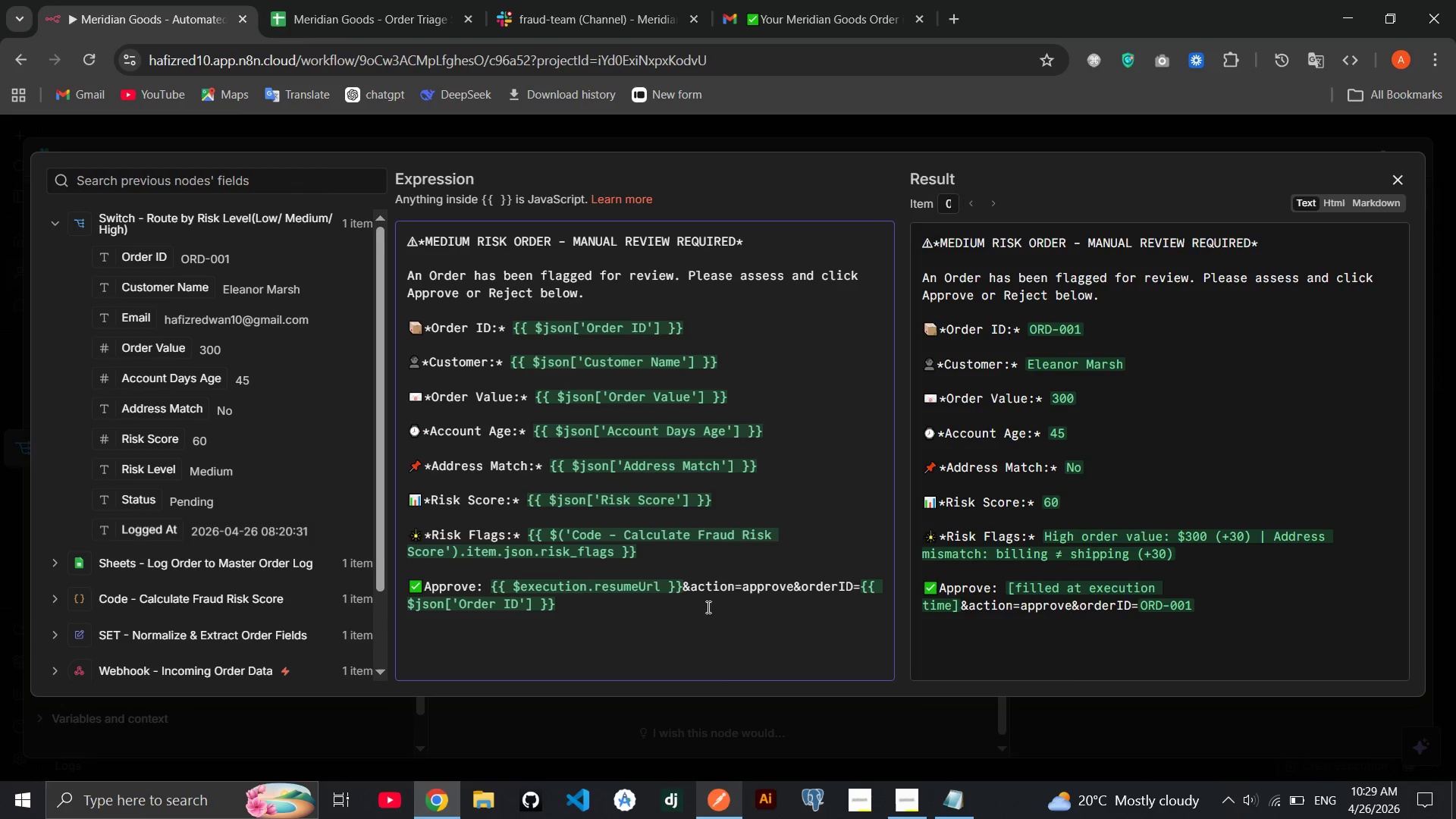 
left_click([621, 606])
 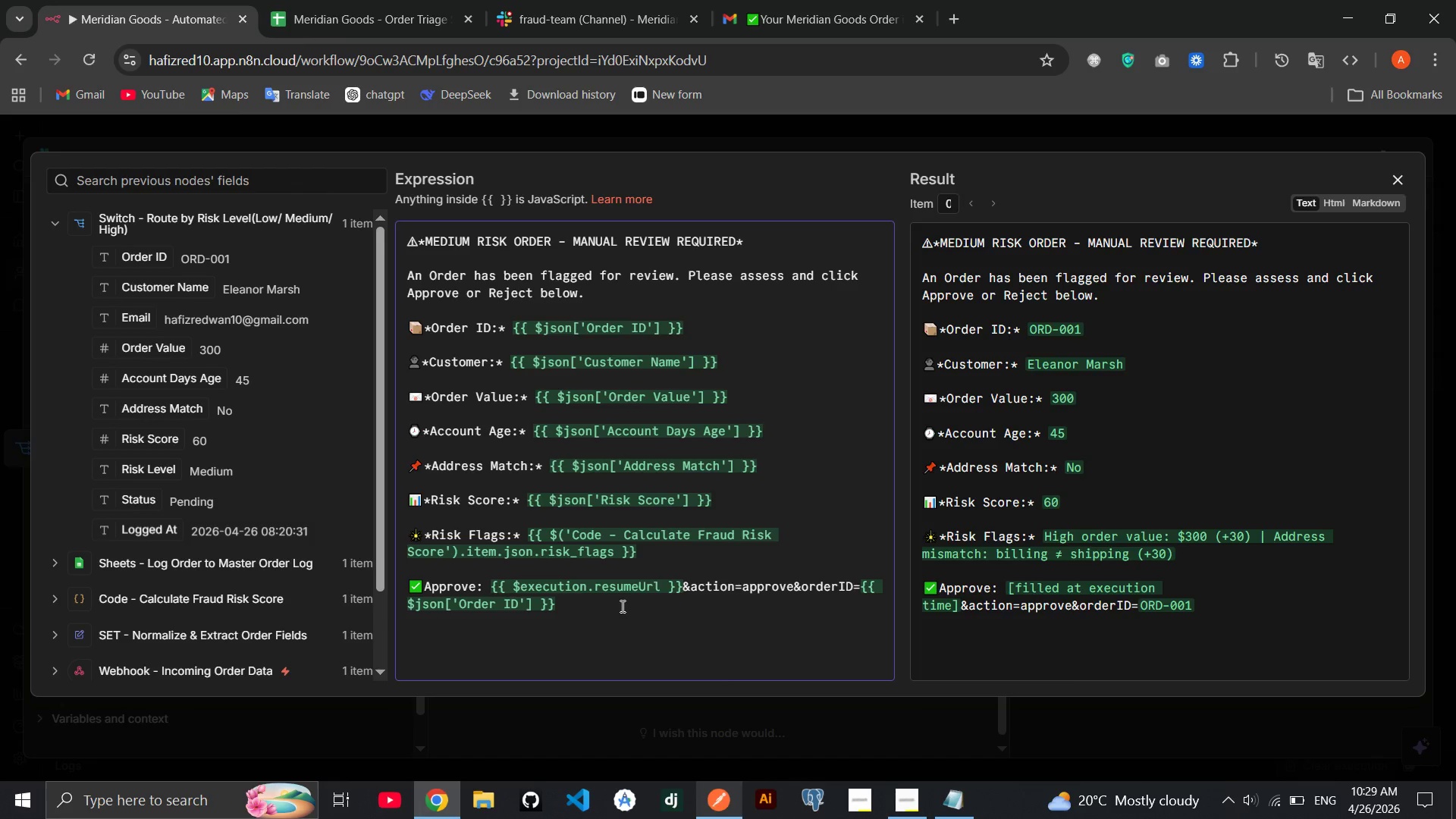 
type(&customerName=)
 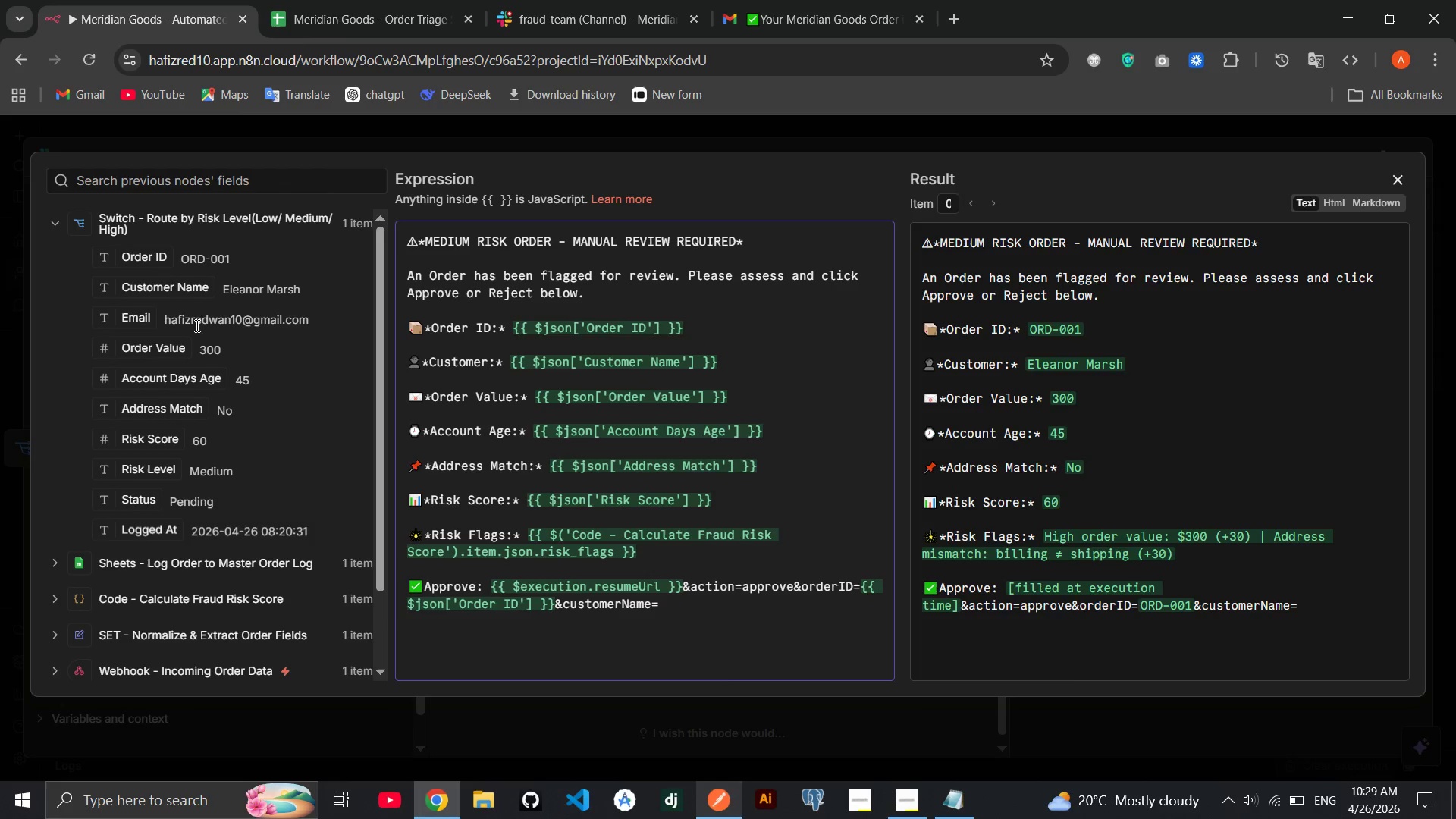 
left_click_drag(start_coordinate=[178, 286], to_coordinate=[698, 601])
 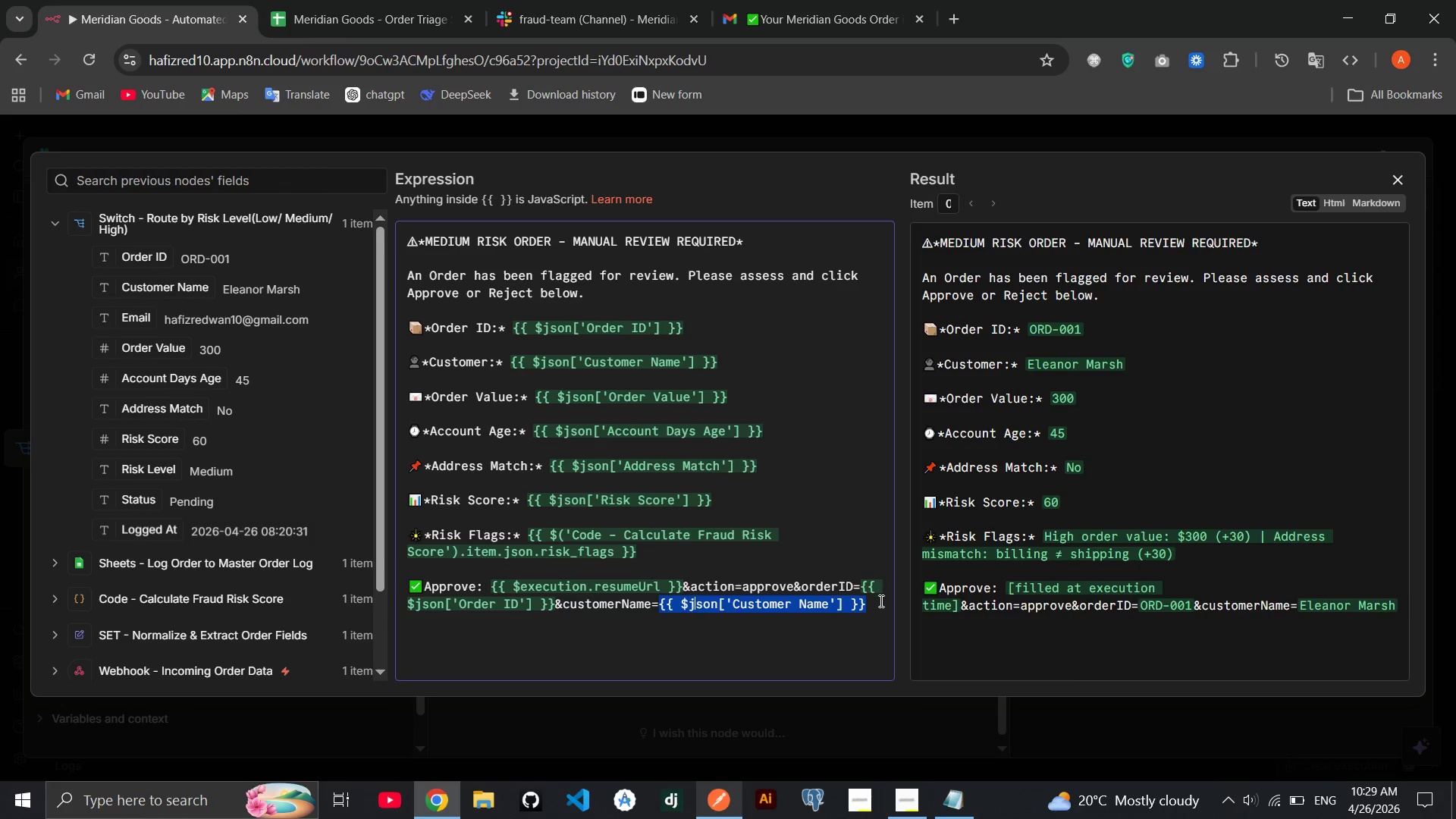 
left_click([878, 606])
 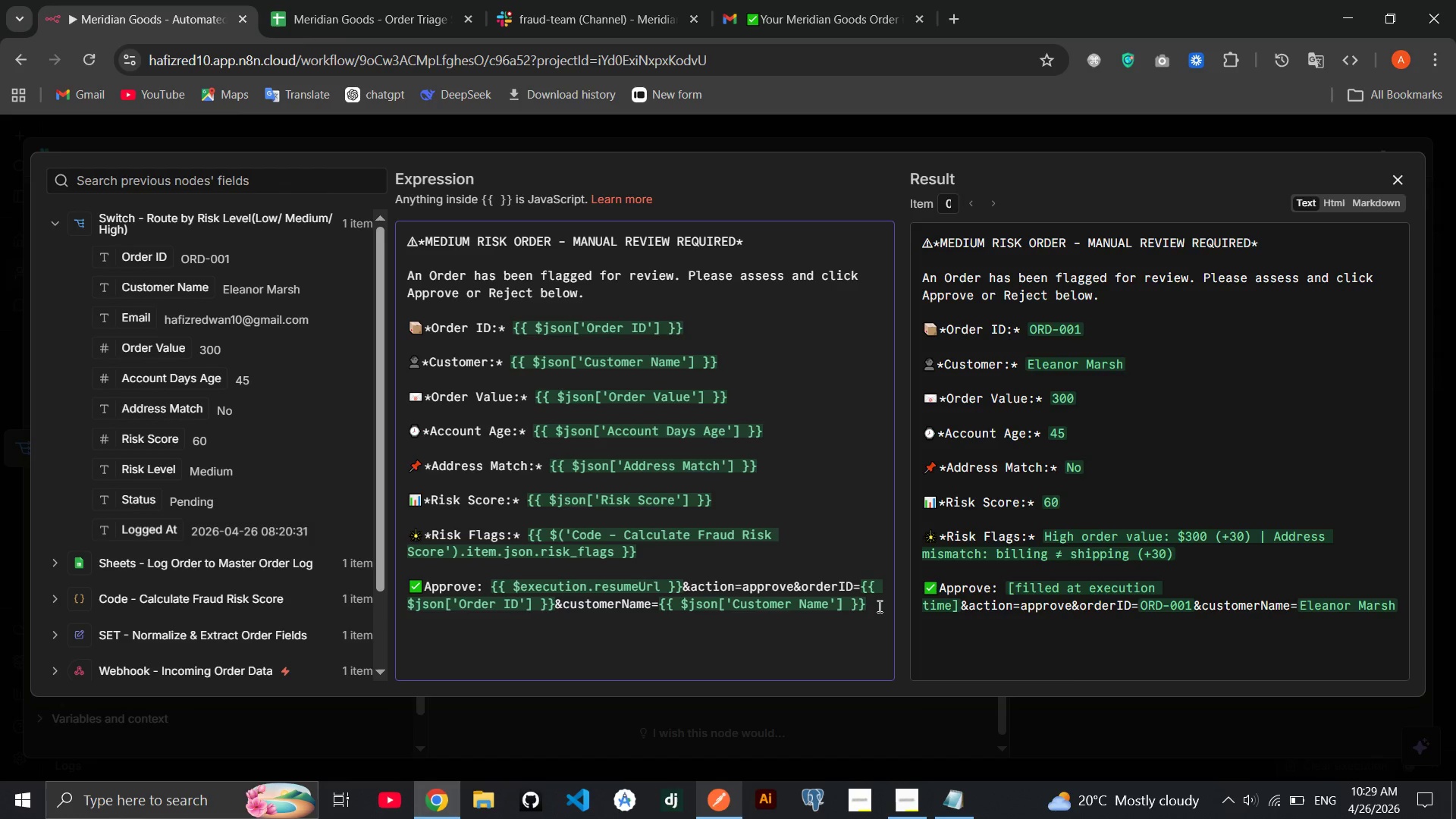 
type(&email=)
 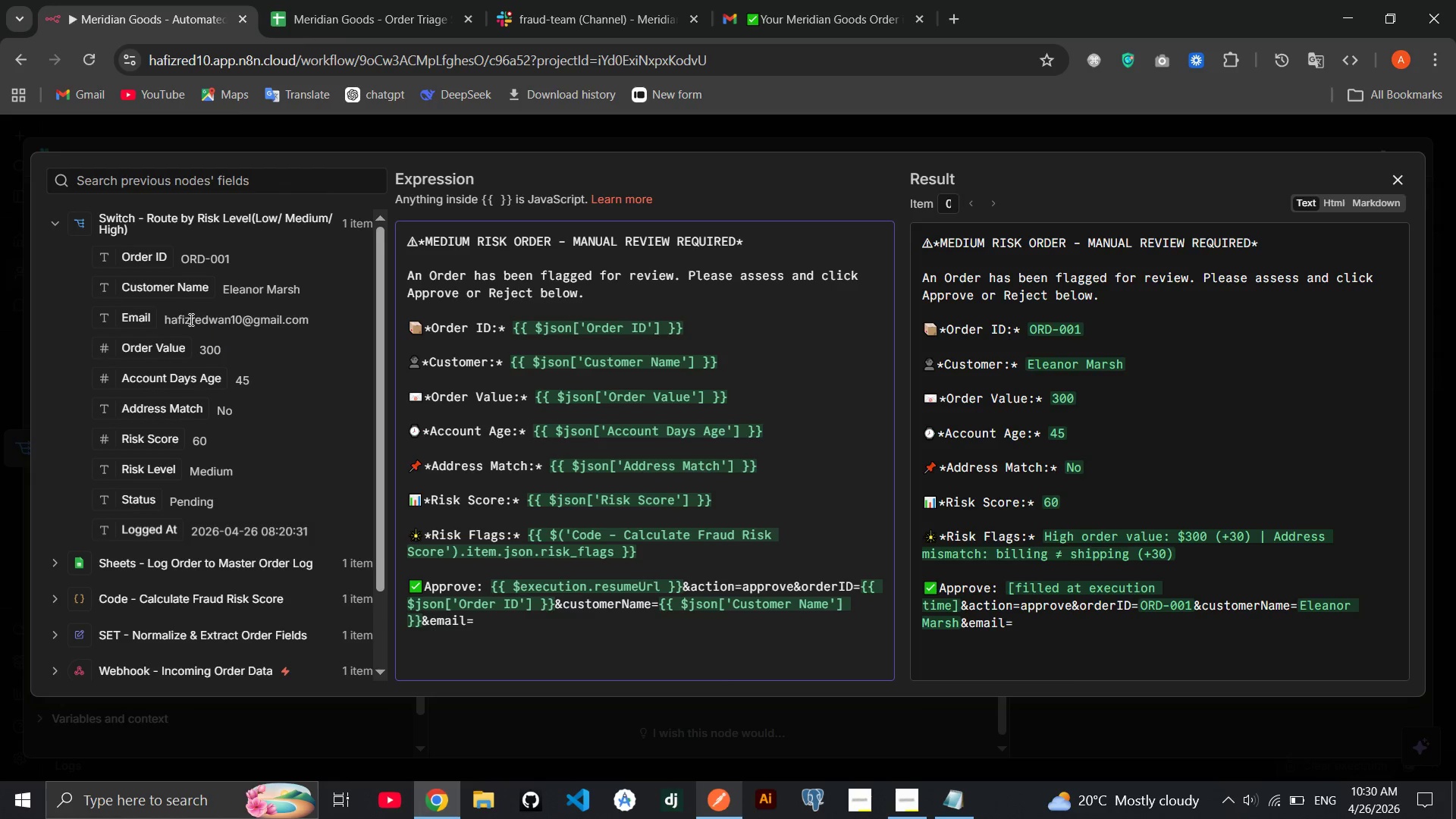 
left_click_drag(start_coordinate=[136, 315], to_coordinate=[544, 626])
 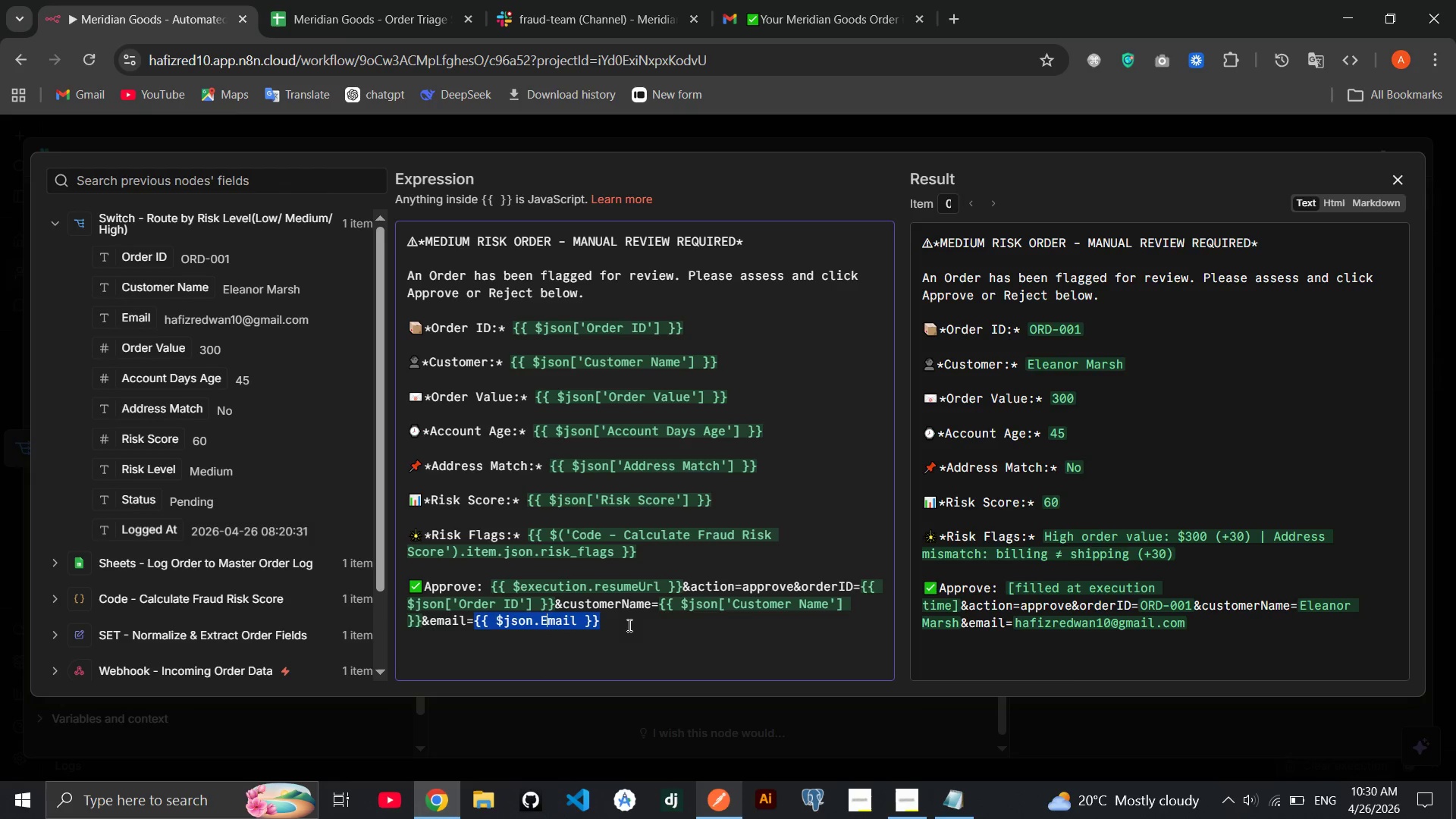 
left_click([630, 624])
 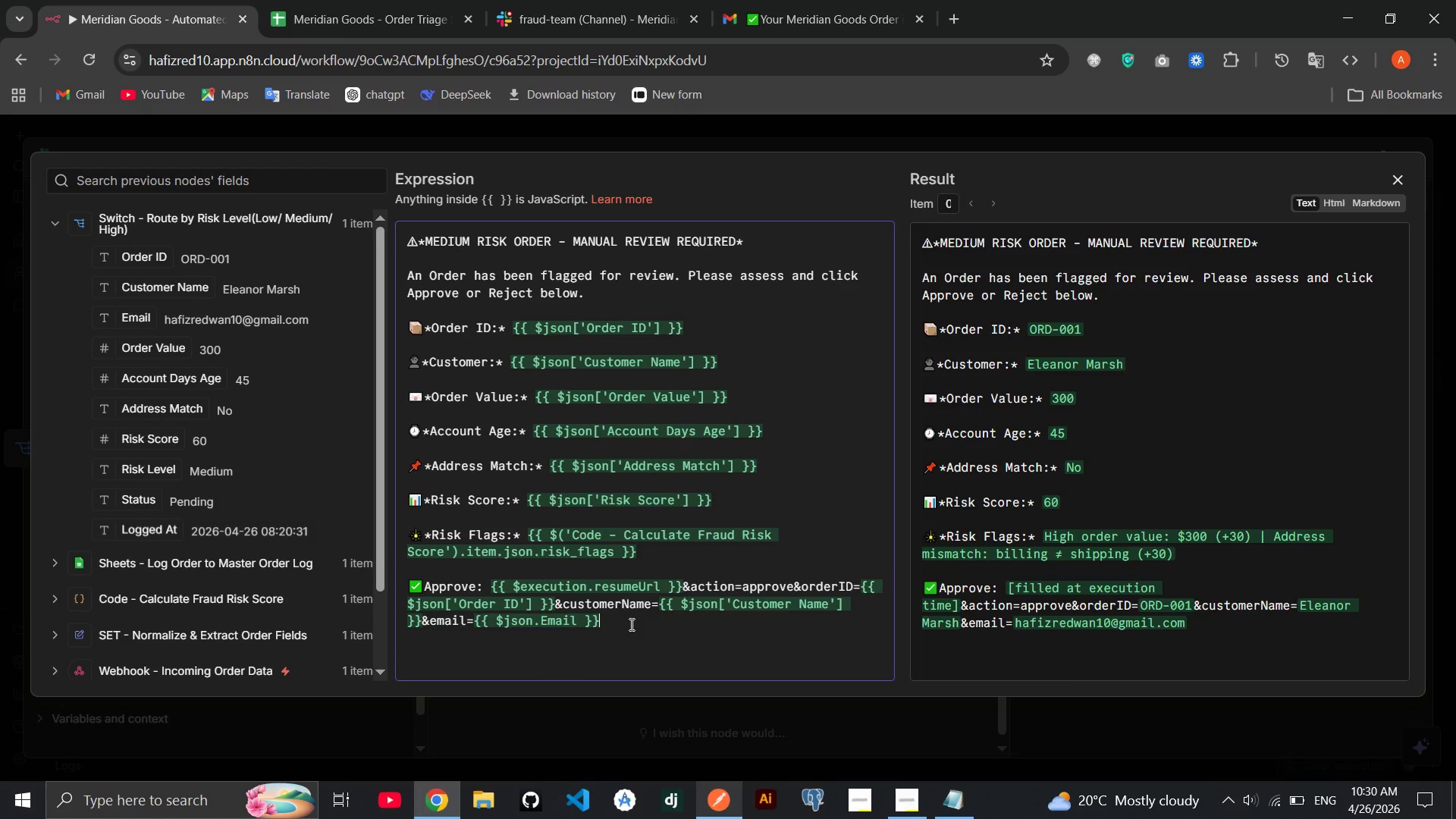 
type(&orderValue=)
 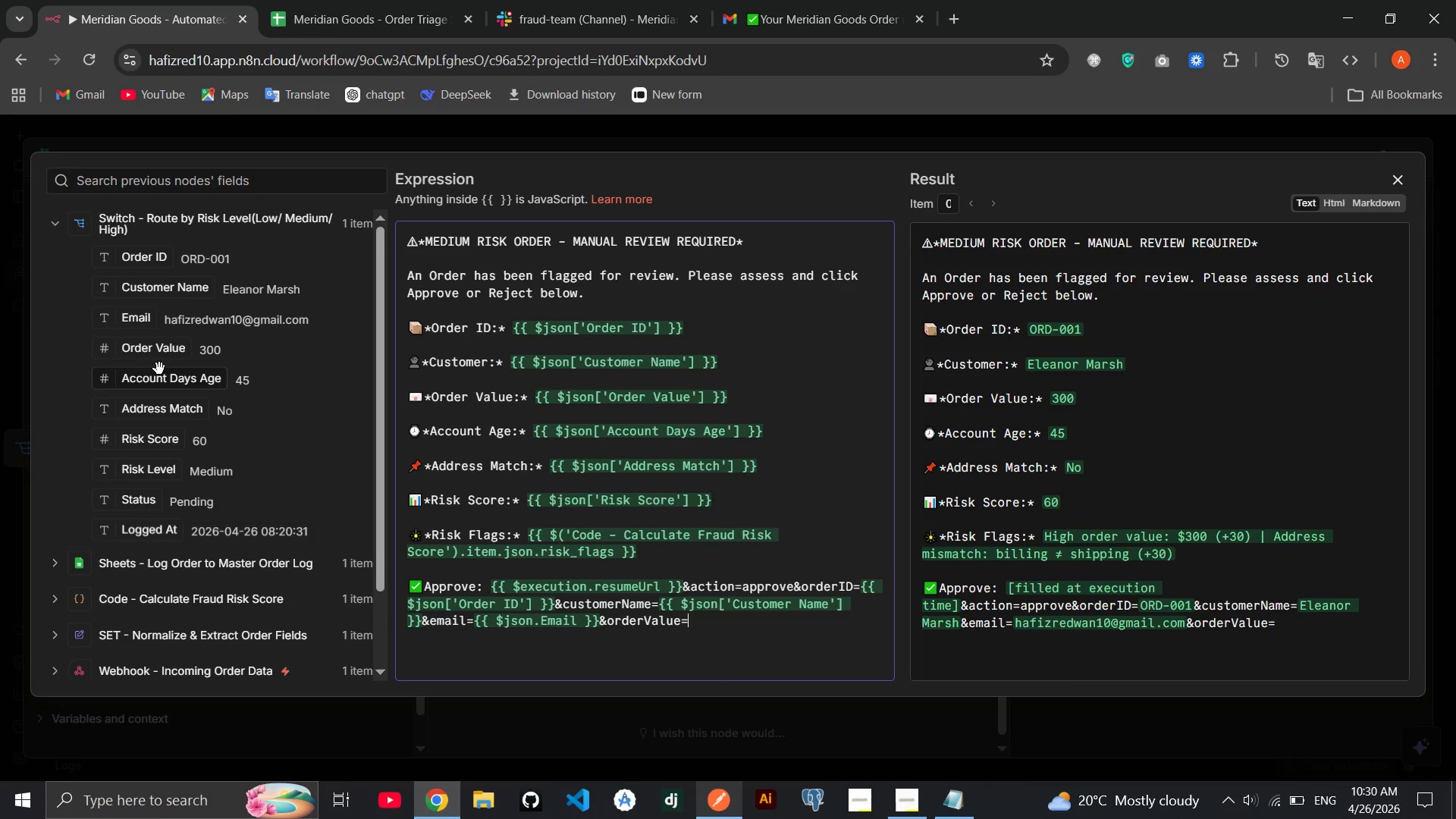 
left_click_drag(start_coordinate=[152, 358], to_coordinate=[689, 618])
 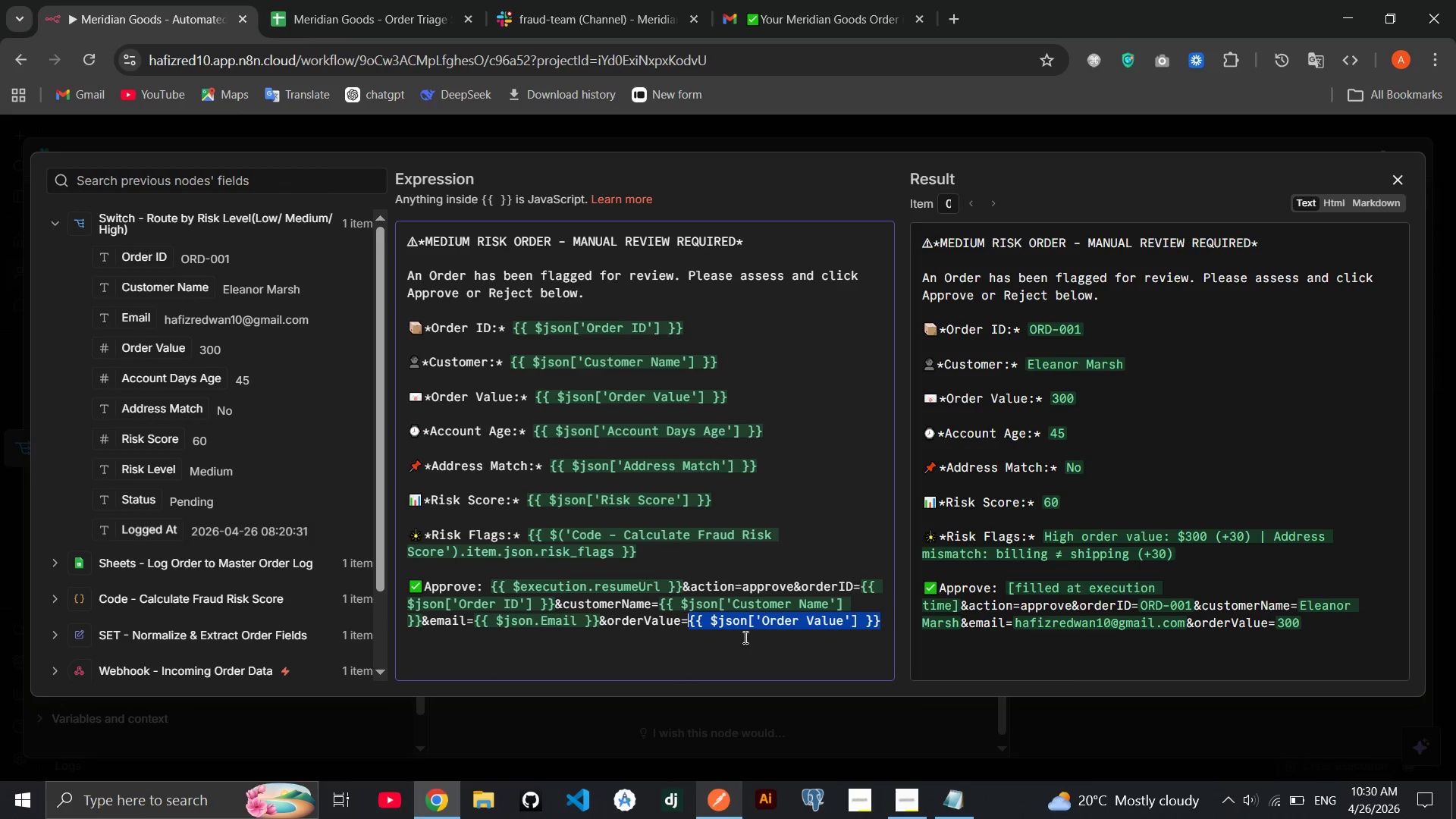 
left_click([744, 638])
 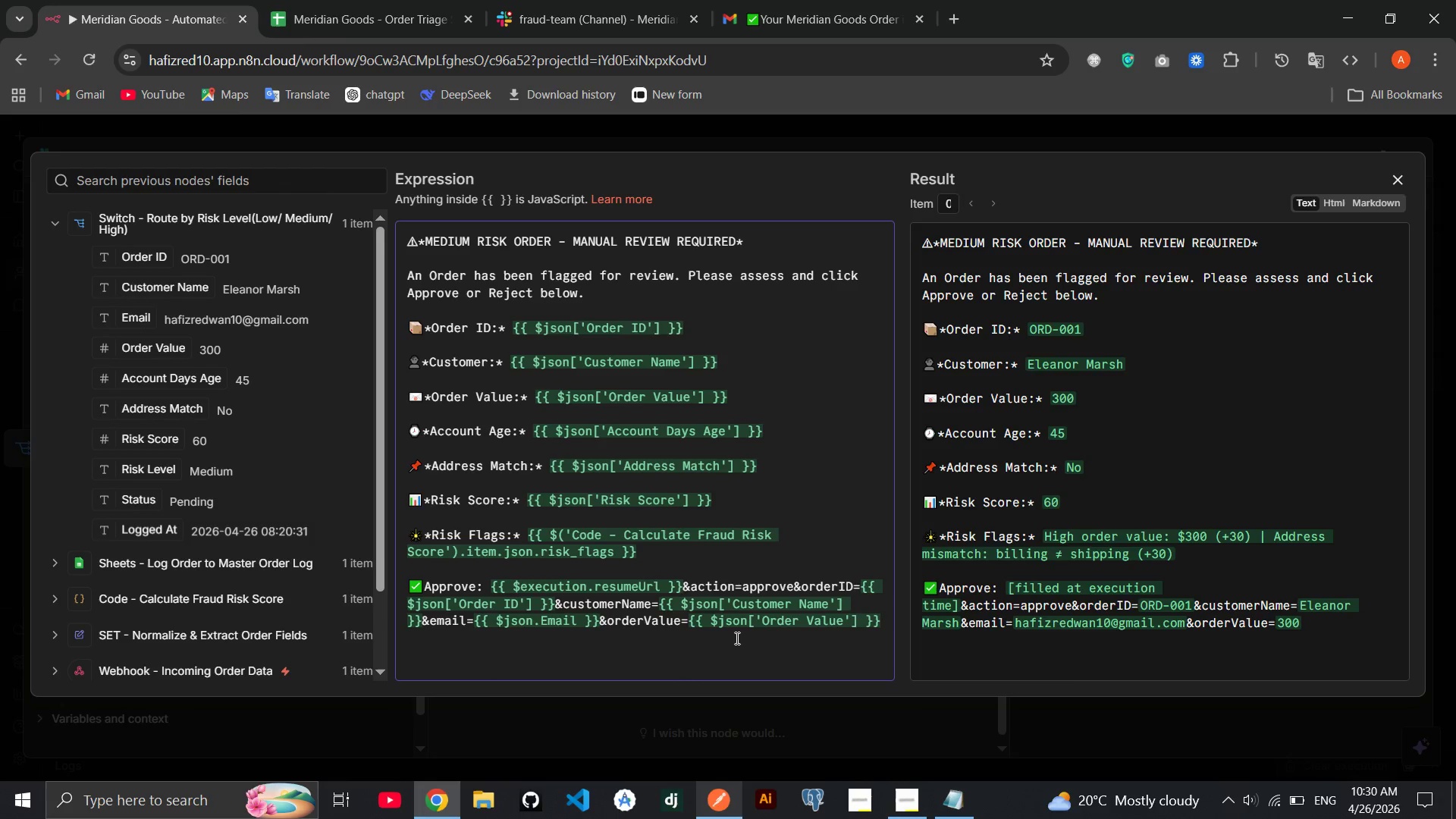 
wait(7.81)
 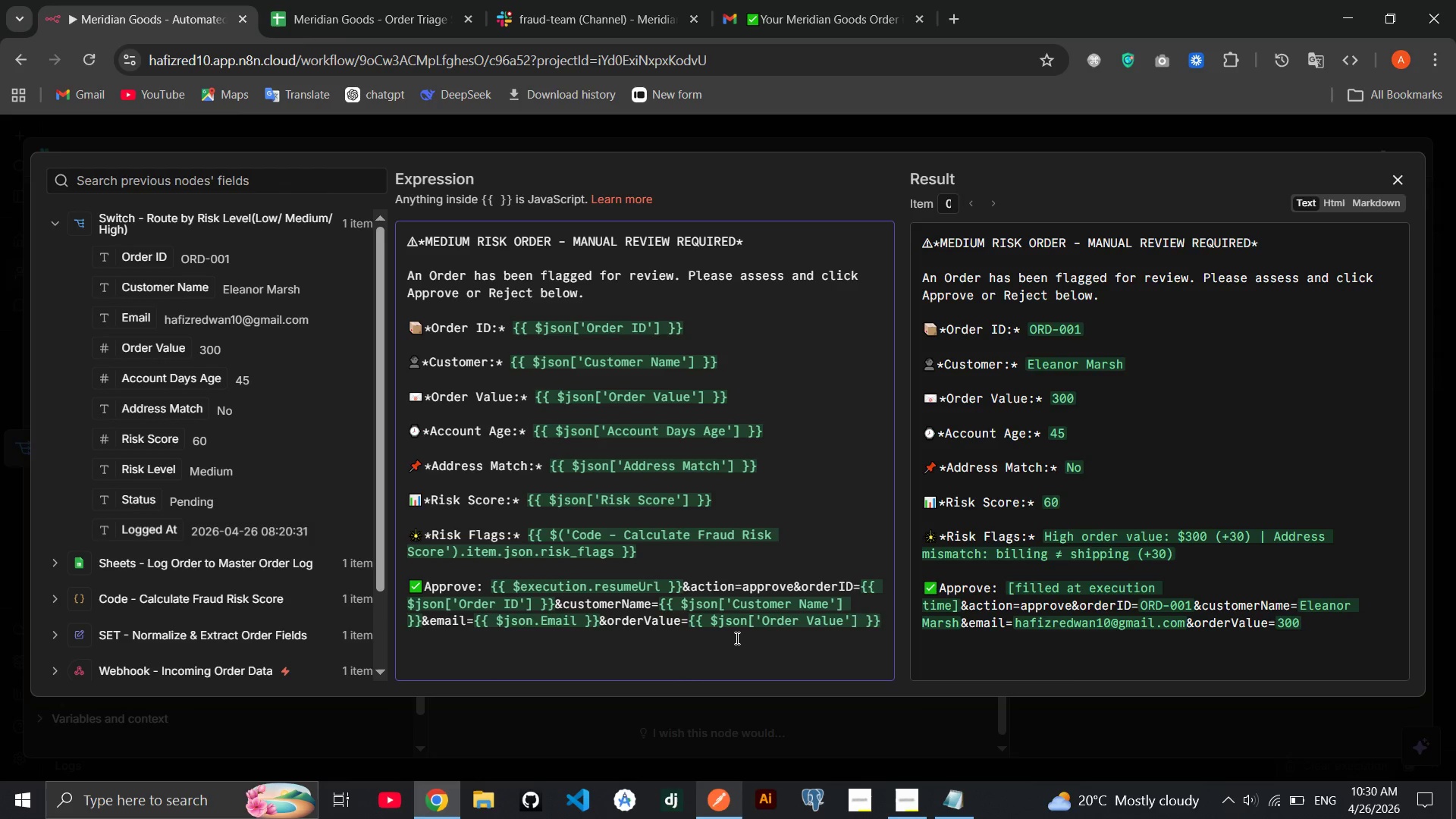 
left_click_drag(start_coordinate=[882, 626], to_coordinate=[400, 583])
 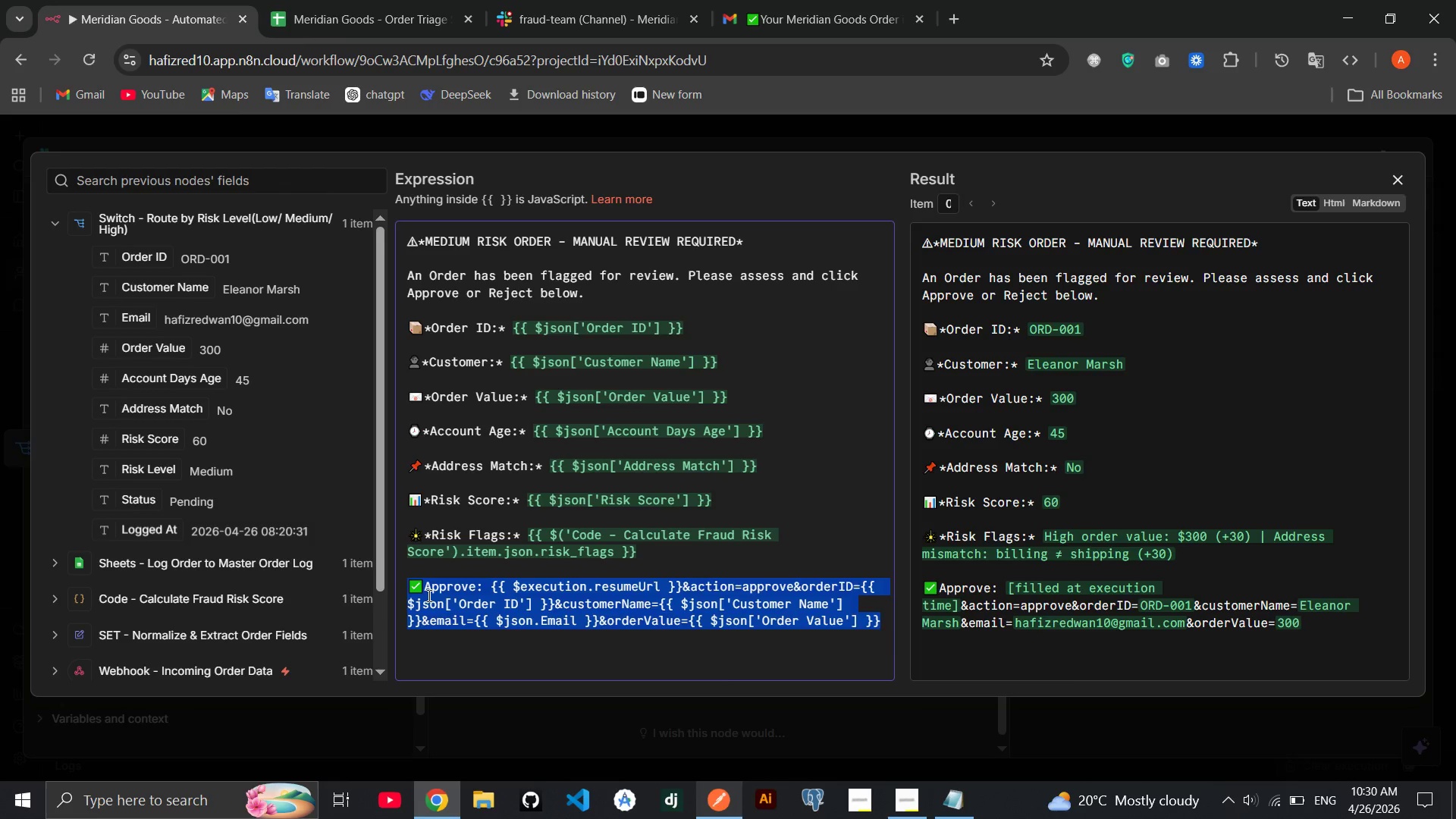 
key(Control+C)
 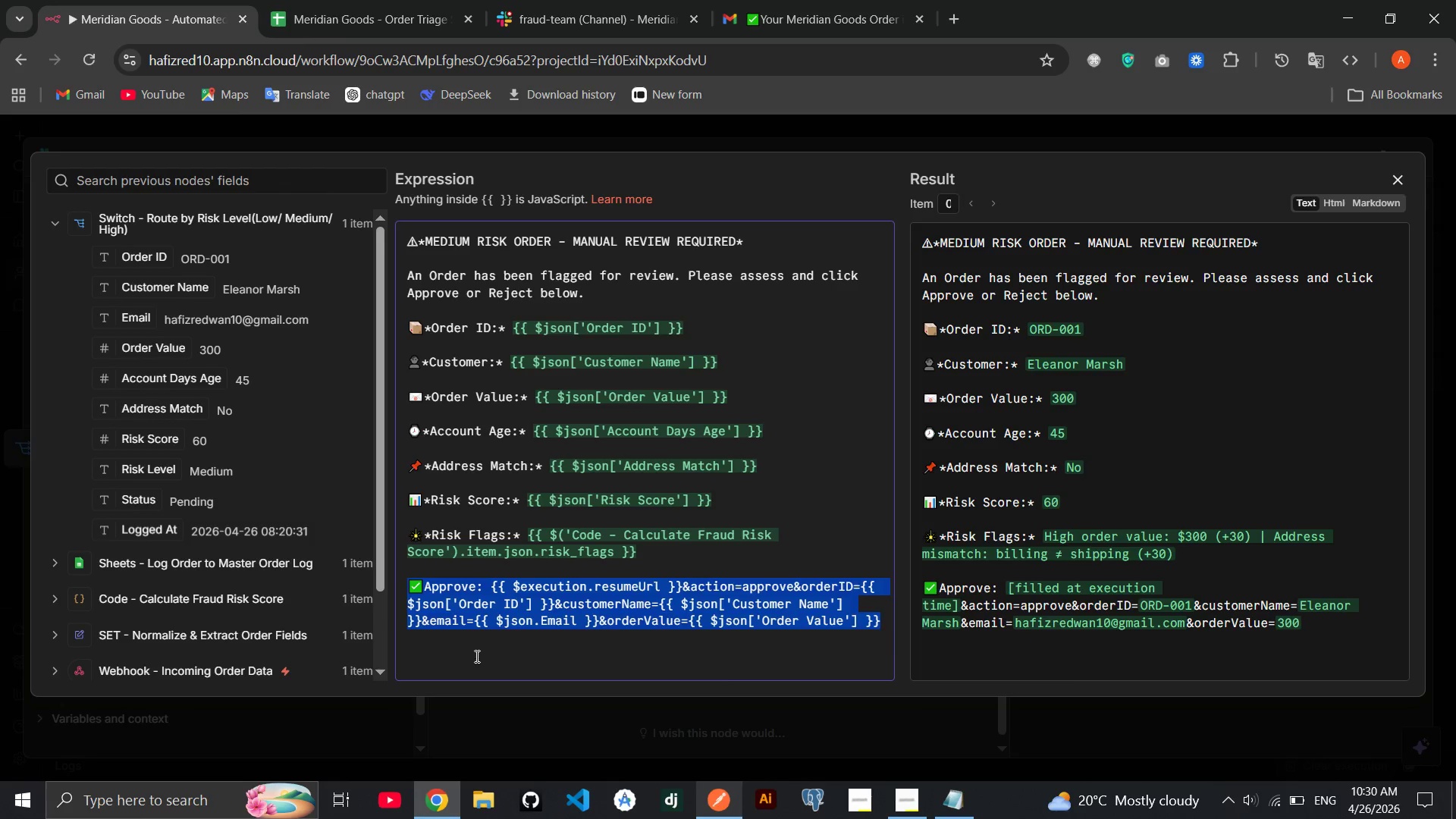 
left_click([475, 657])
 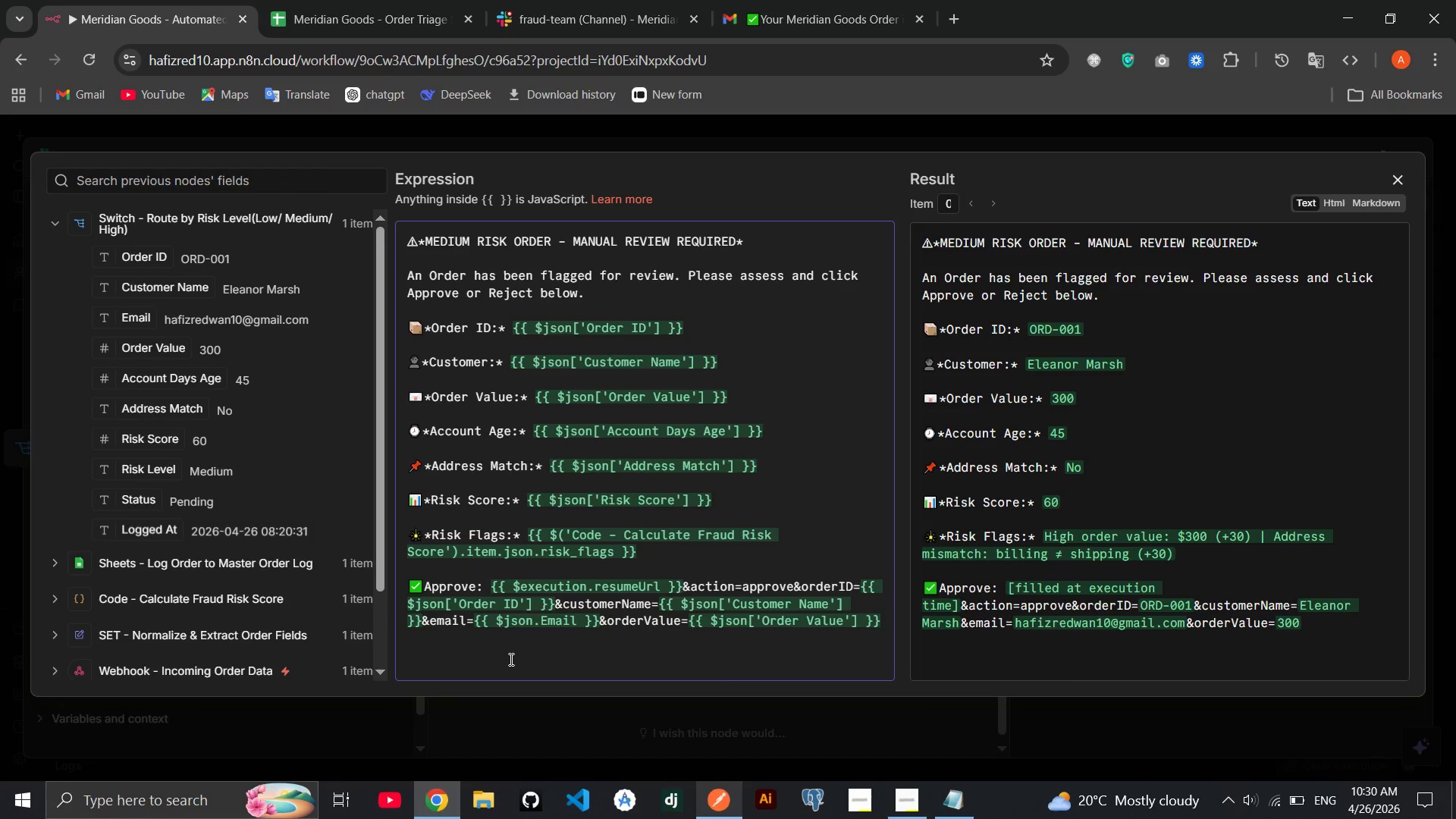 
key(Enter)
 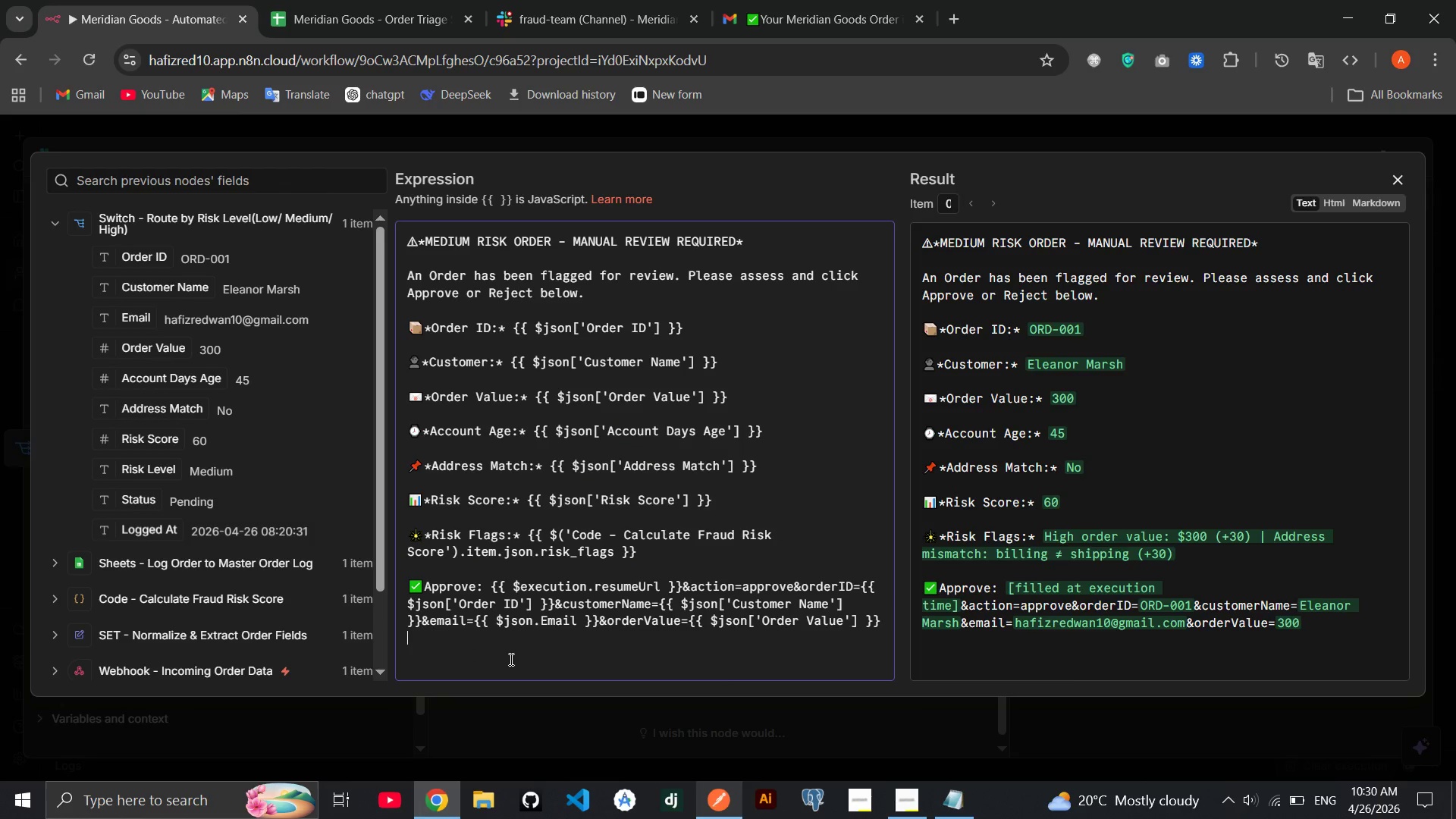 
key(Enter)
 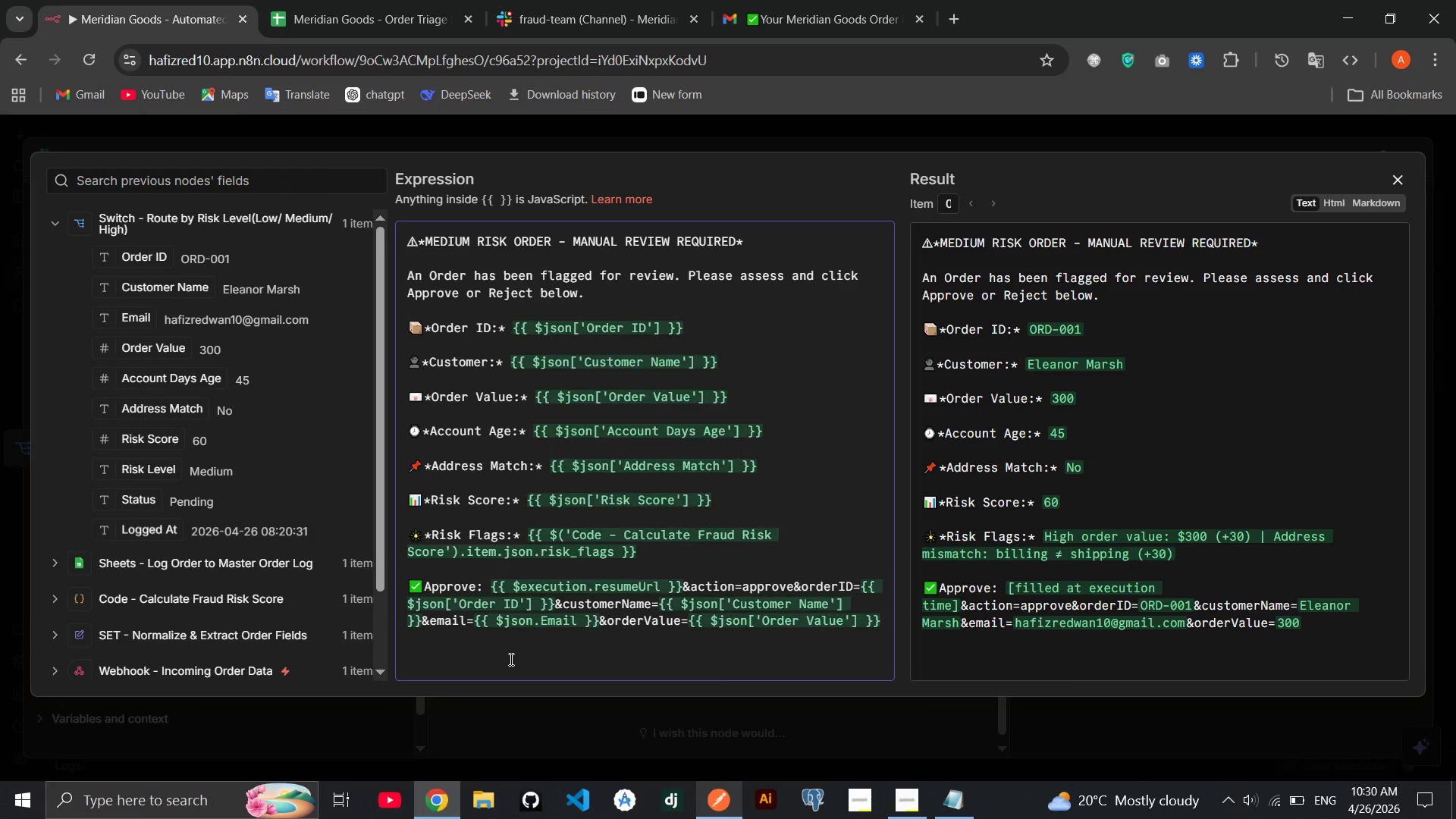 
key(Enter)
 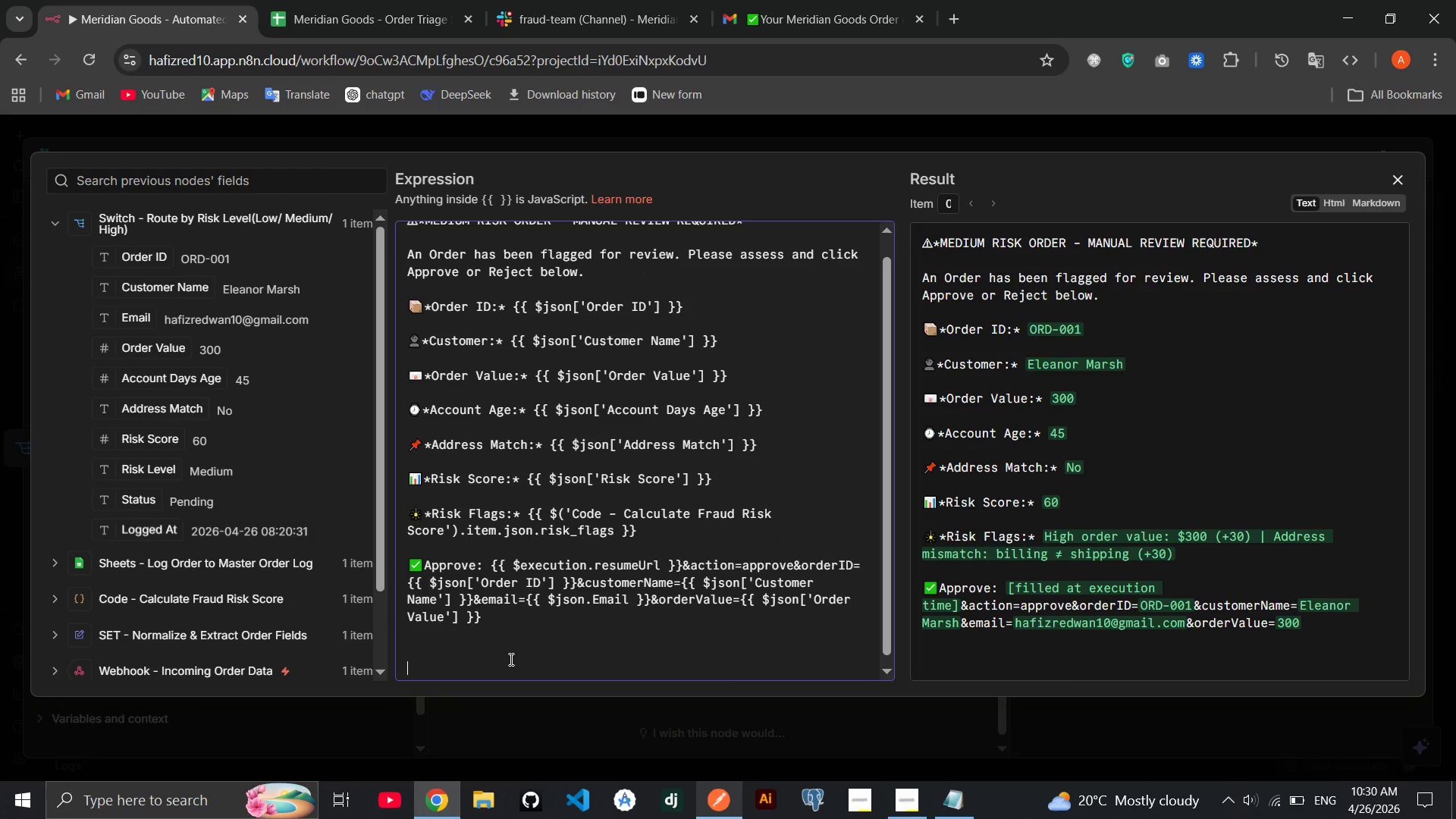 
key(Control+V)
 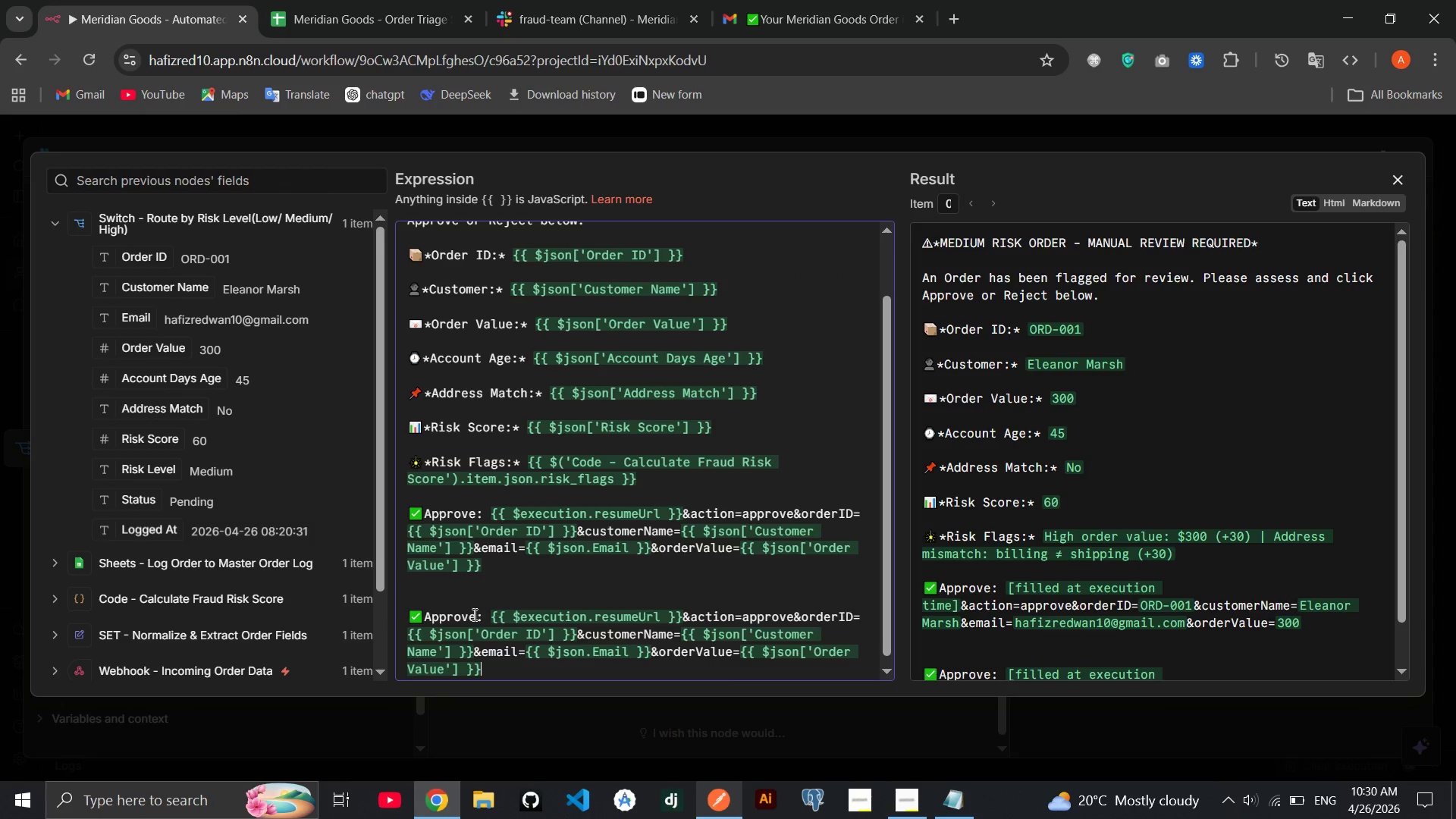 
left_click_drag(start_coordinate=[474, 615], to_coordinate=[413, 614])
 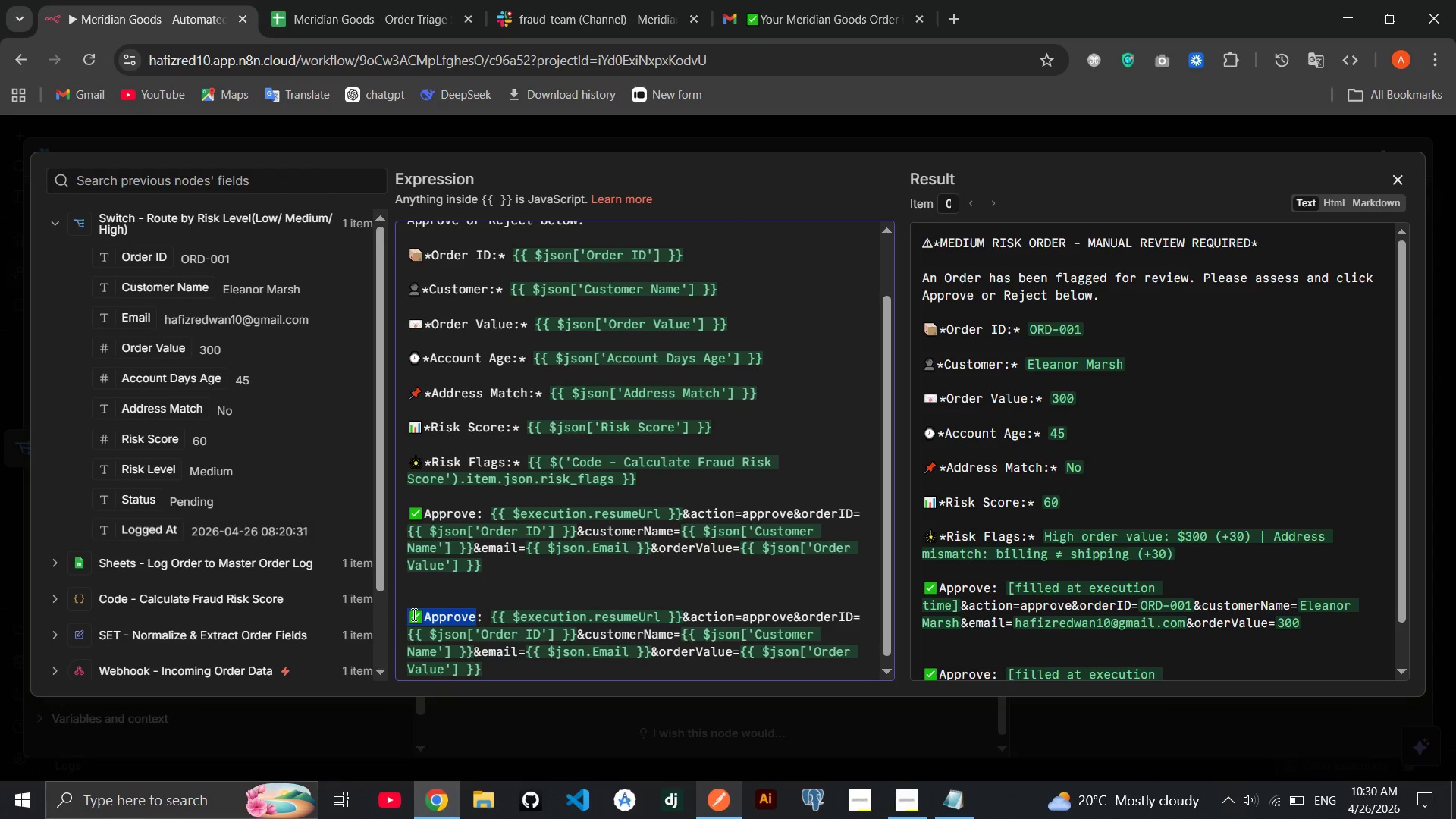 
key(Backspace)
 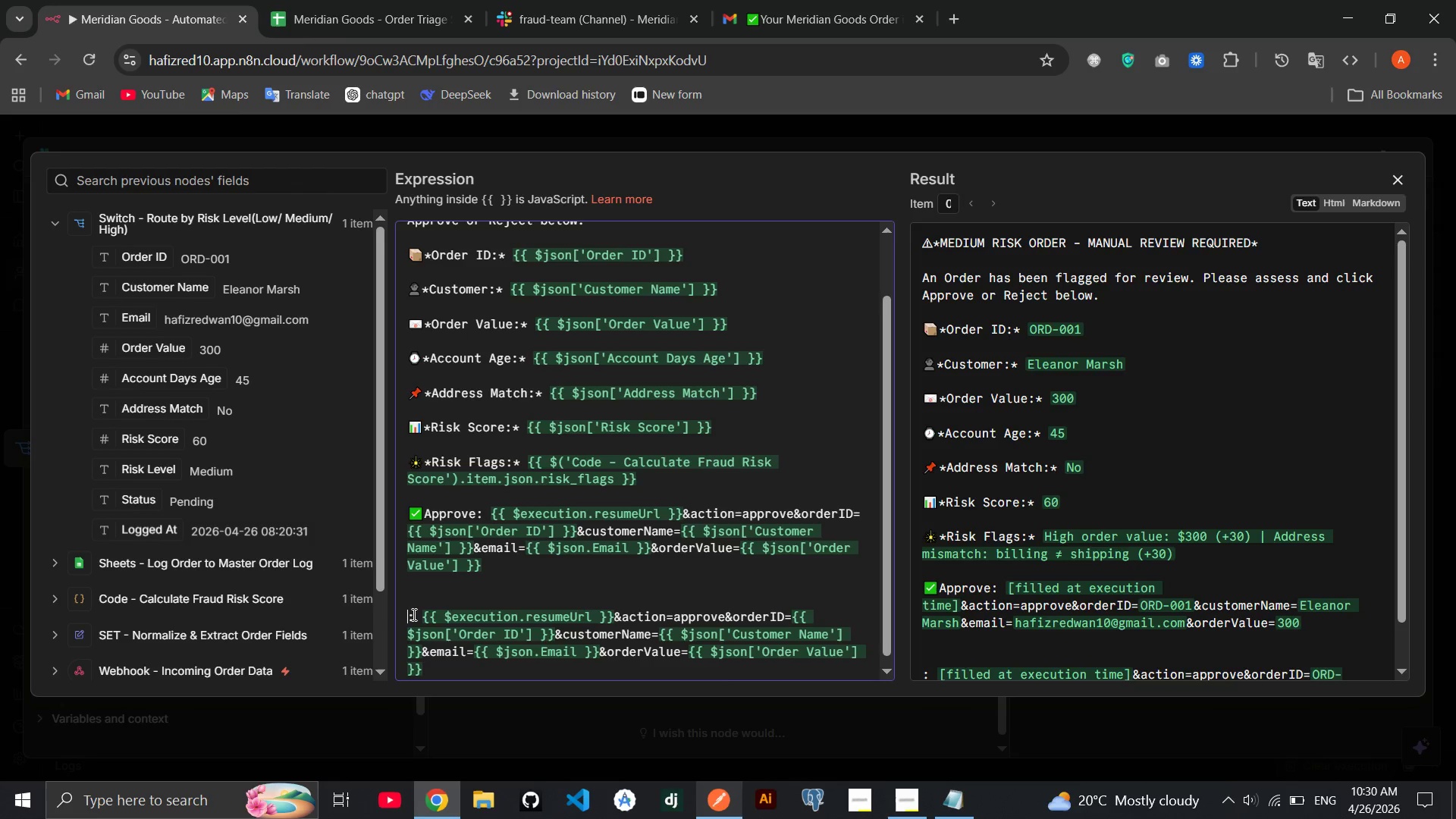 
key(Meta+MetaLeft)
 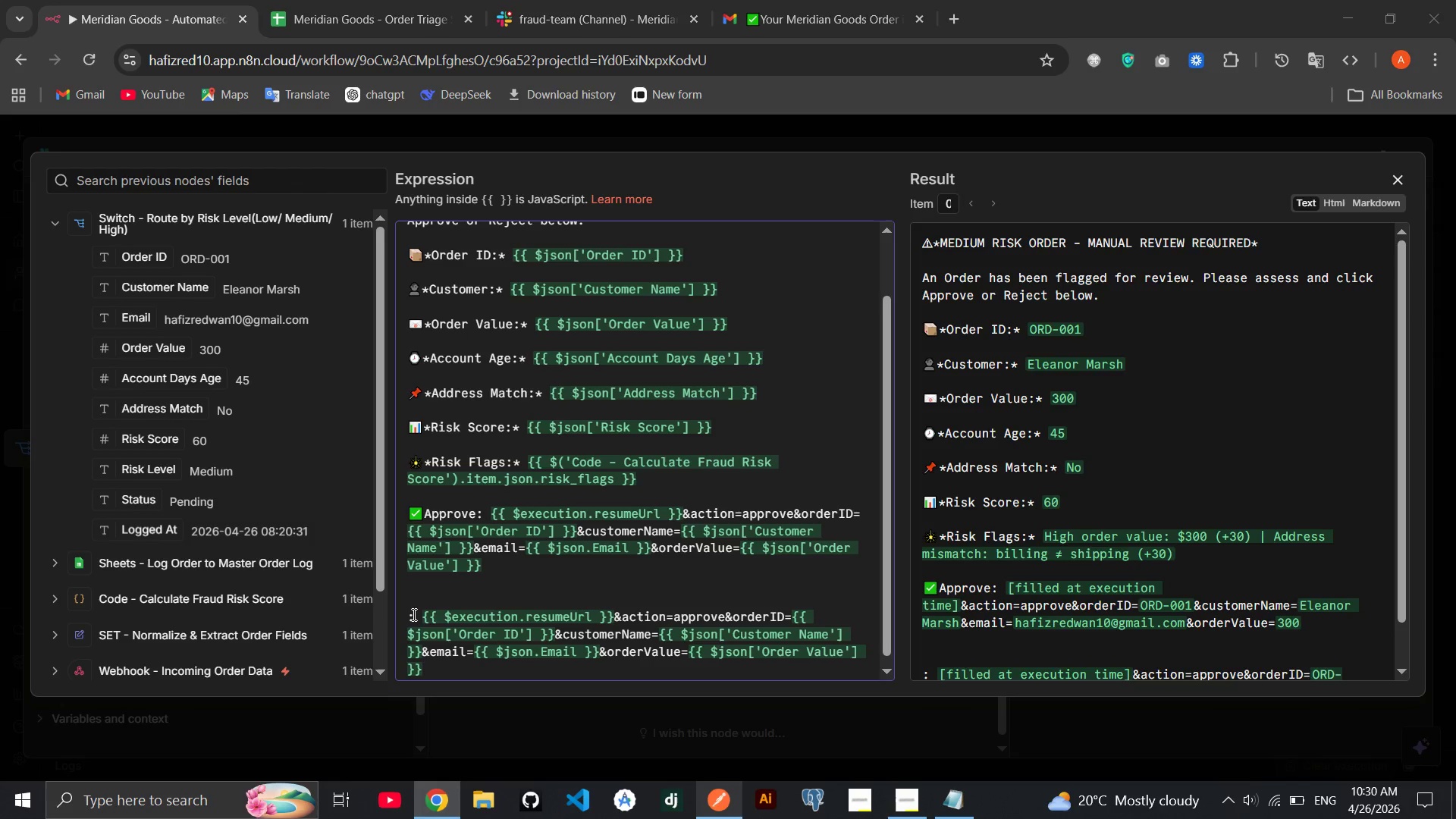 
key(Period)
 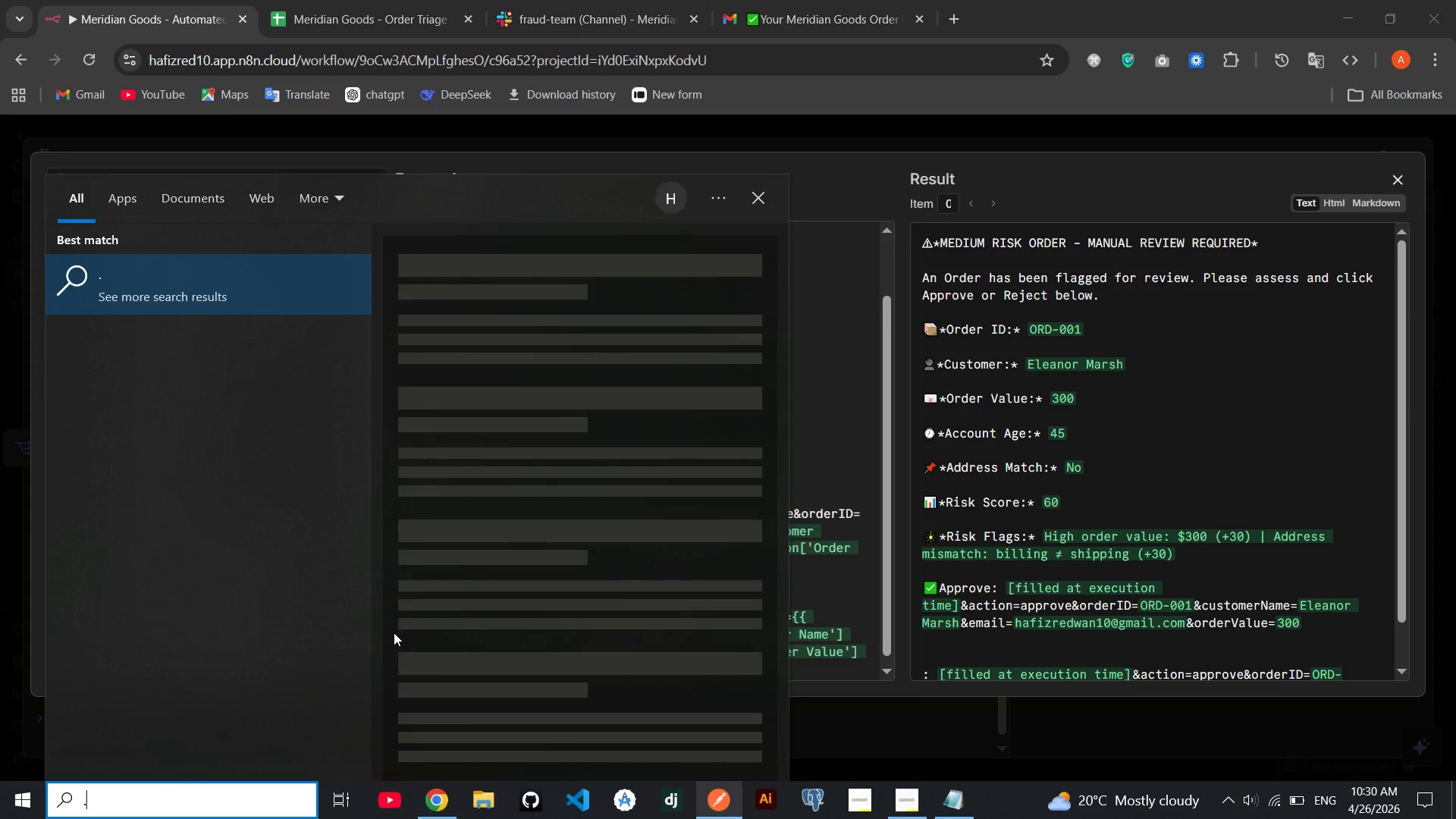 
key(Backspace)
 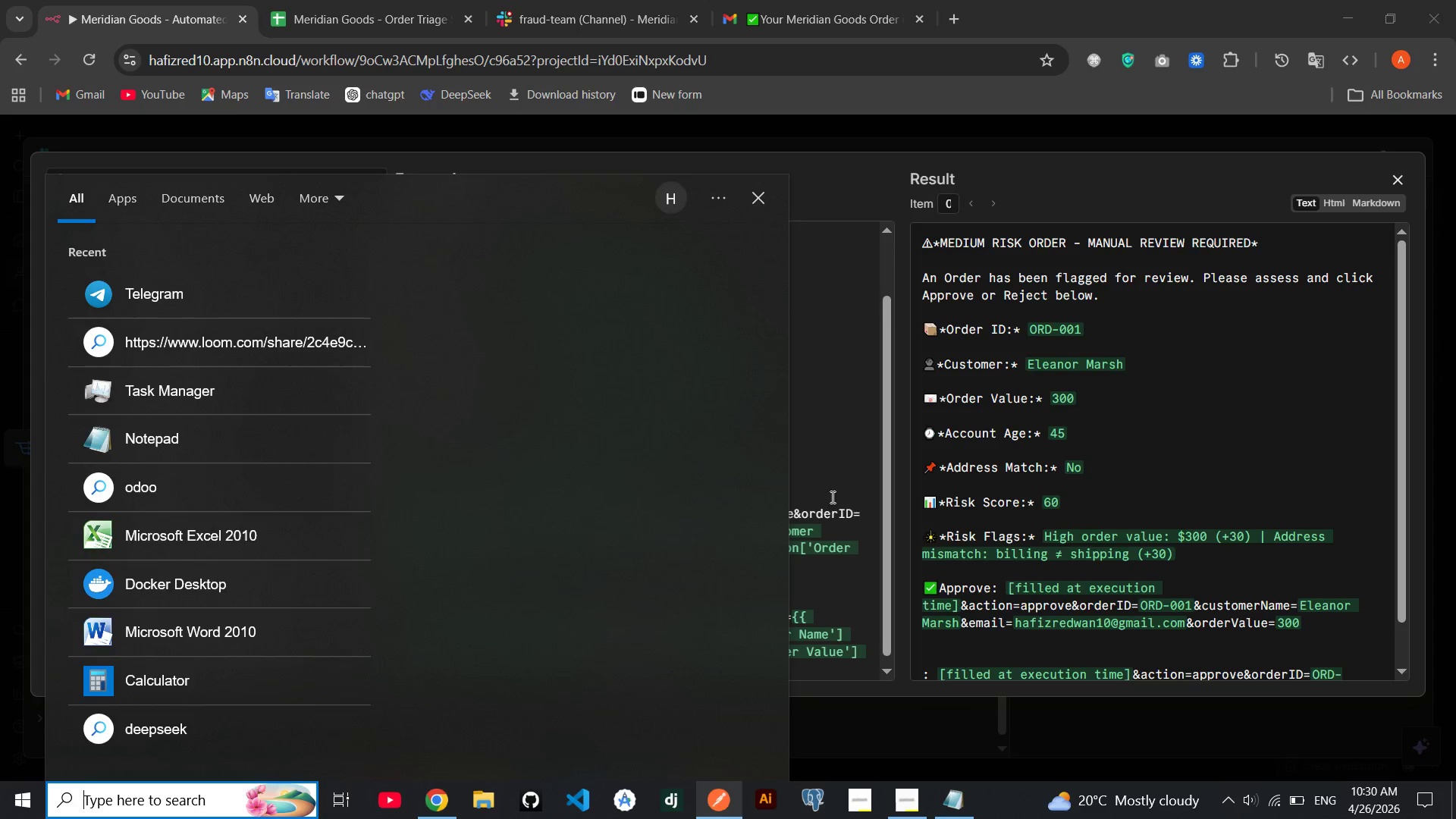 
left_click([840, 450])
 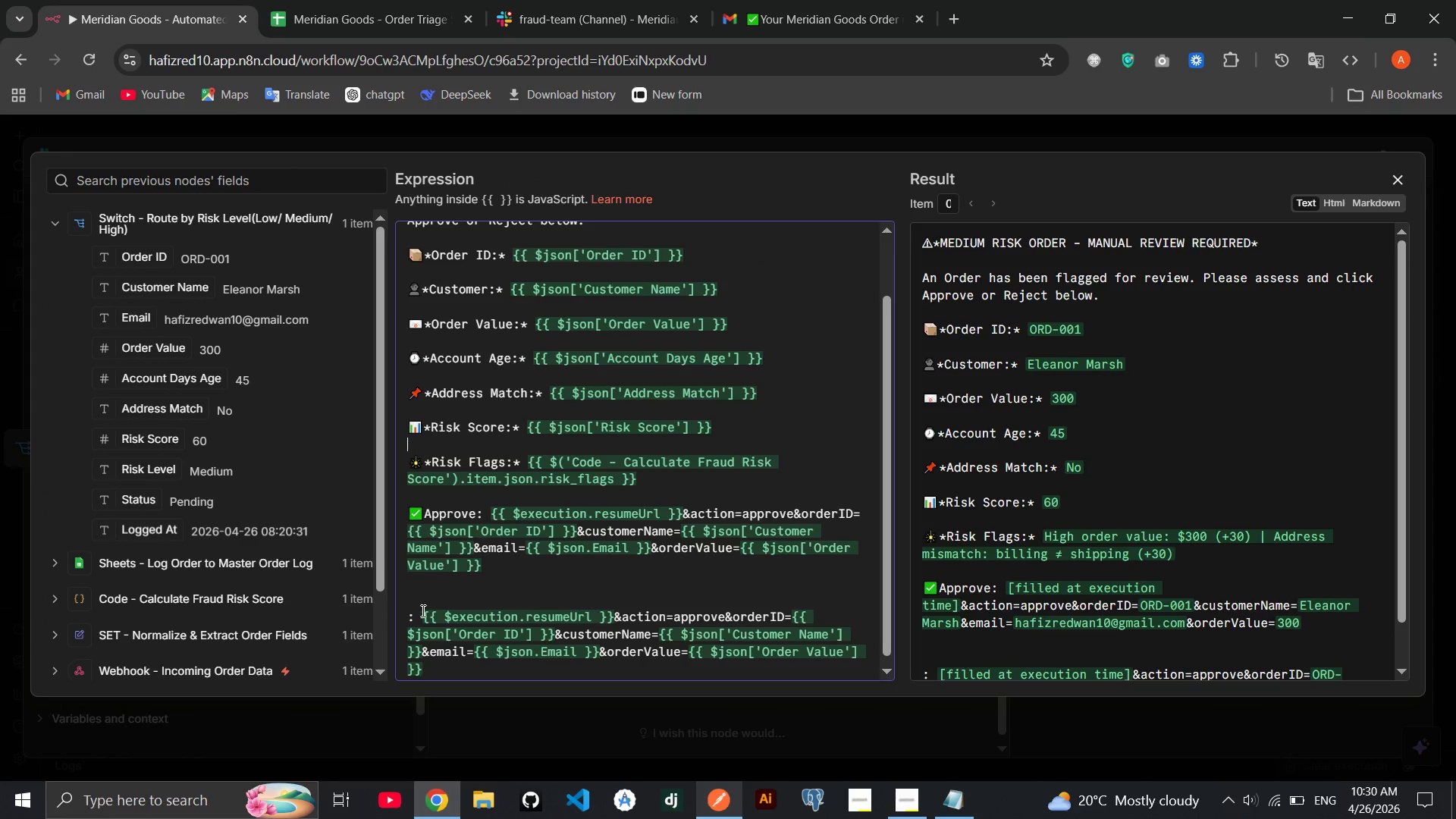 
left_click([407, 617])
 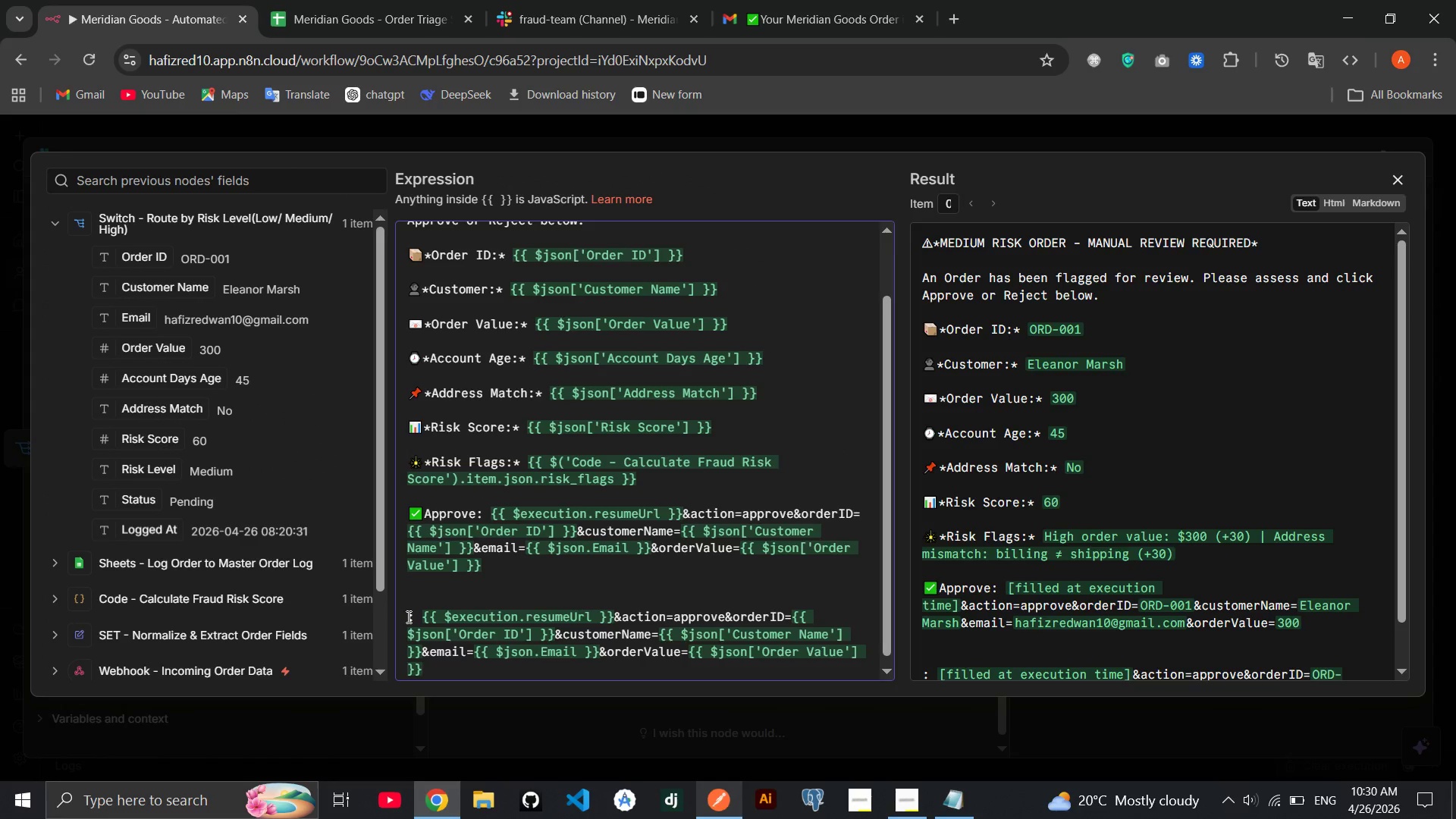 
key(Meta+Period)
 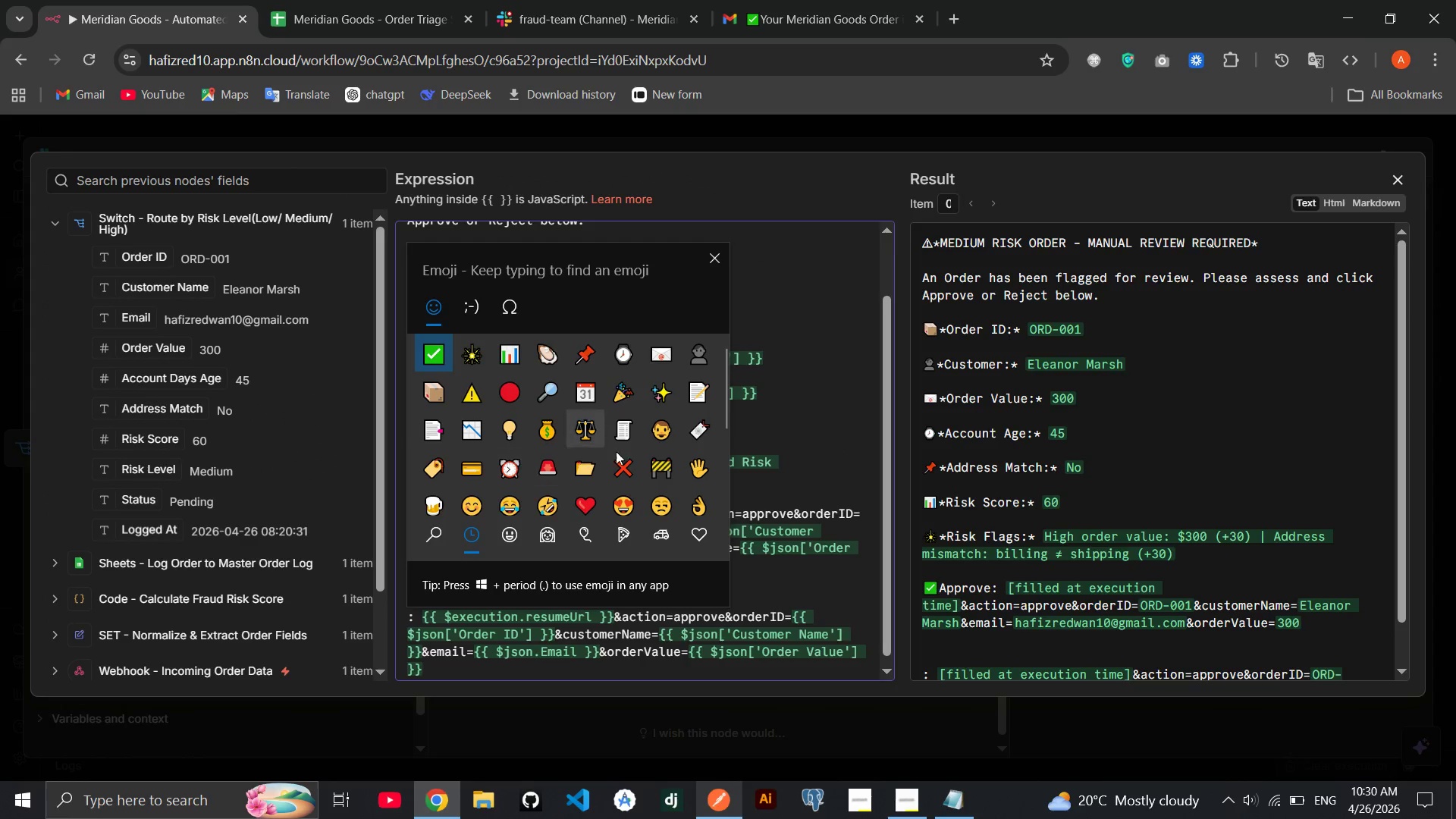 
left_click([628, 465])
 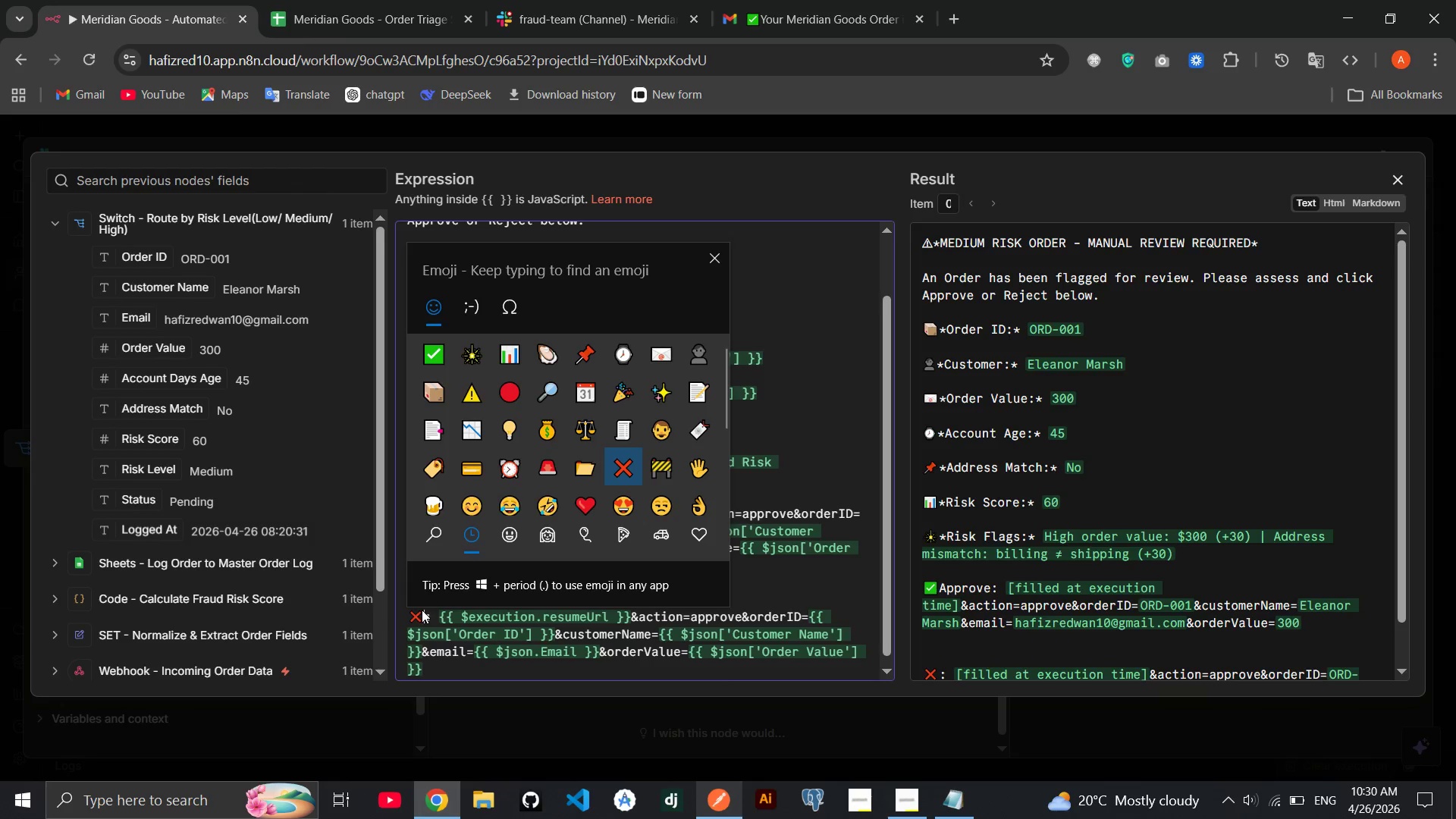 
left_click([422, 614])
 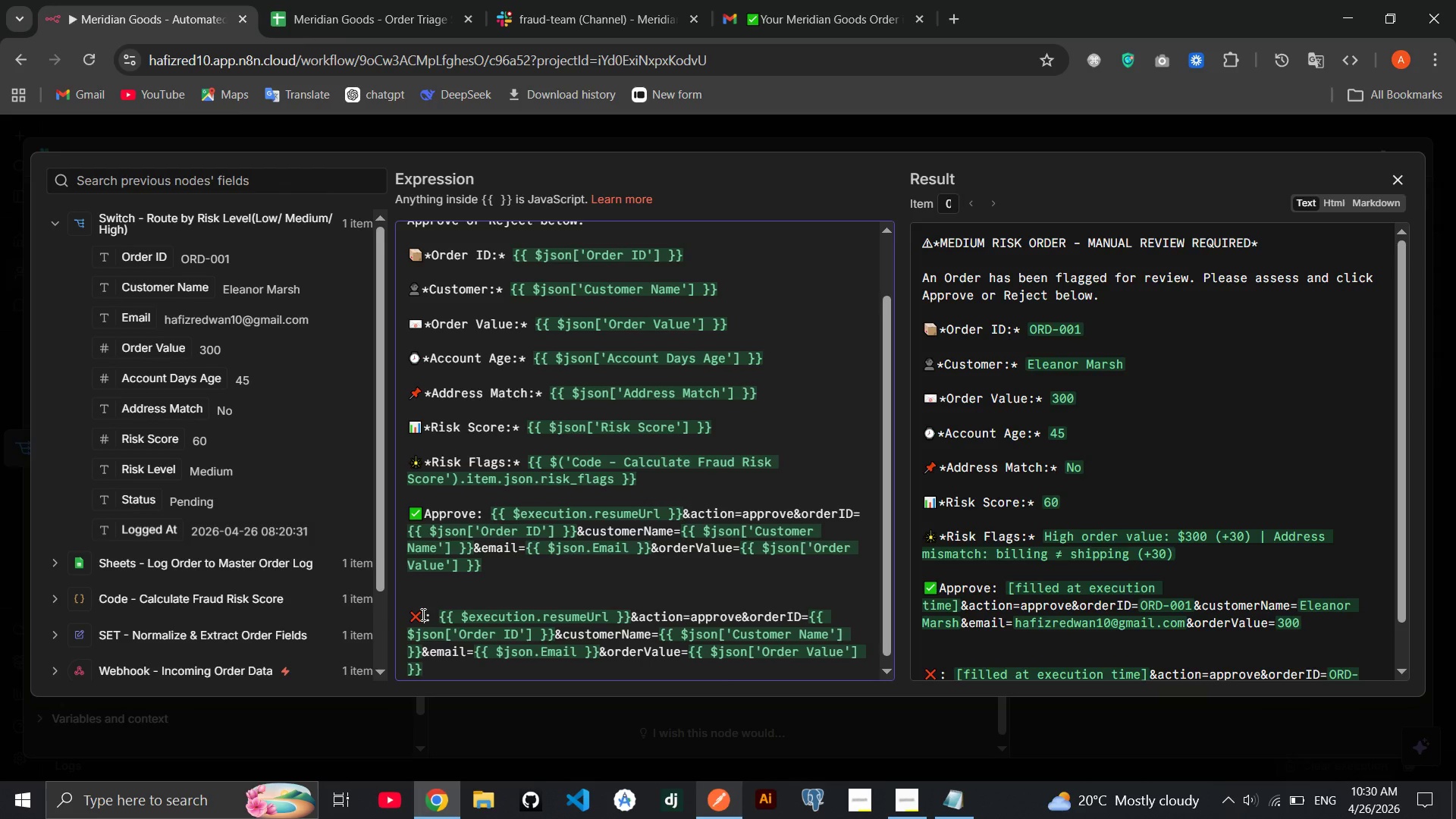 
type(Reject)
 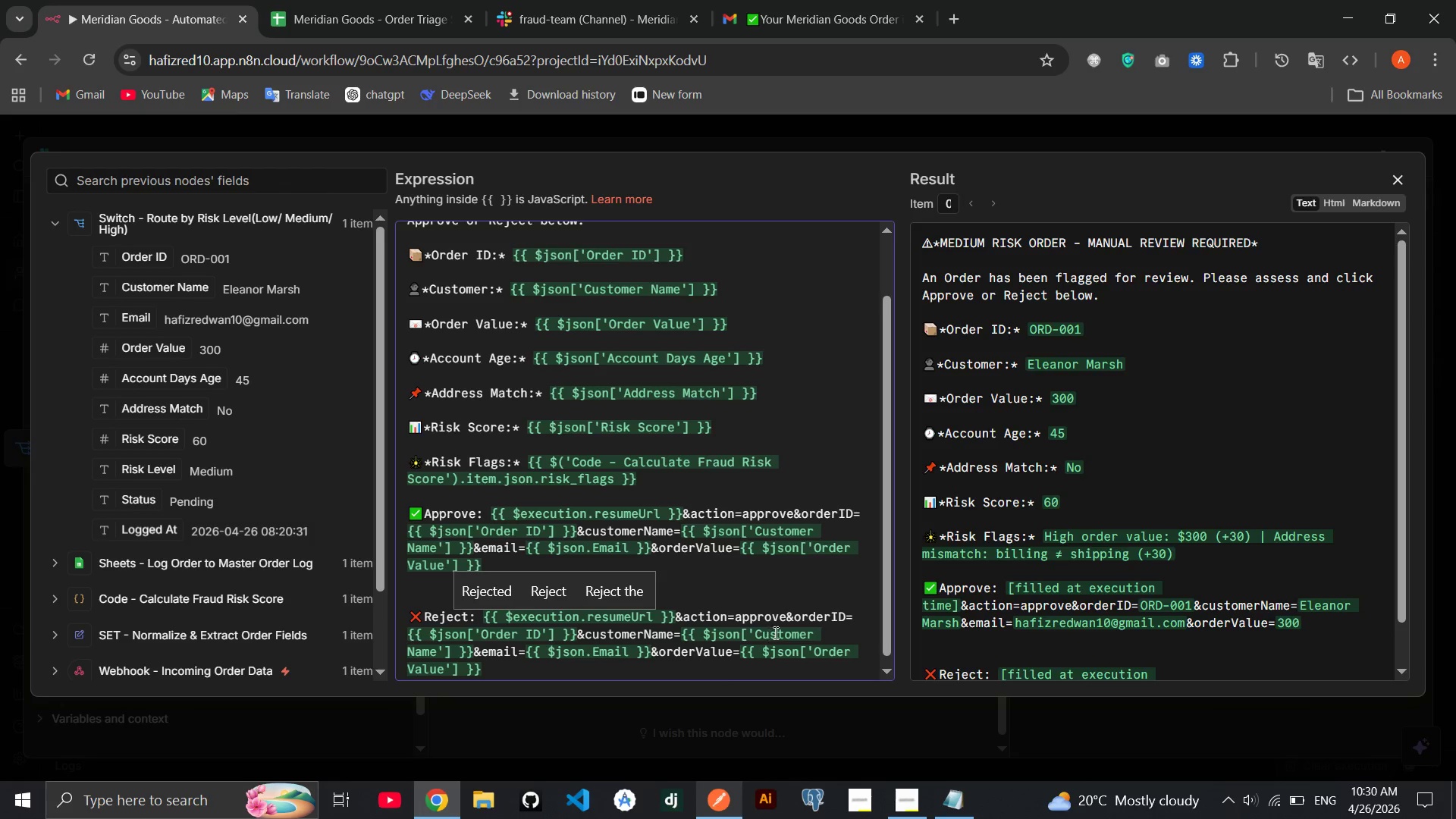 
double_click([771, 623])
 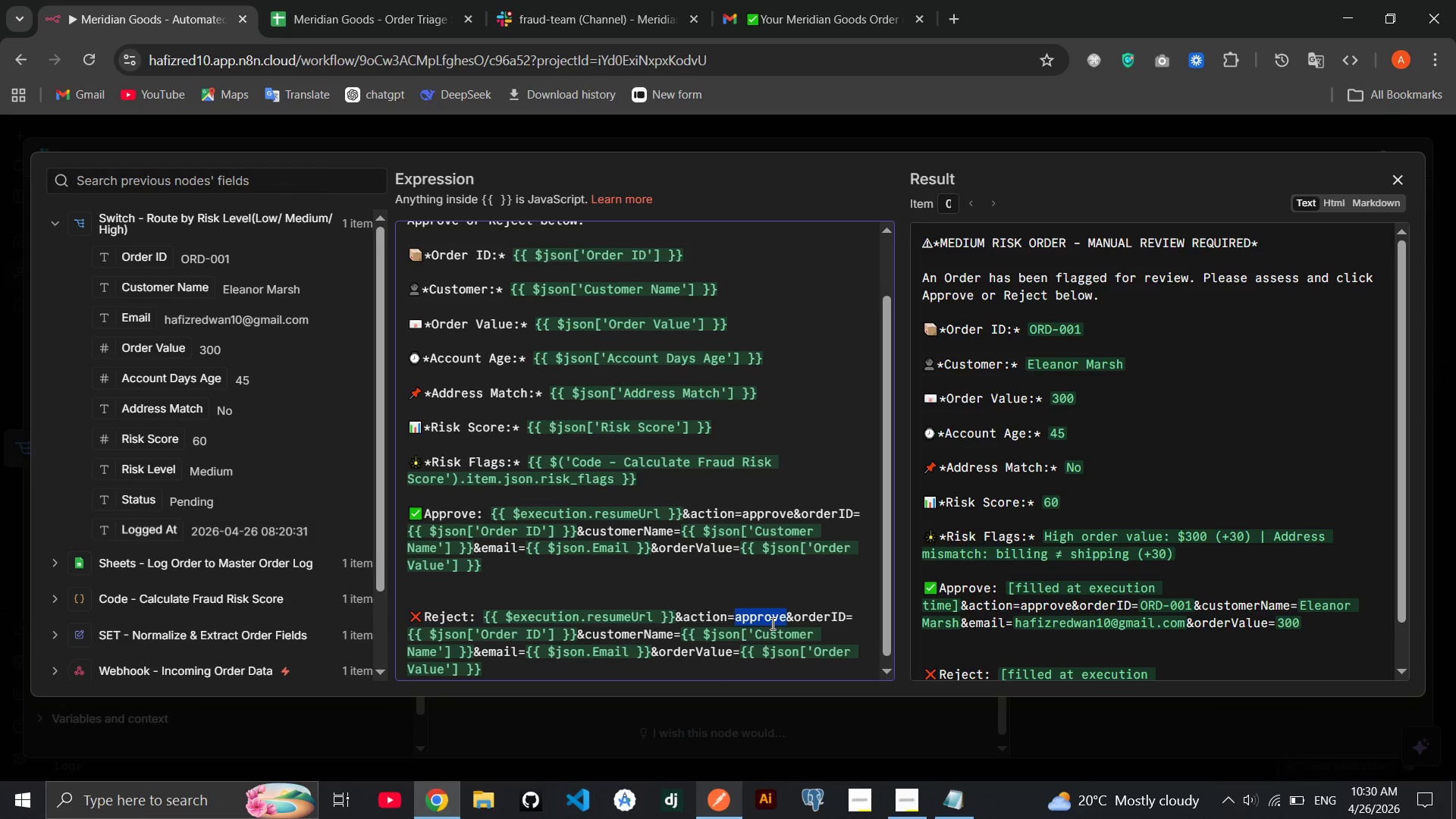 
type(reject)
 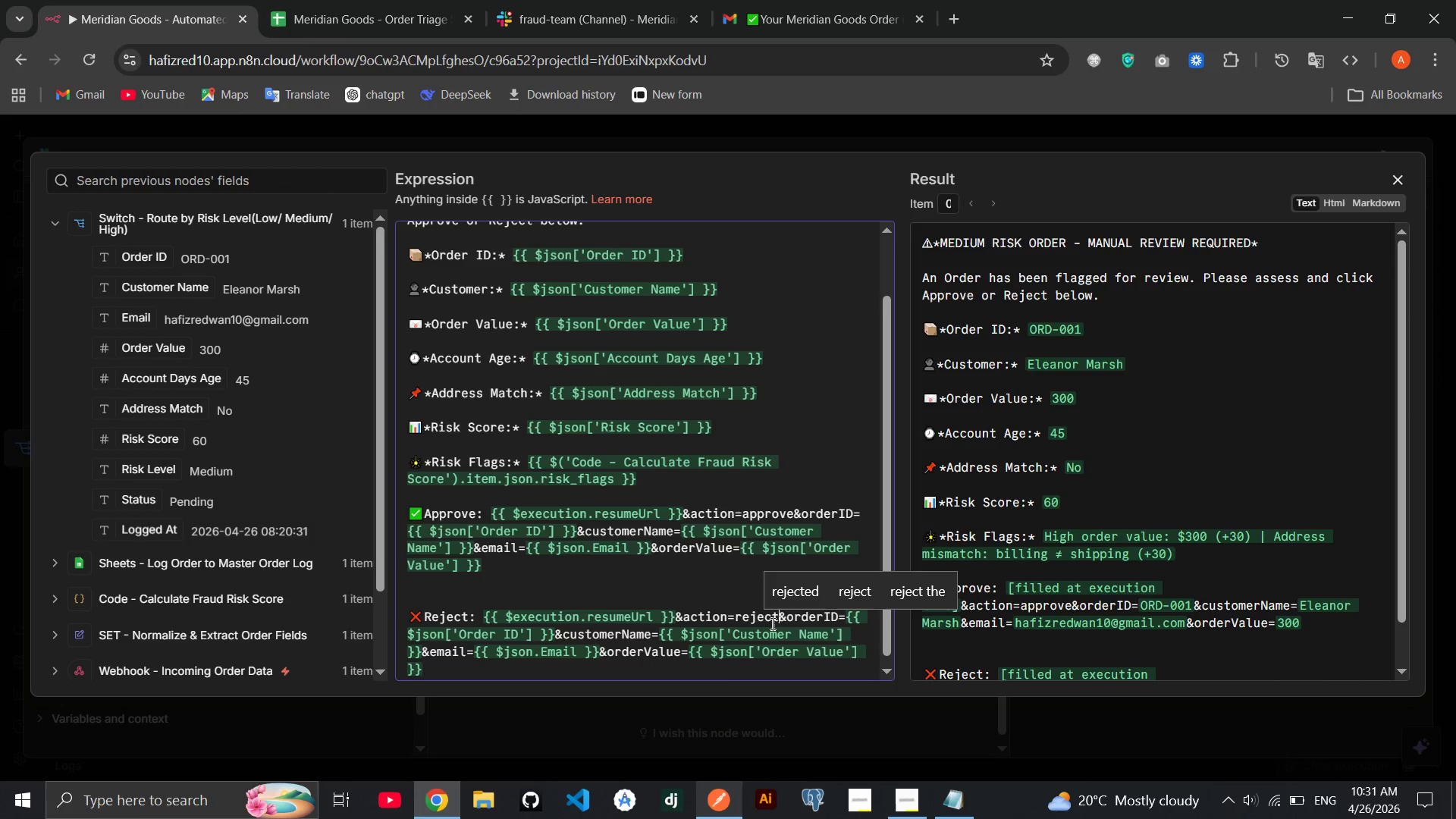 
wait(8.7)
 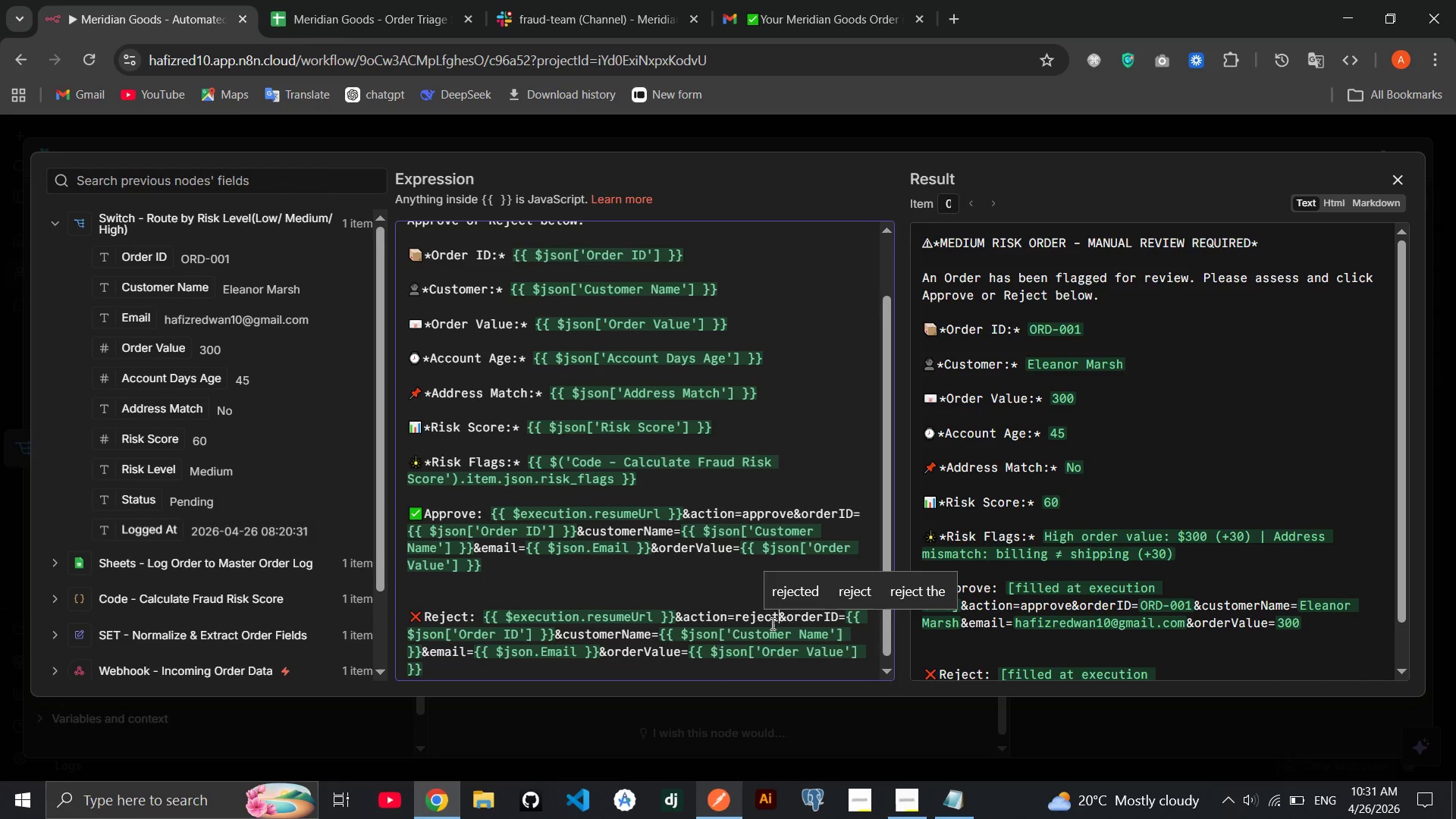 
left_click([651, 592])
 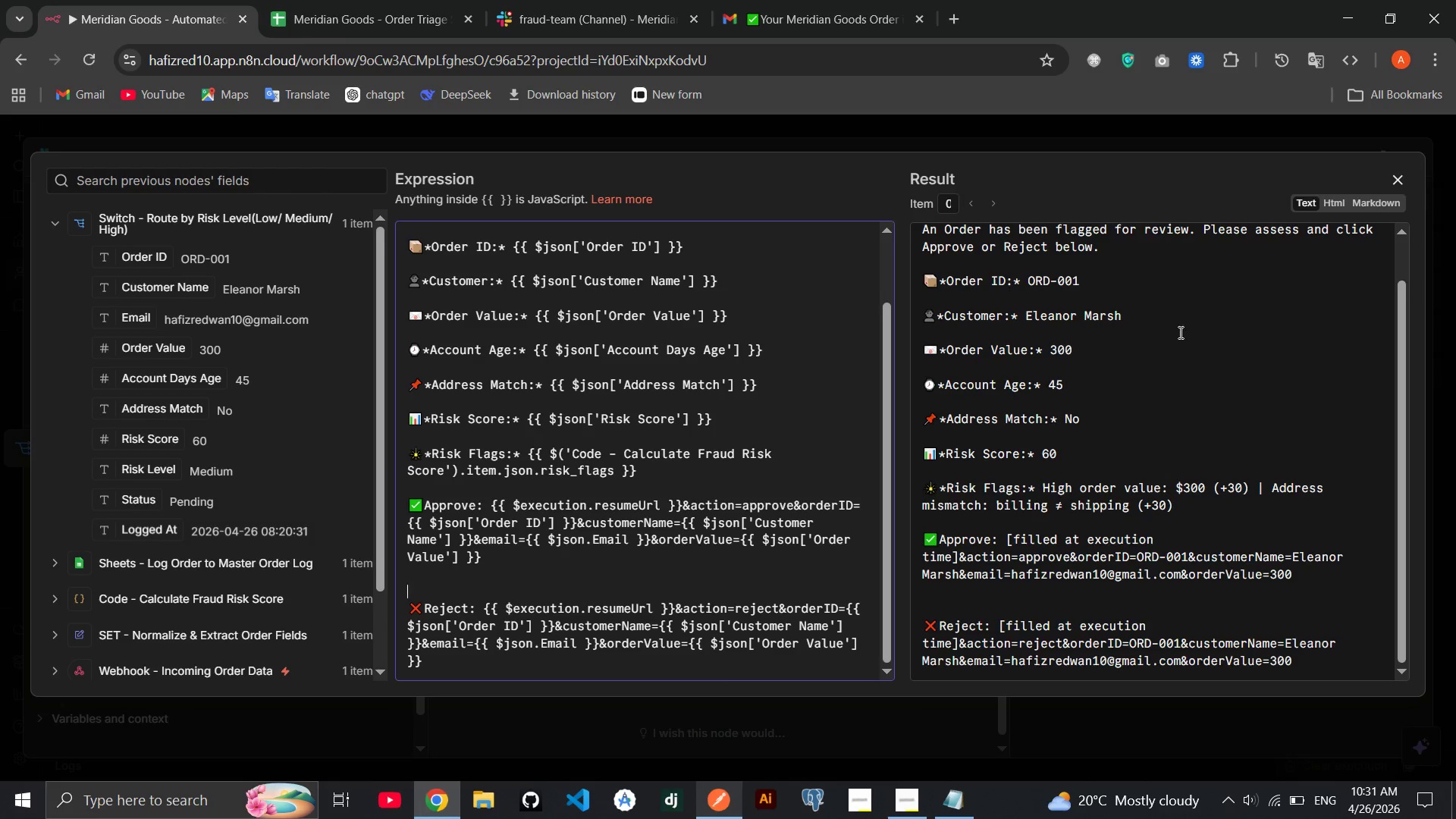 
wait(5.55)
 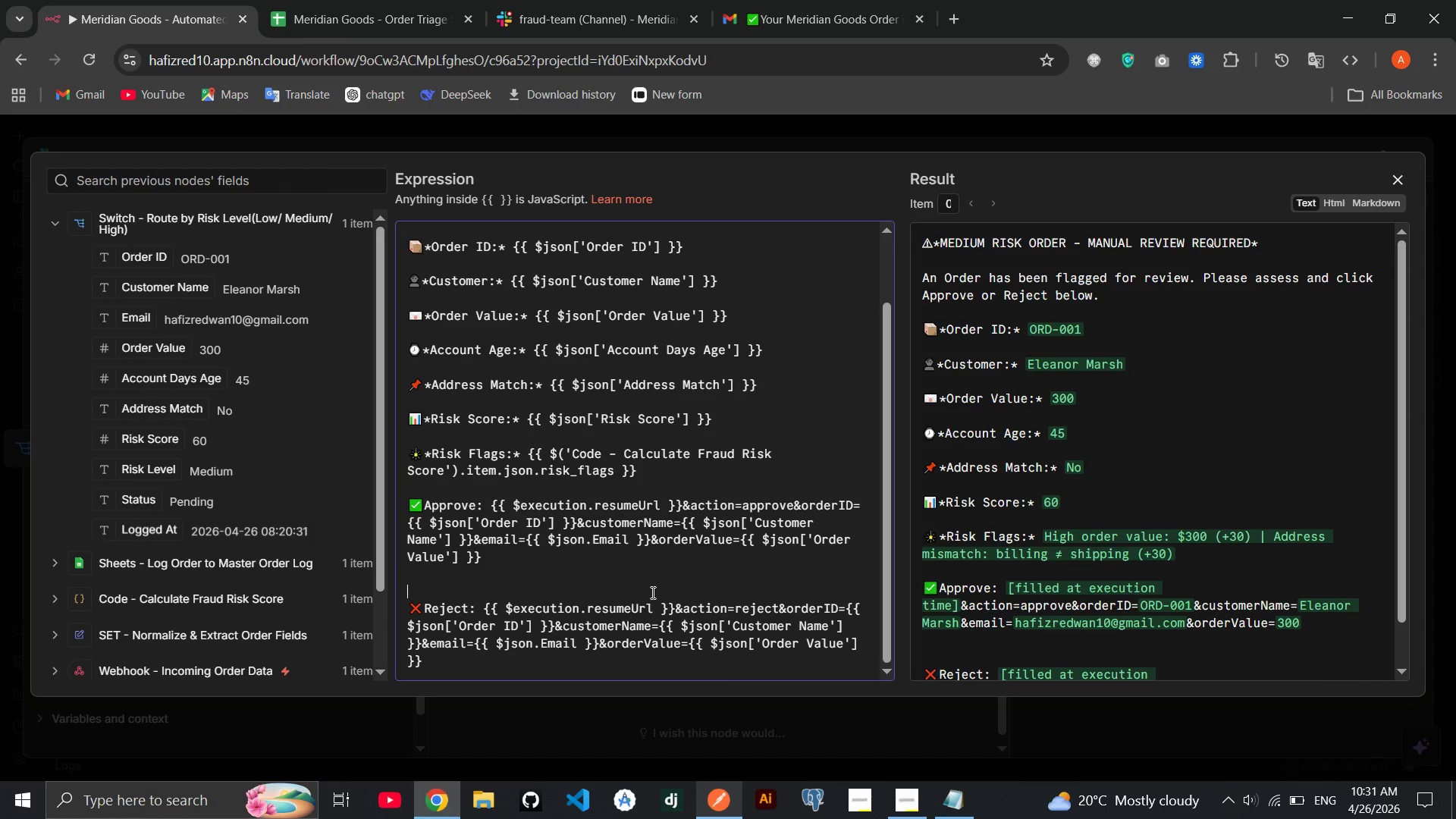 
left_click([1402, 184])
 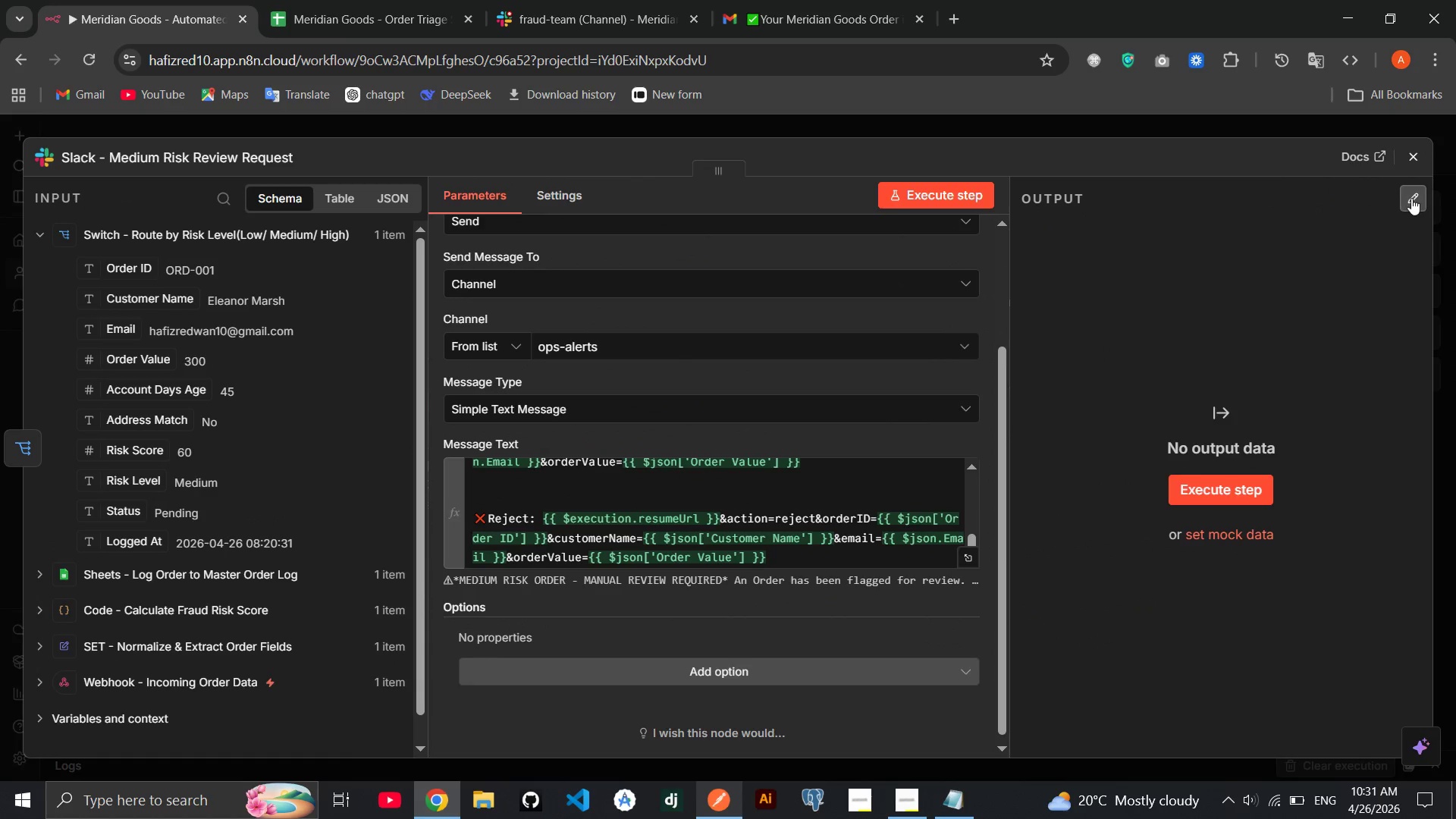 
wait(7.67)
 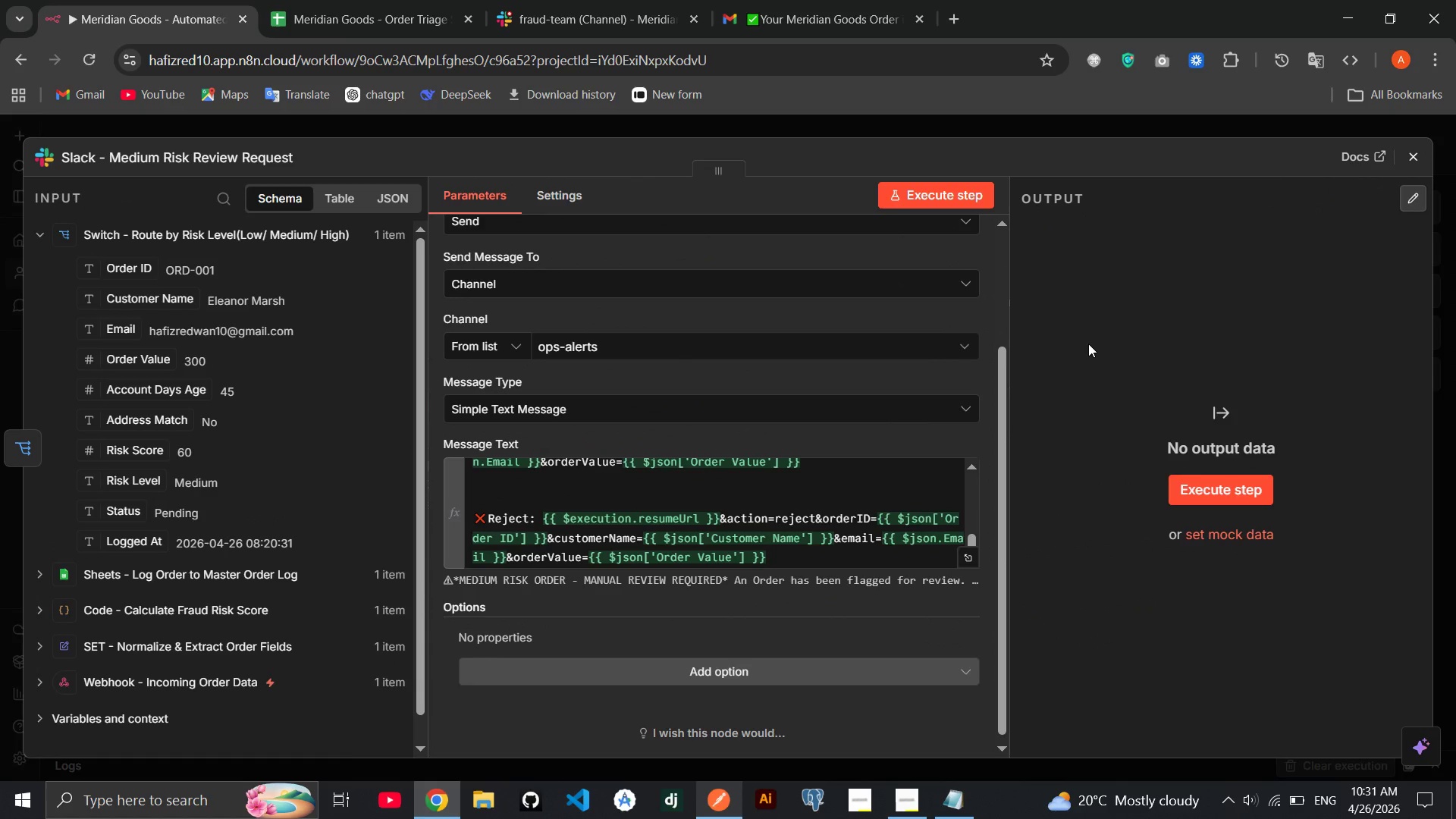 
left_click([969, 563])
 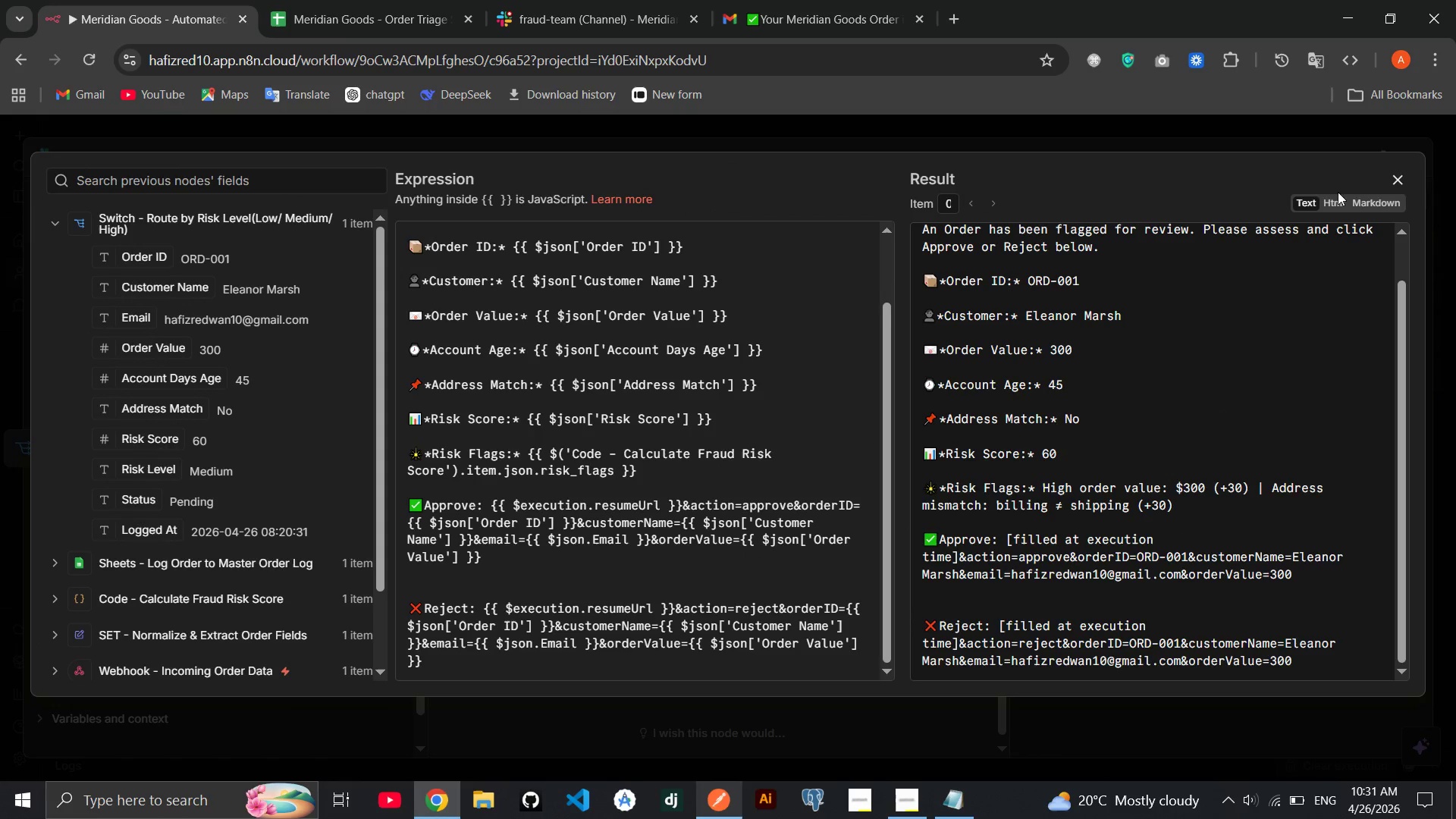 
left_click([1358, 197])
 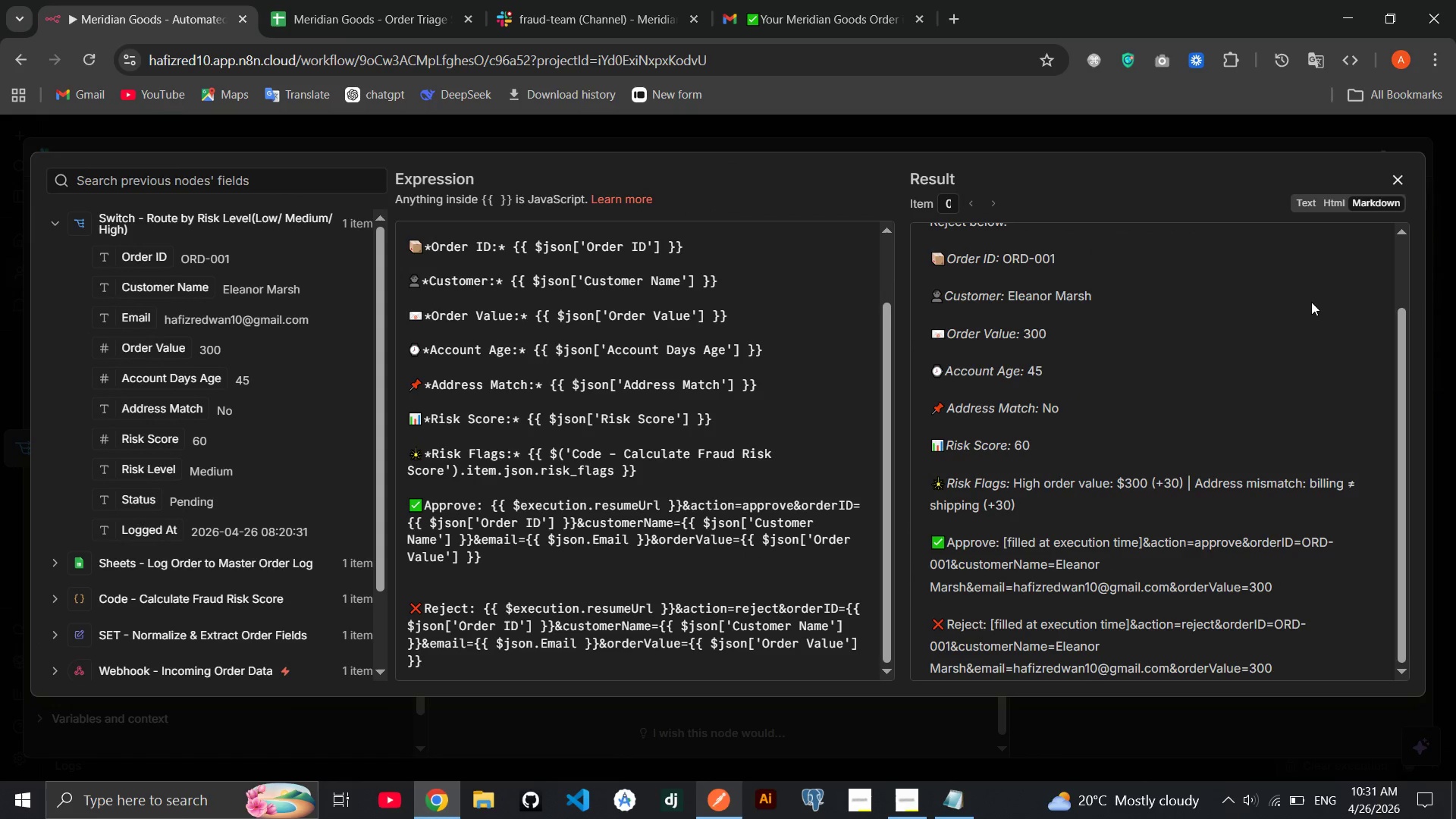 
wait(6.34)
 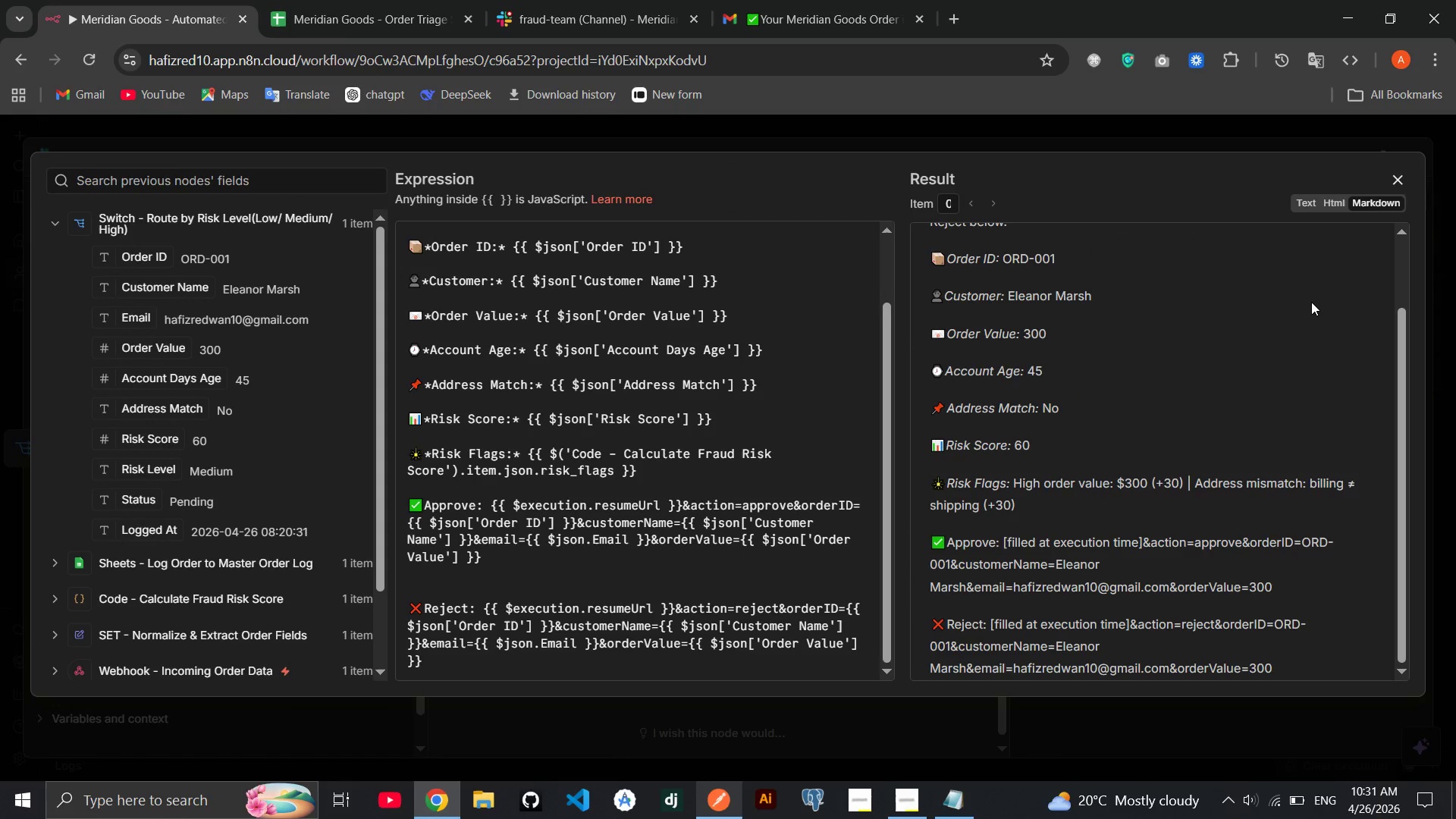 
left_click([1391, 184])
 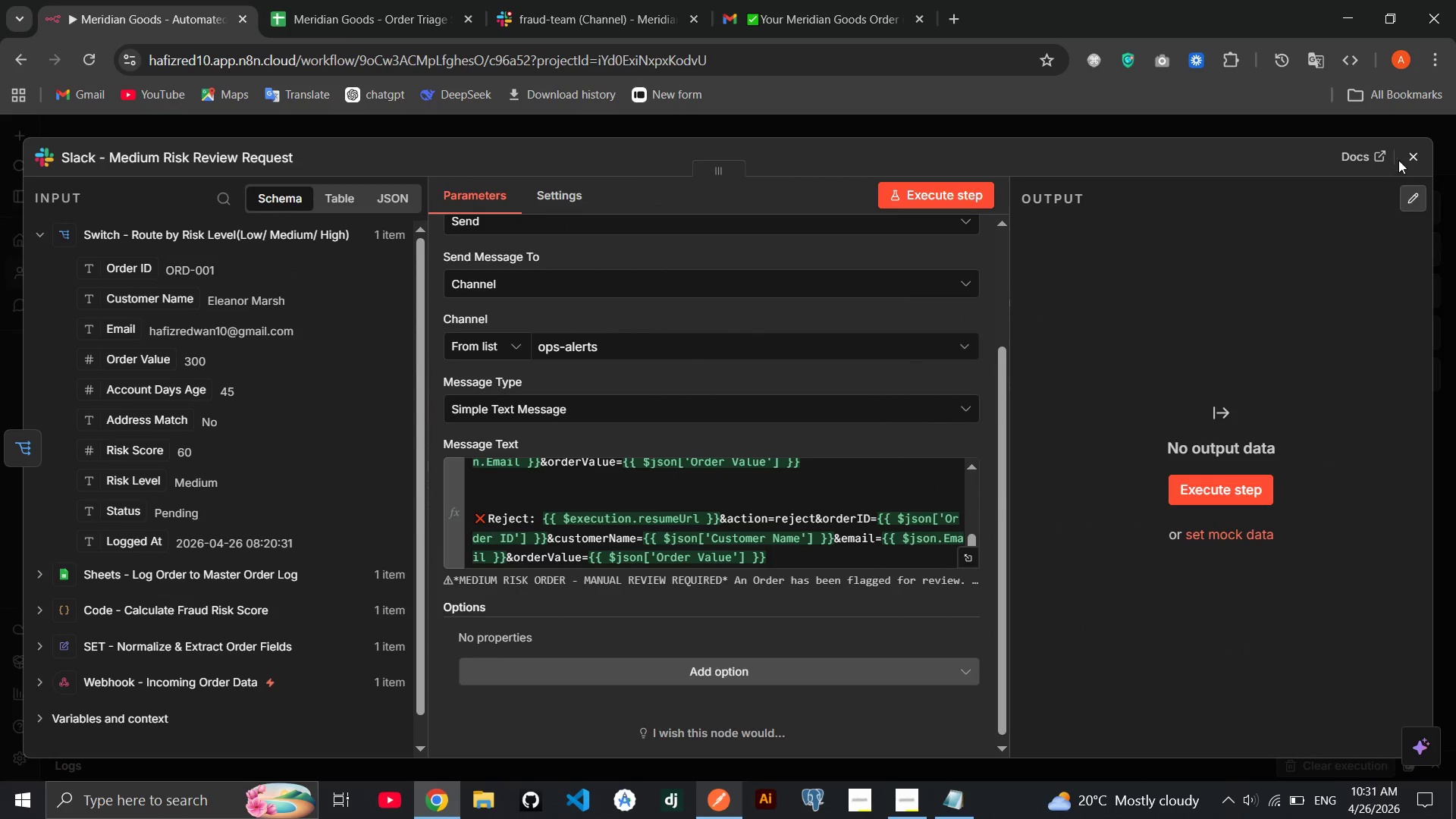 
left_click([1403, 157])
 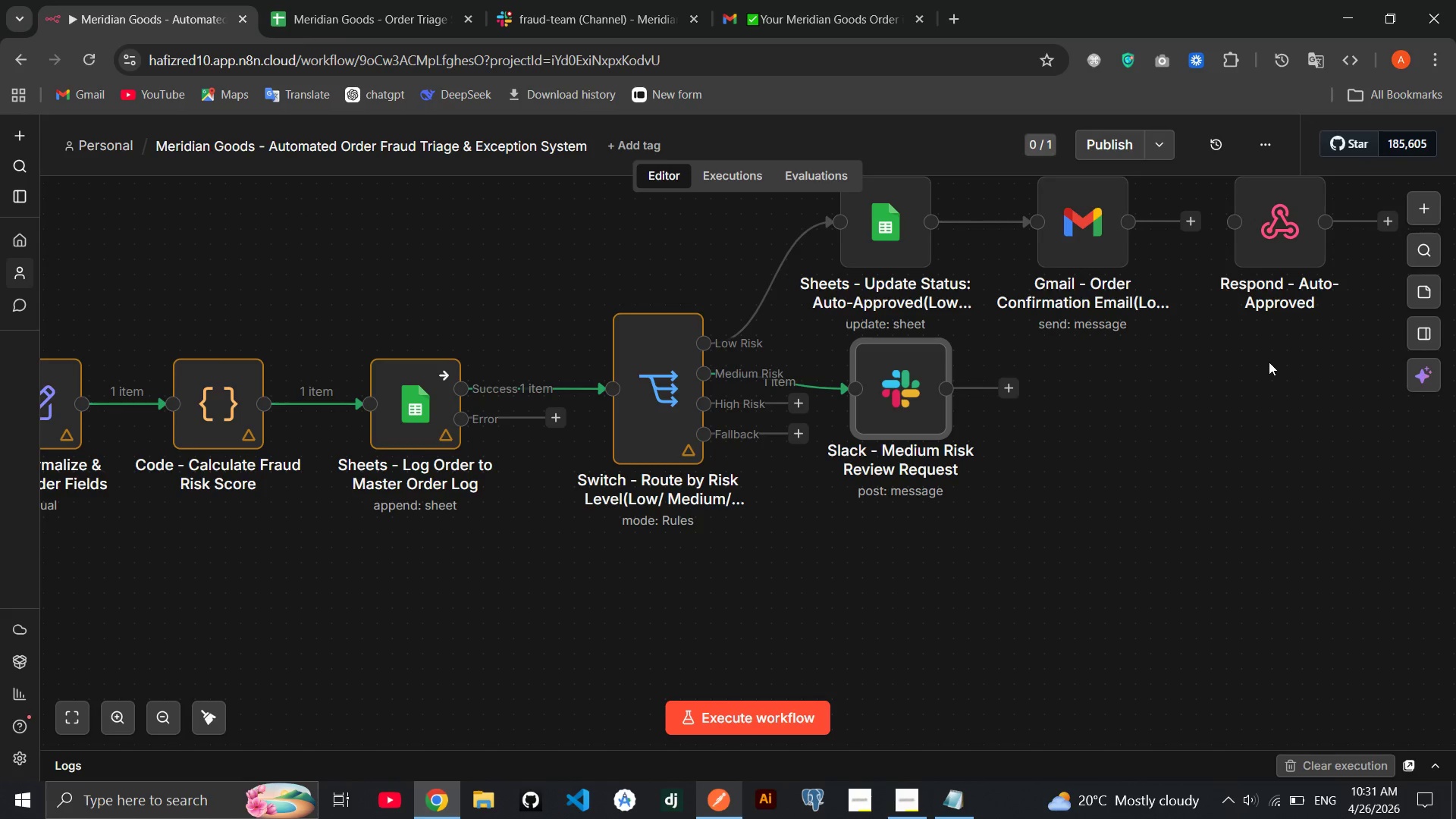 
wait(5.83)
 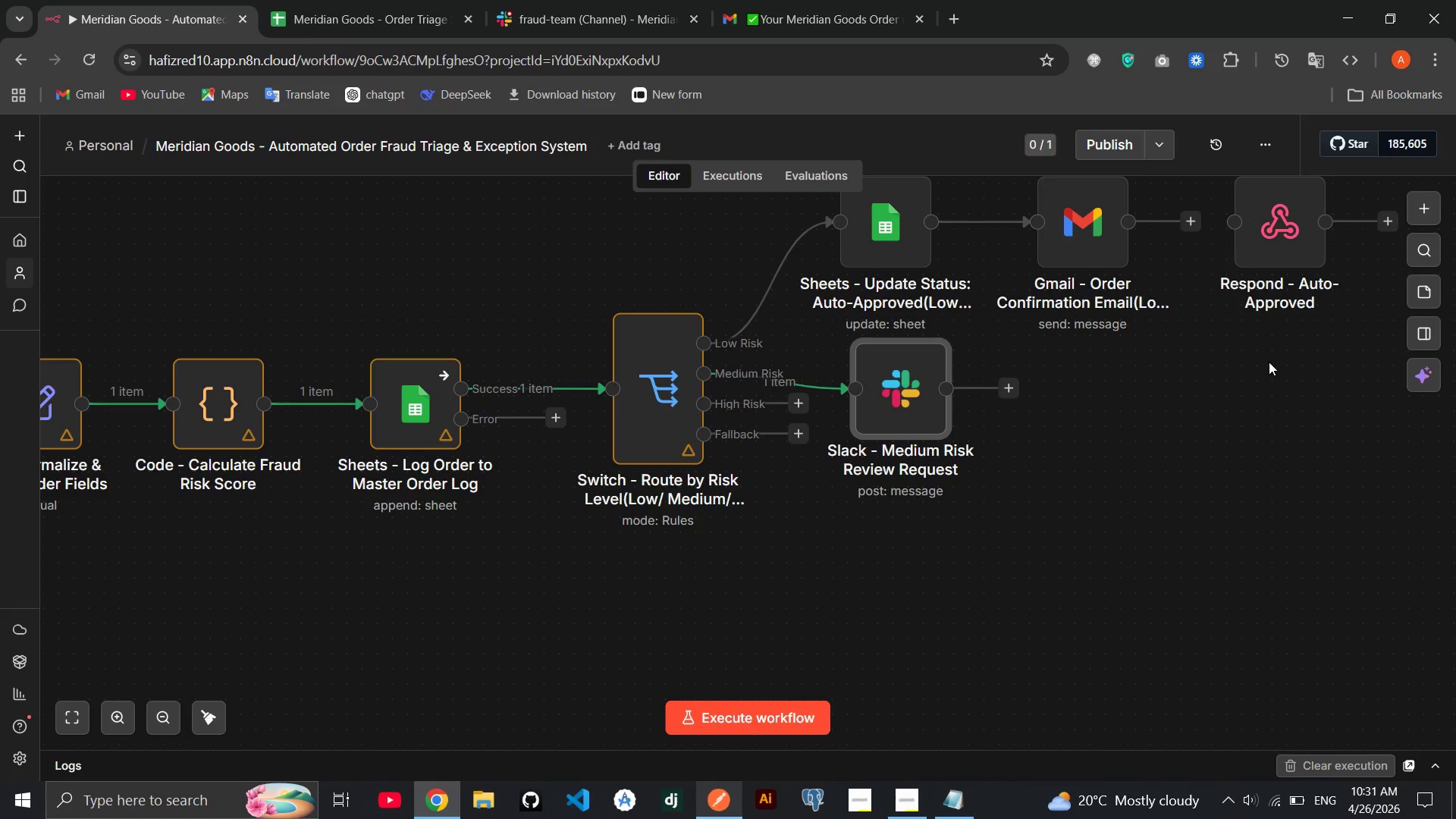 
left_click([1014, 389])
 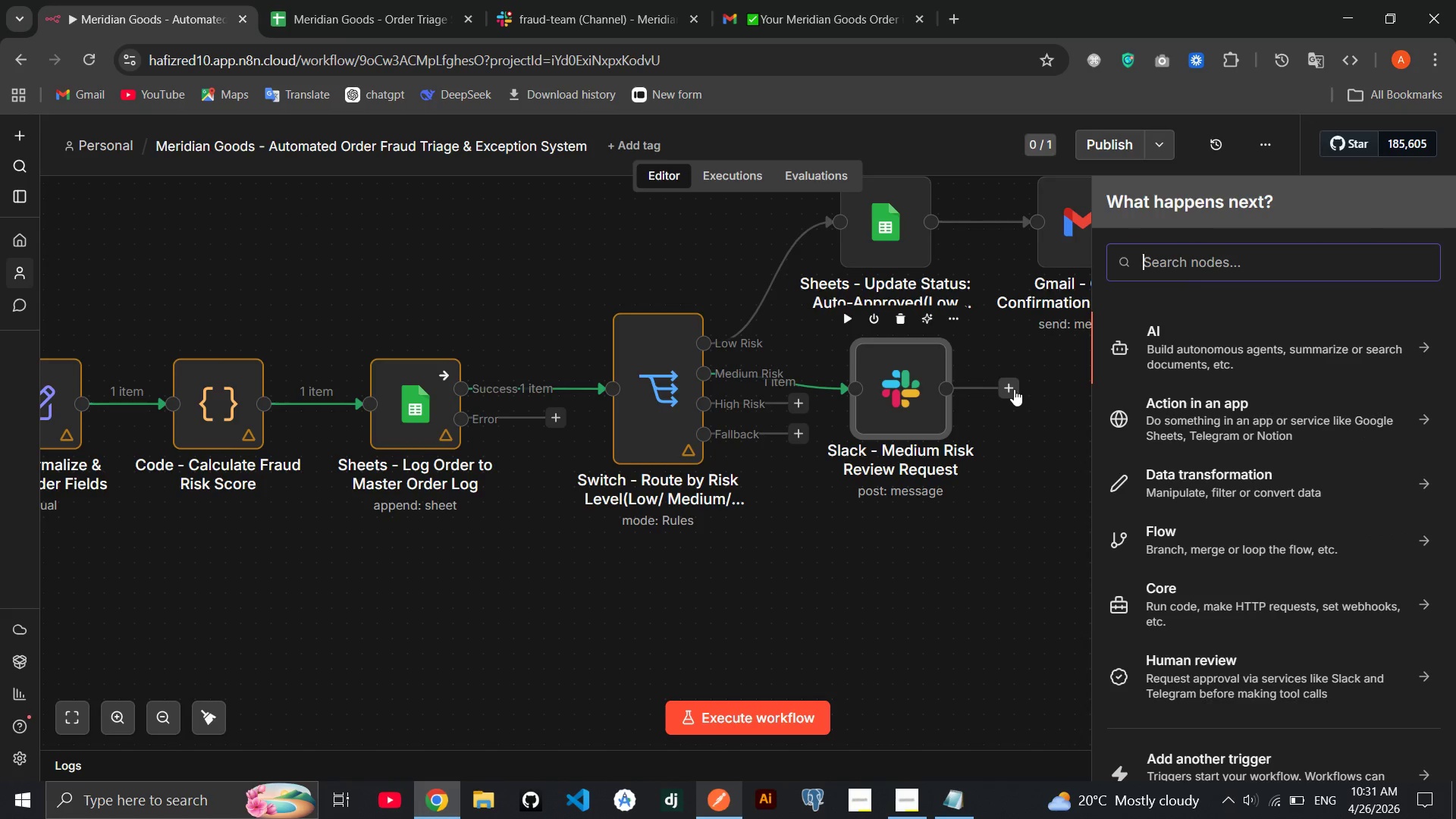 
type(wait)
 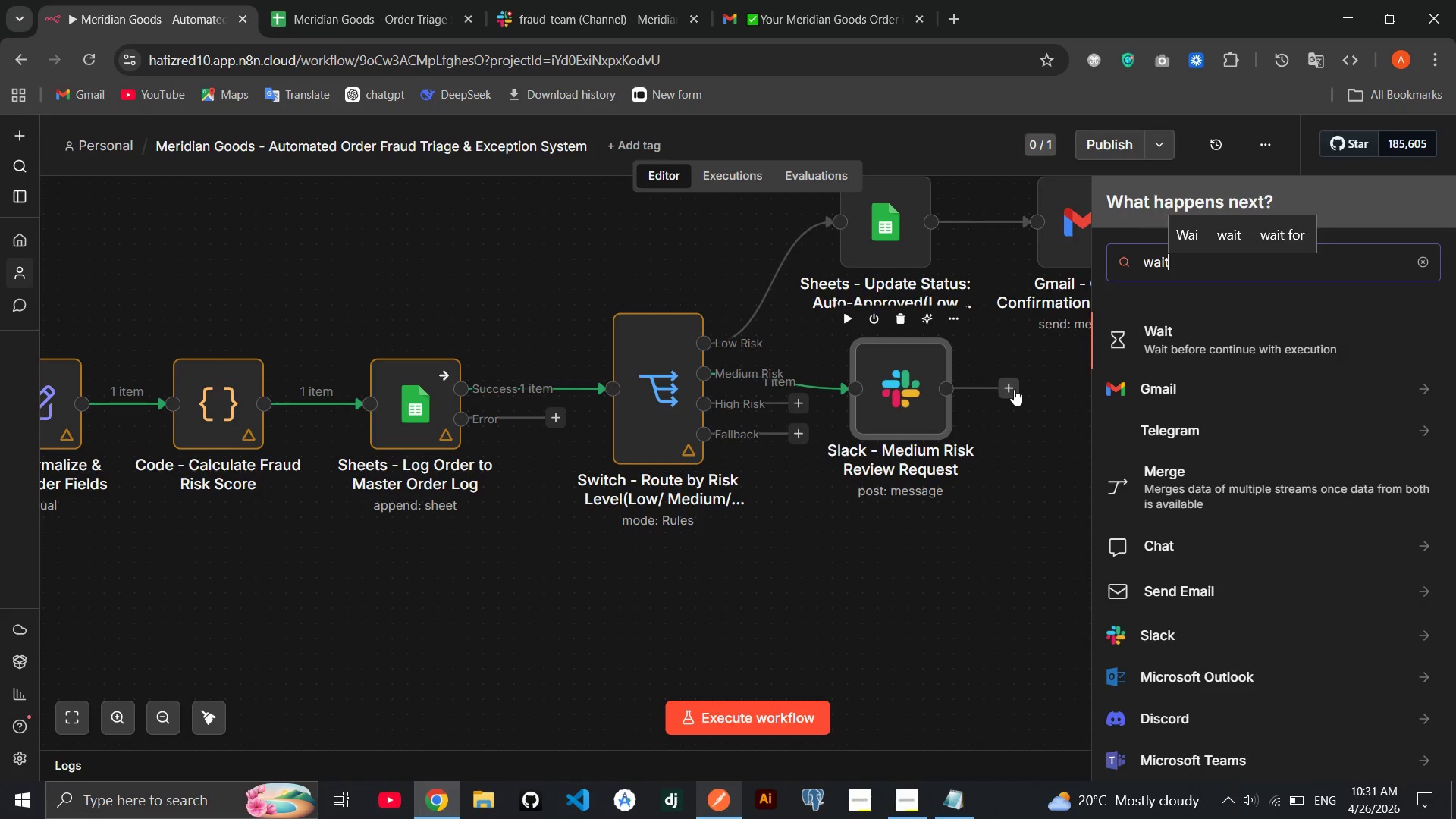 
key(Enter)
 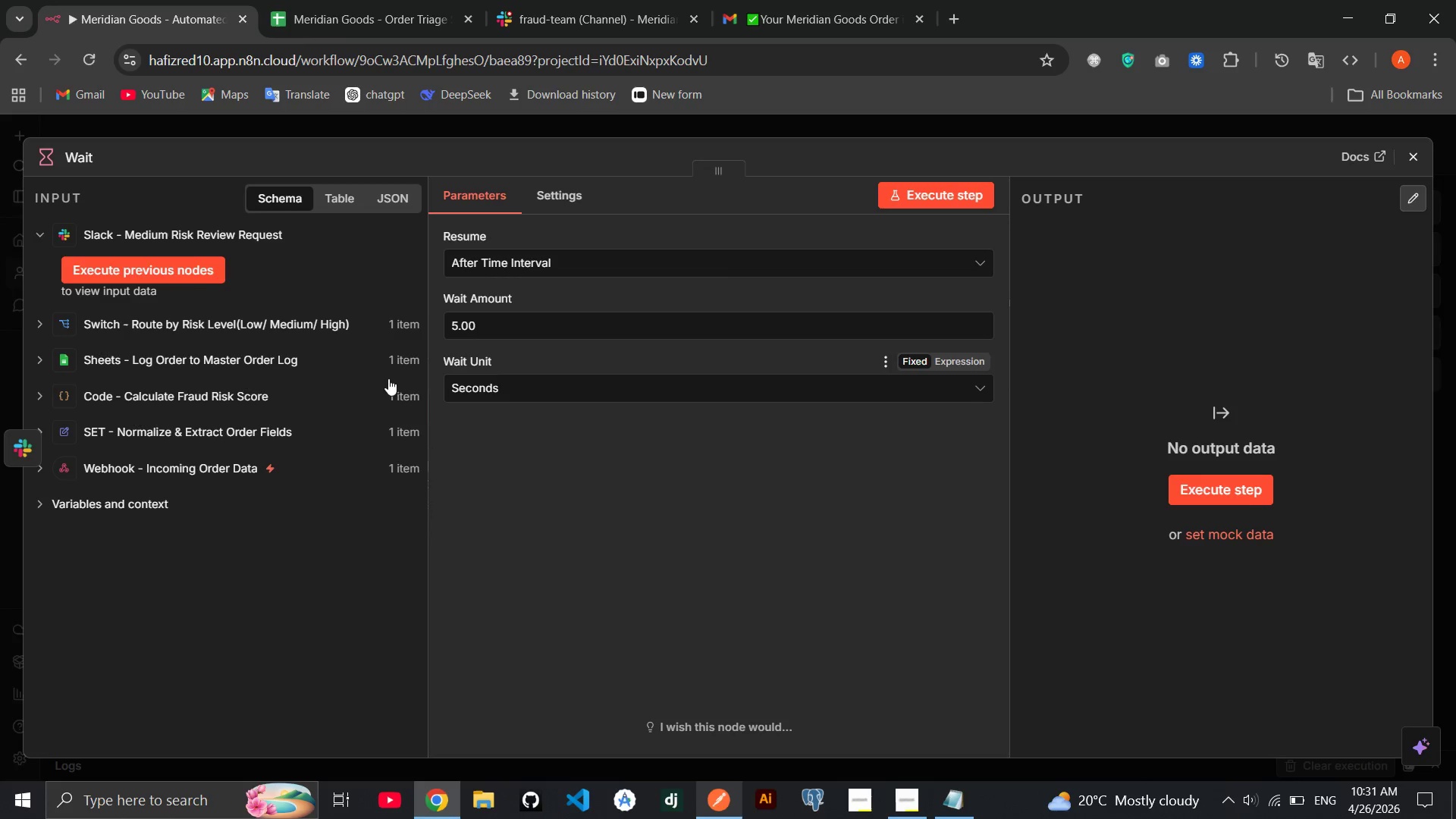 
wait(5.03)
 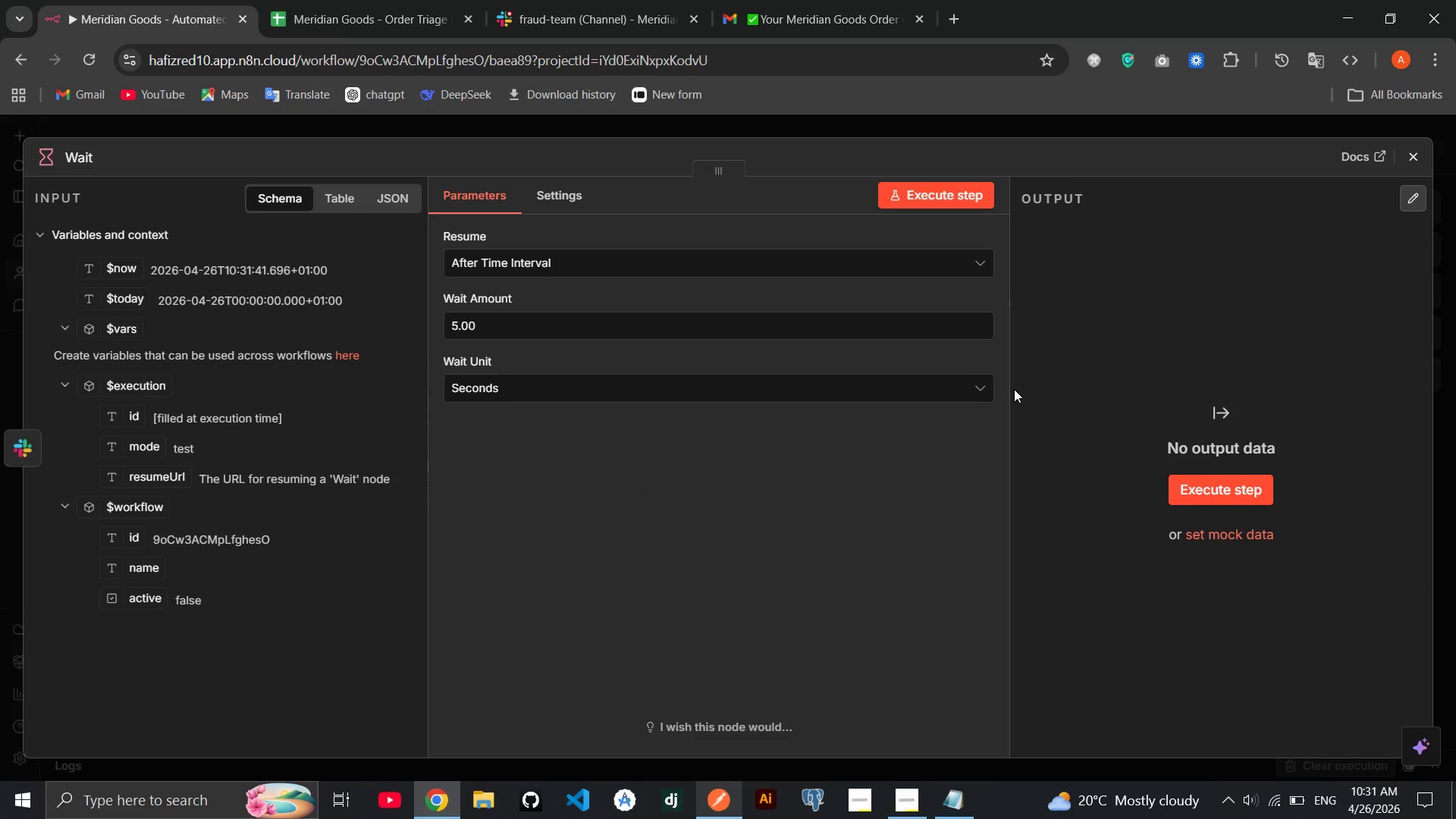 
left_click([88, 159])
 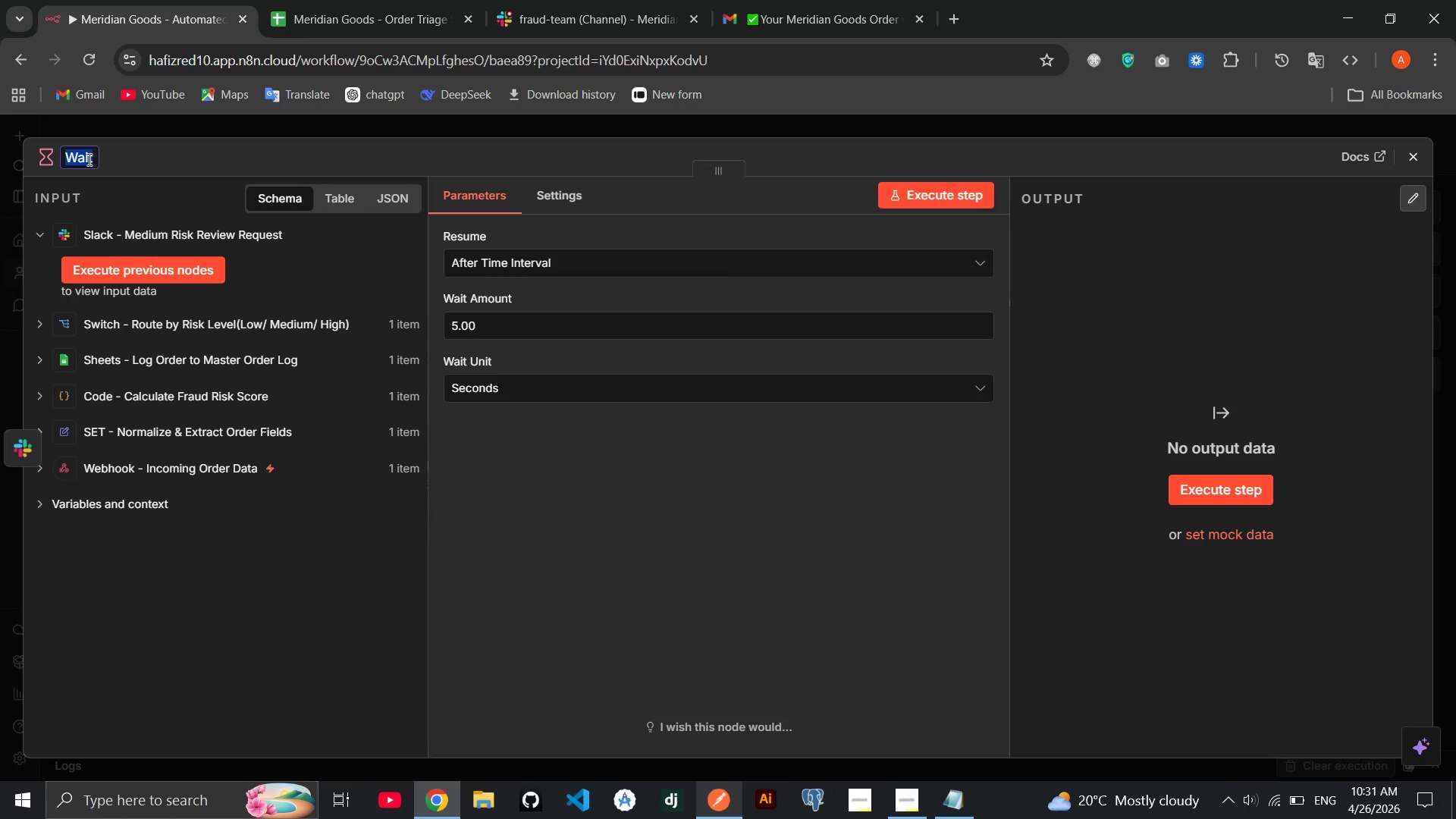 
key(ArrowRight)
 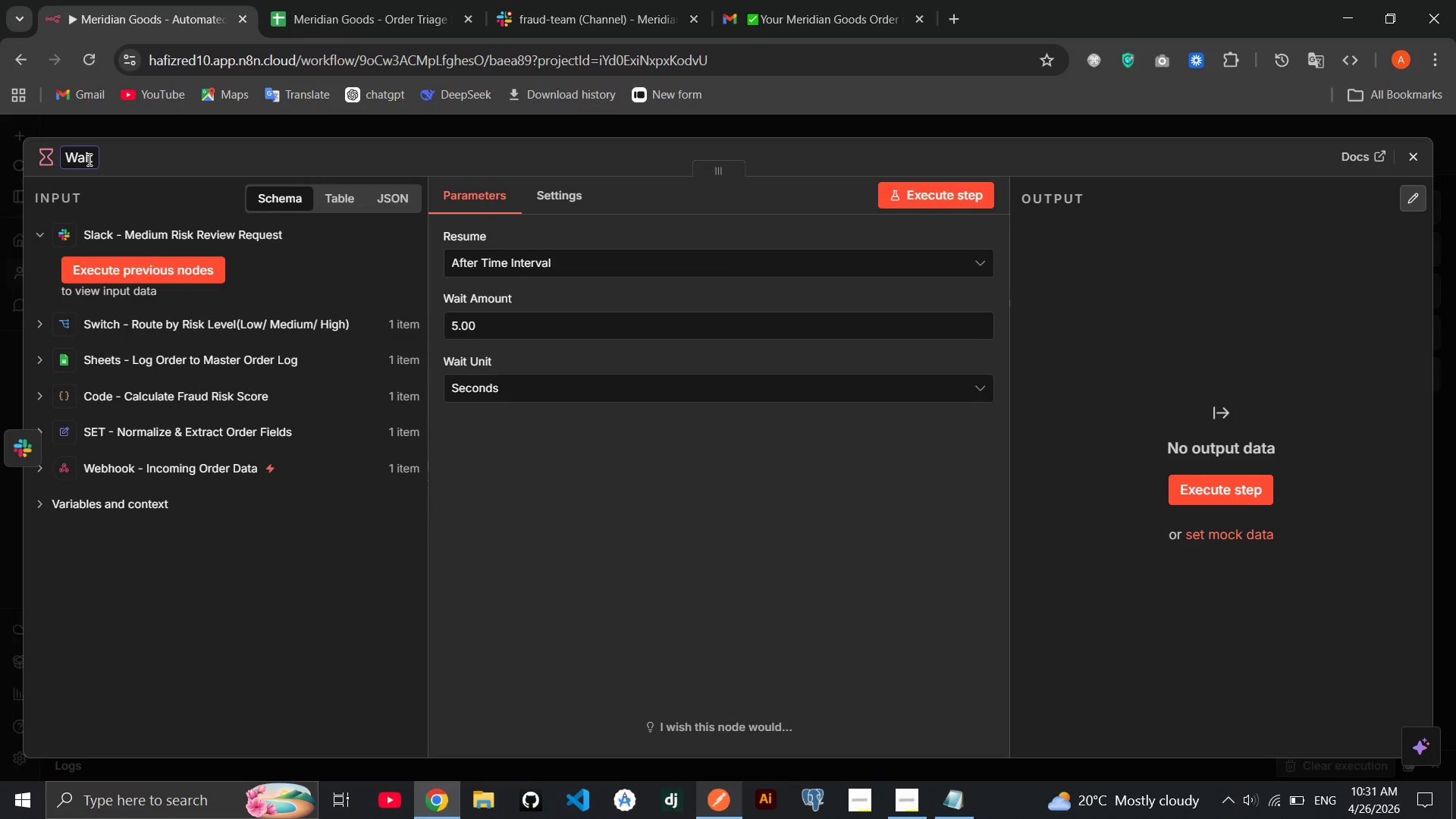 
type( - Pending Ops Team Decison)
 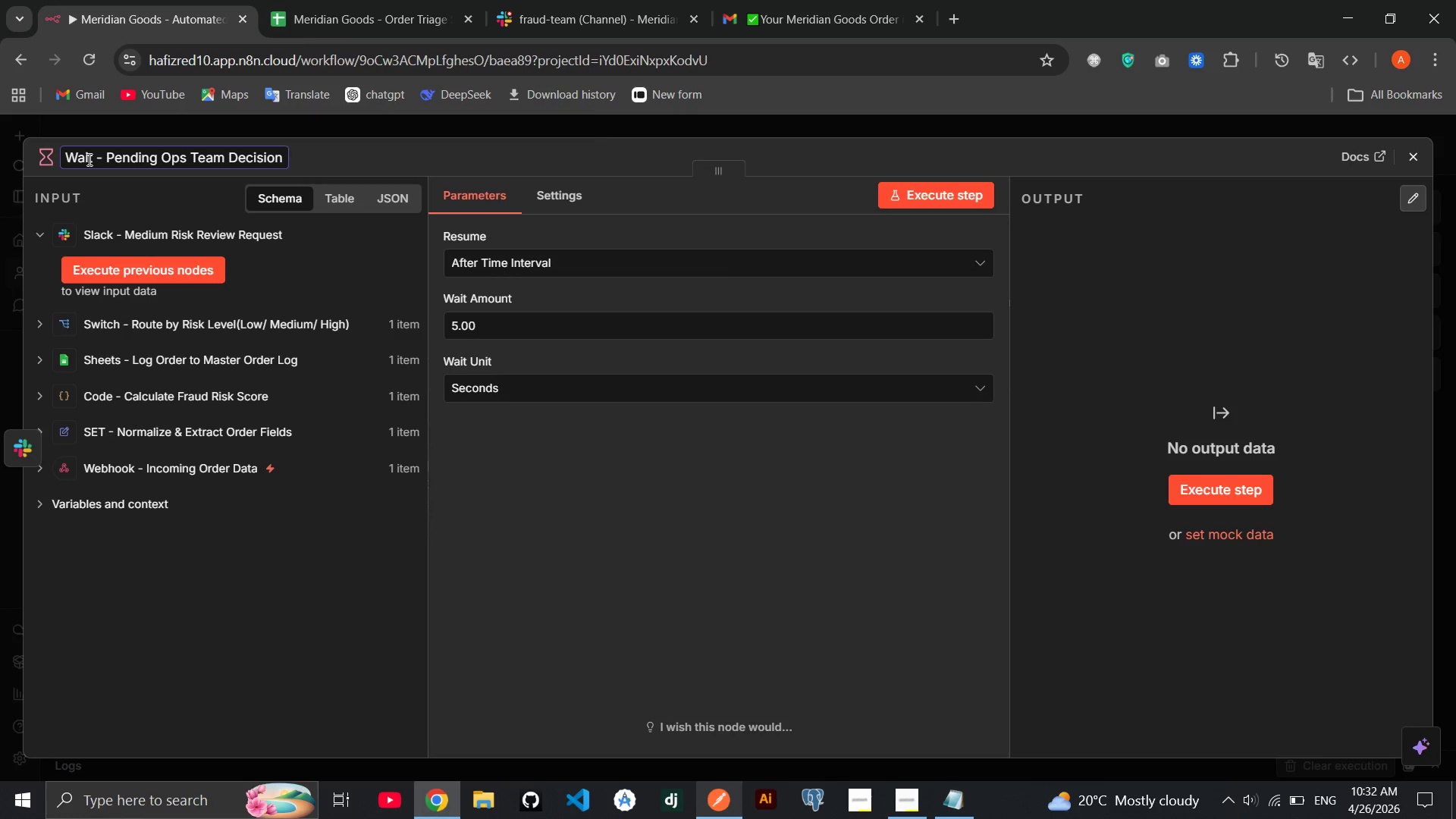 
key(Enter)
 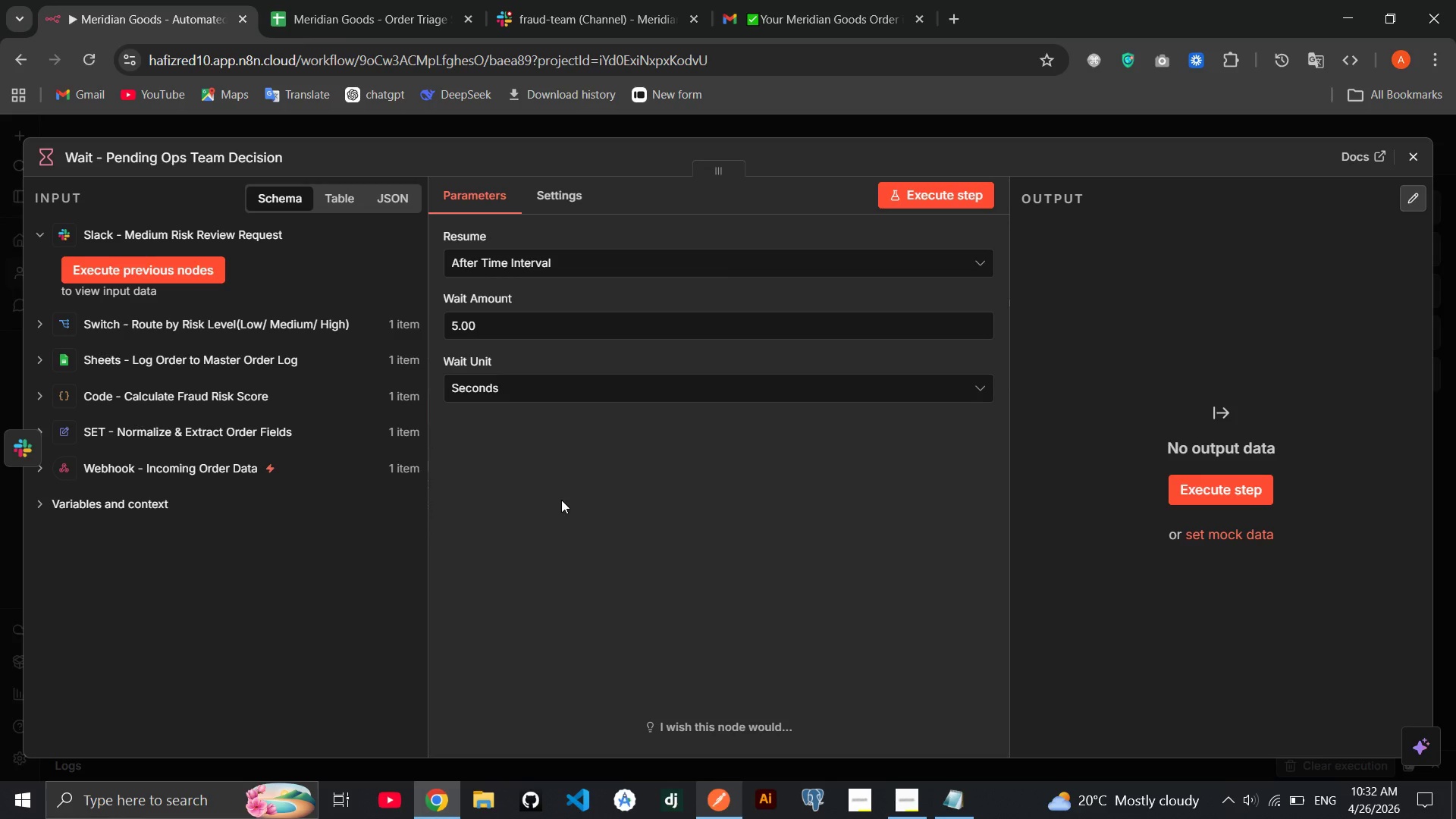 
left_click([620, 275])
 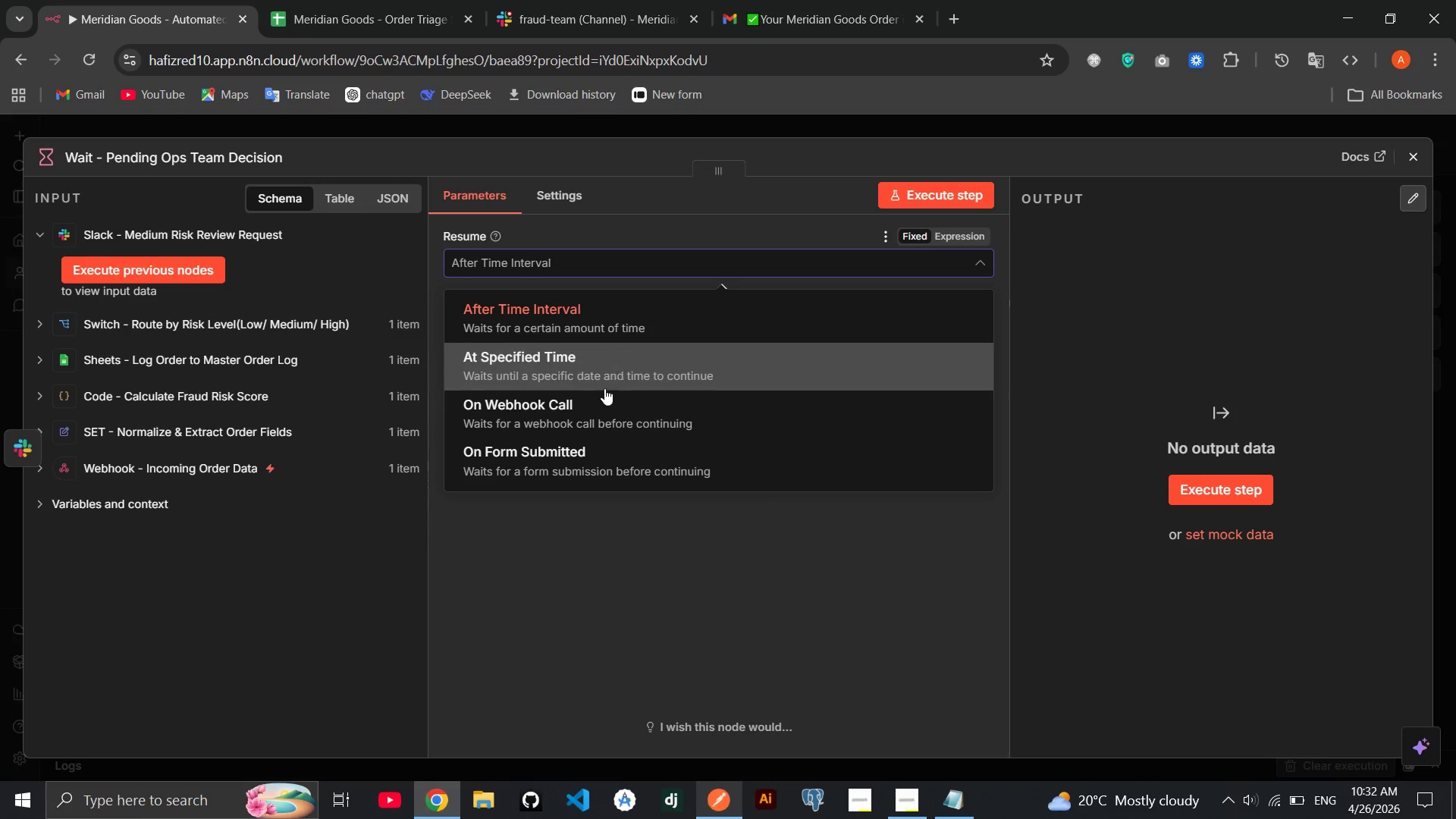 
left_click([599, 403])
 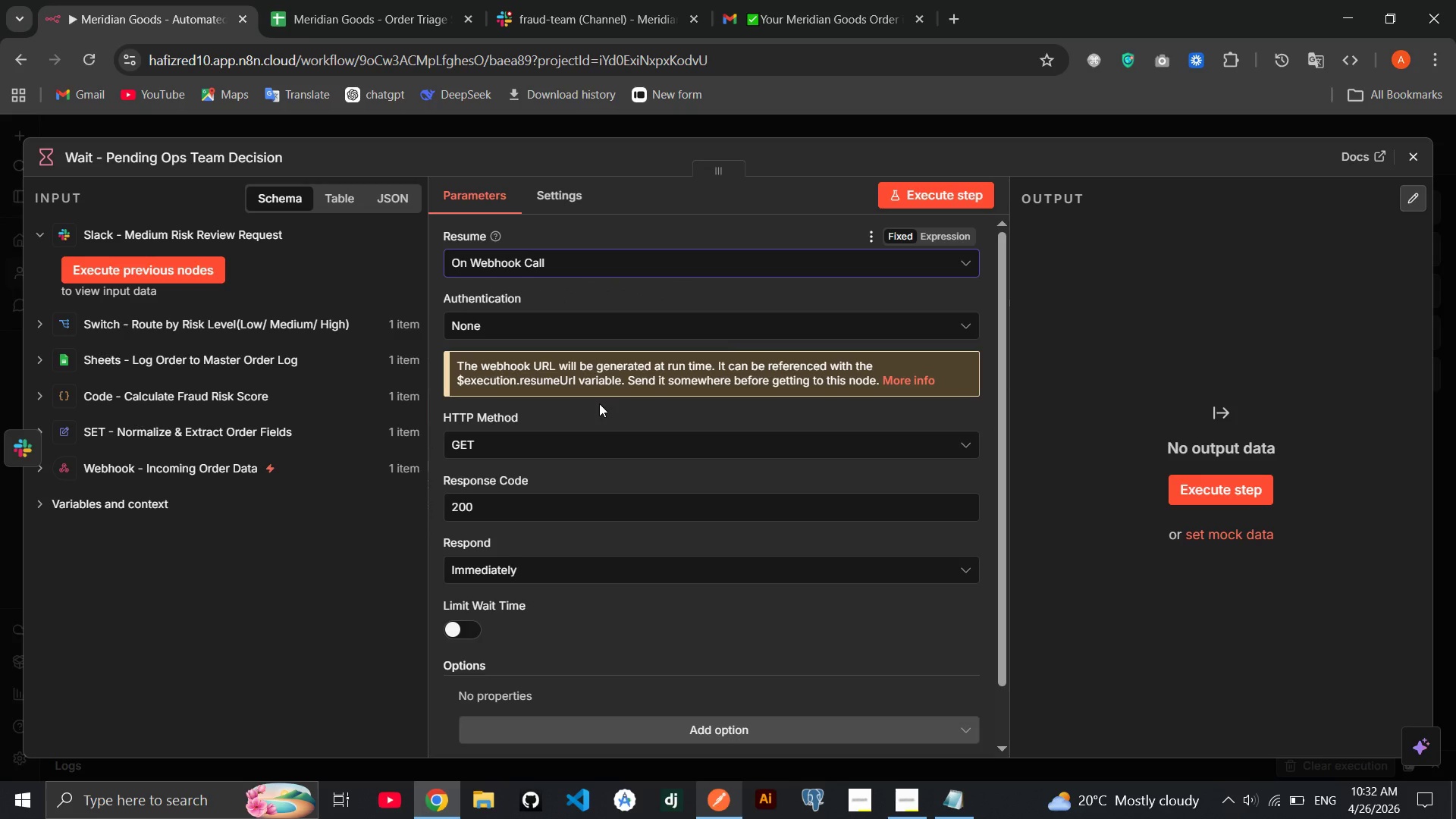 
wait(8.3)
 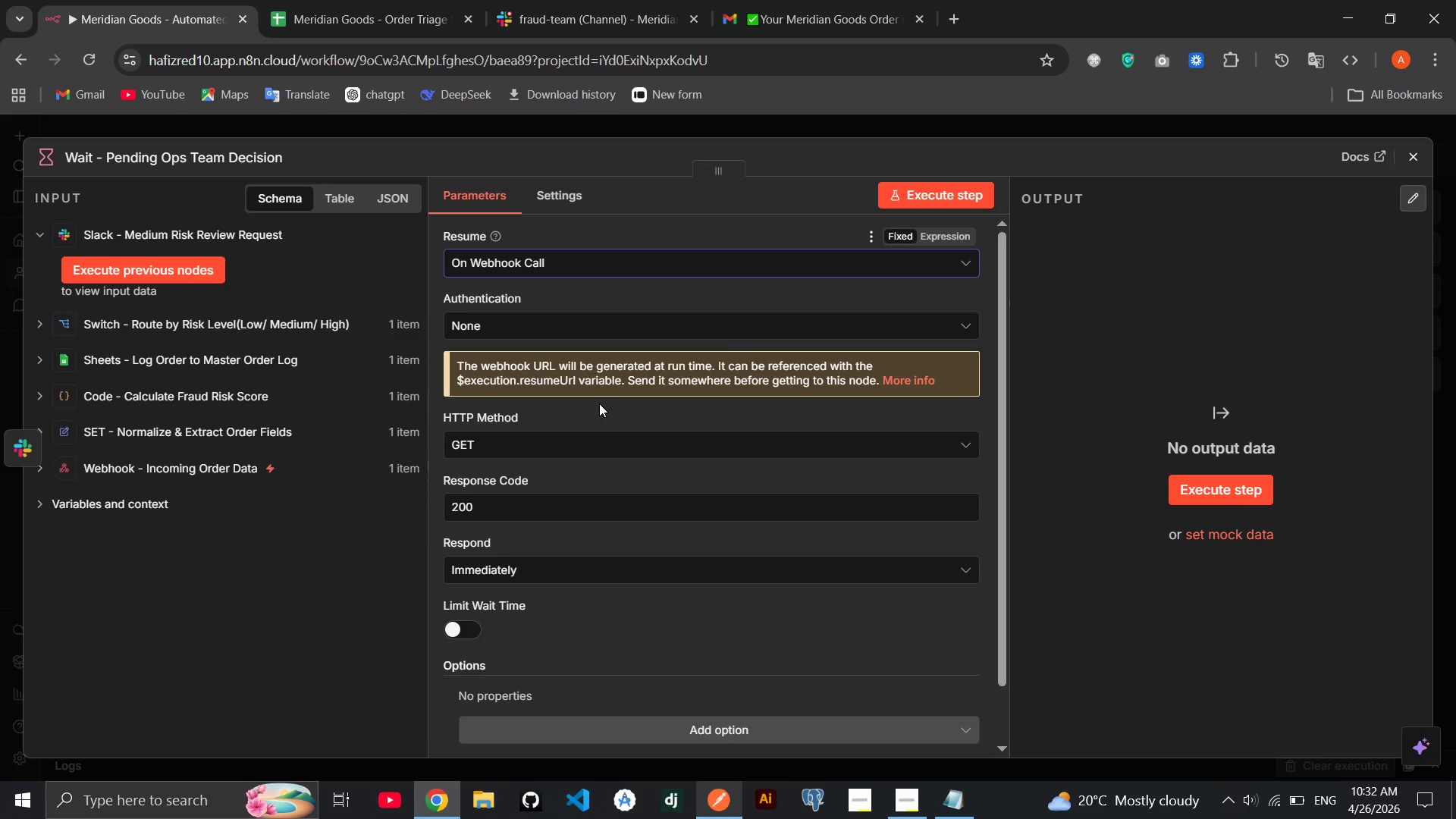 
mouse_move([684, 444])
 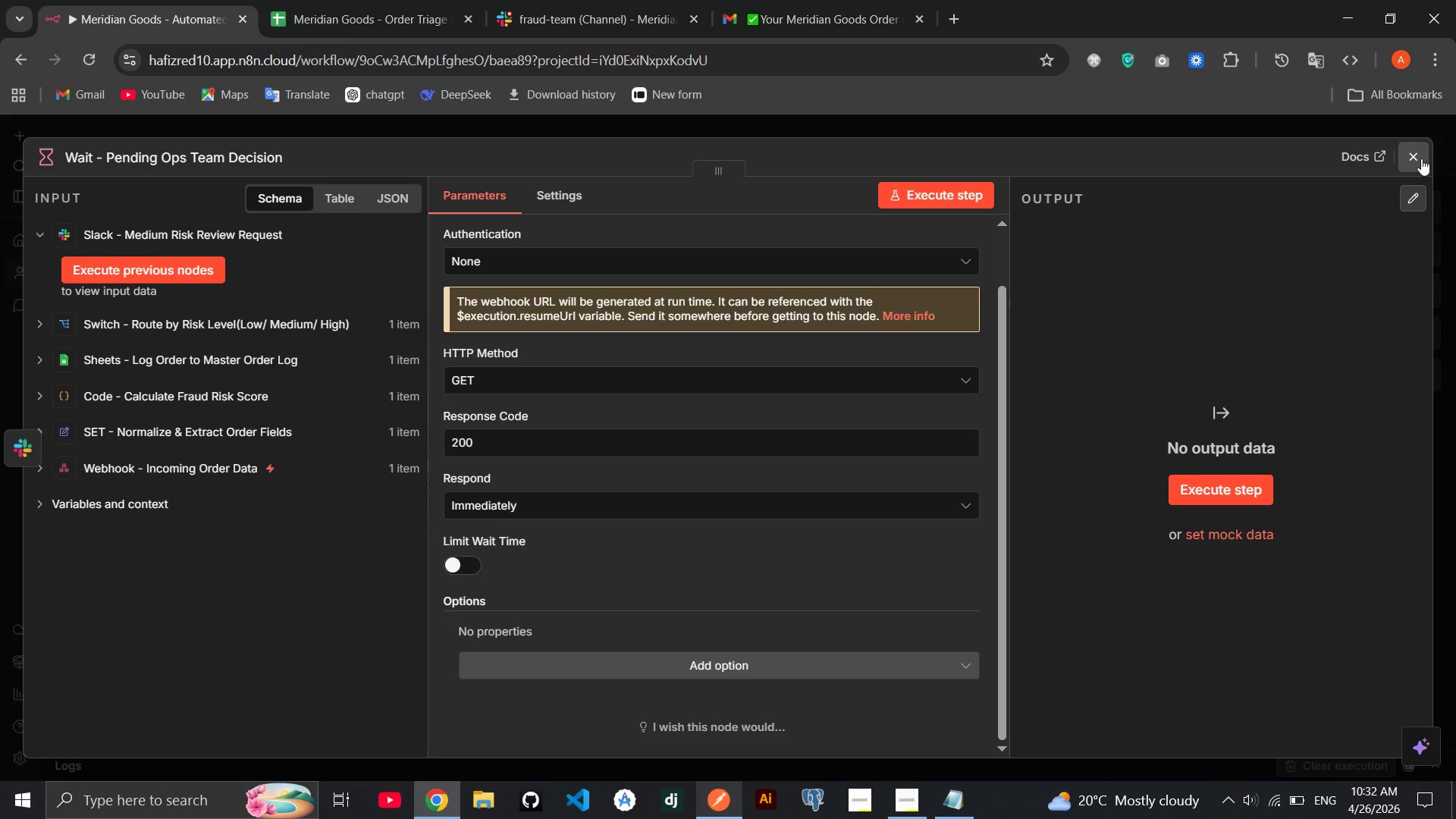 
left_click([1421, 158])
 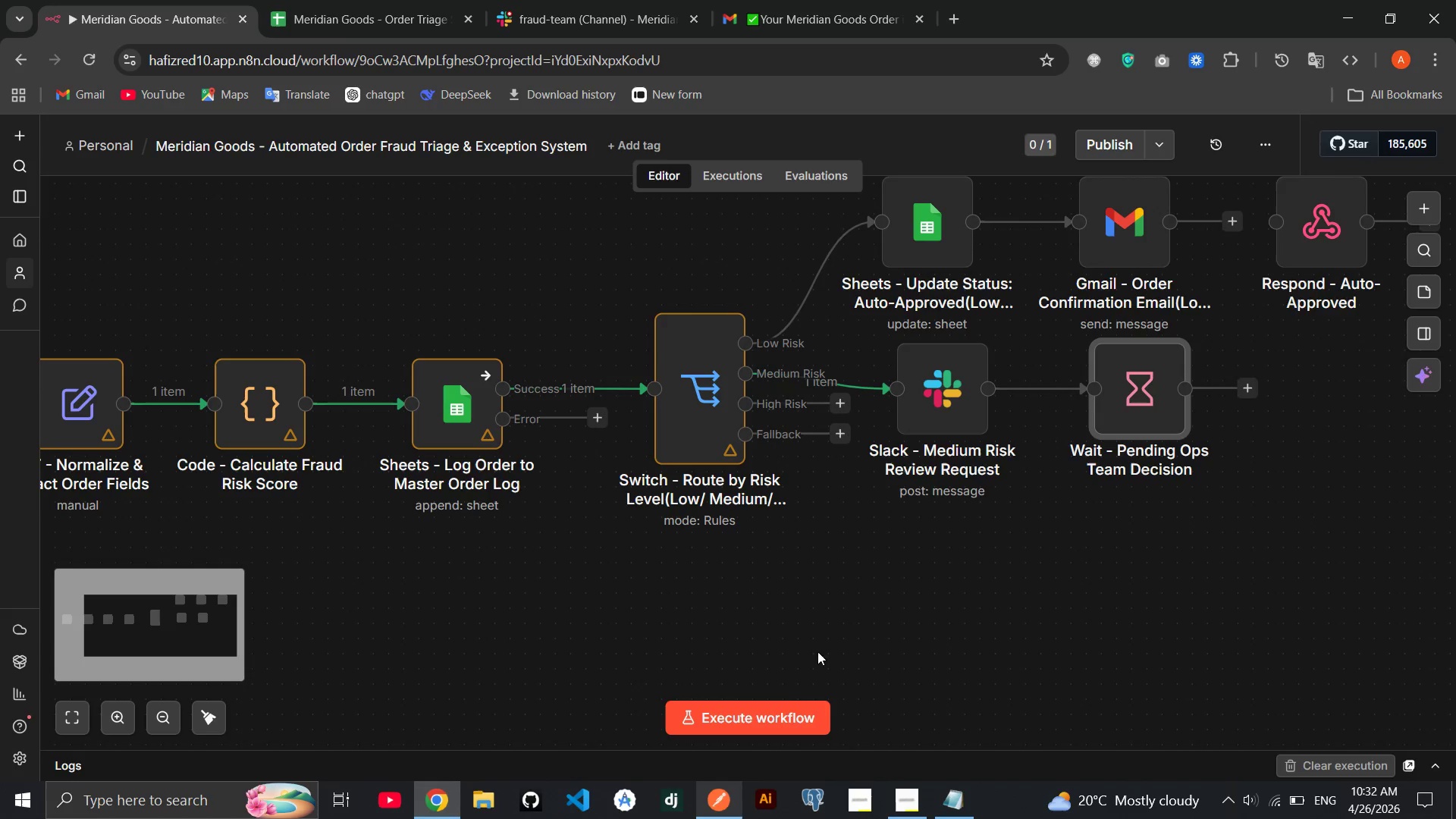 
left_click([775, 707])
 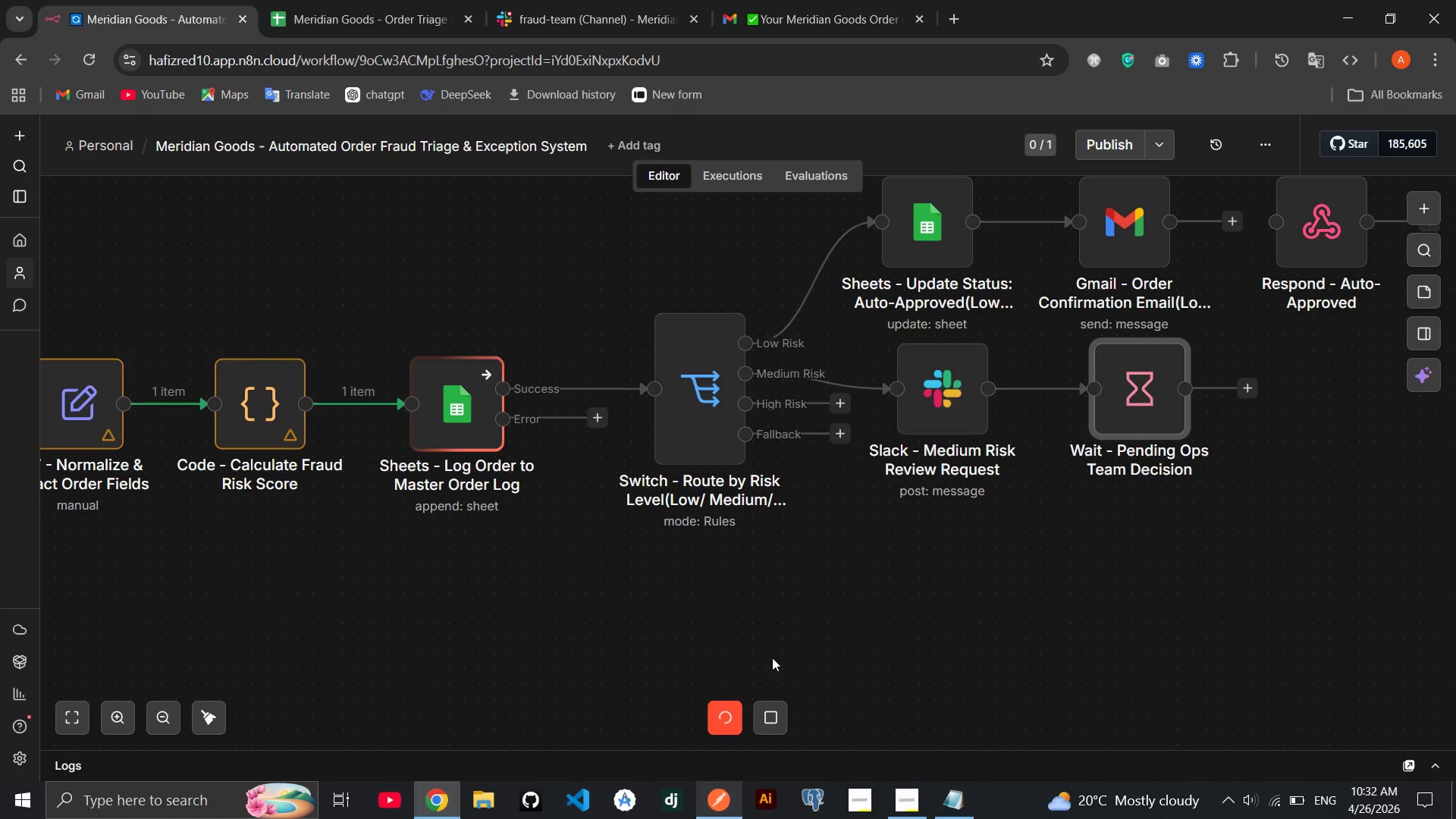 
wait(8.84)
 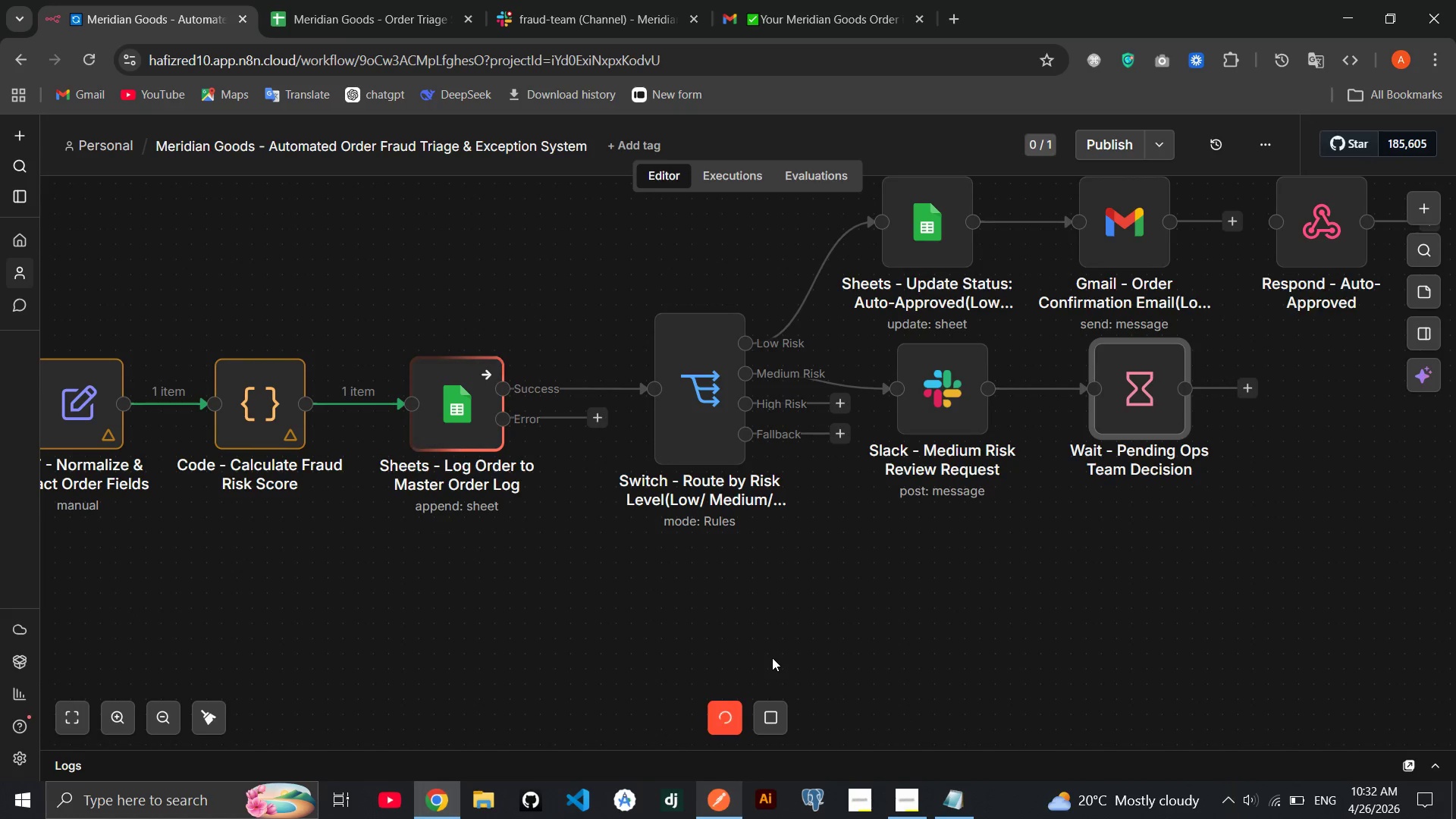 
left_click([573, 21])
 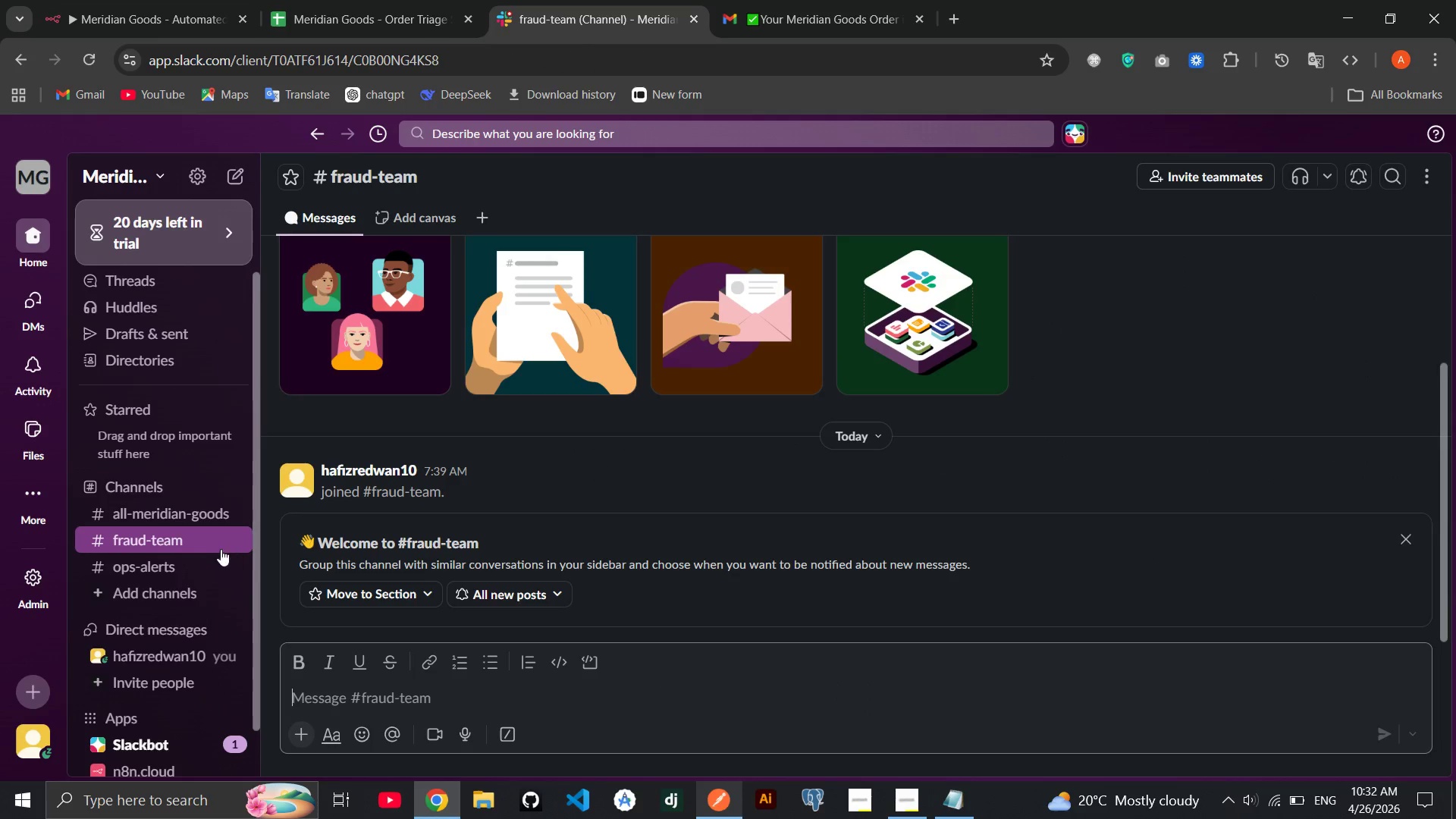 
left_click([203, 560])
 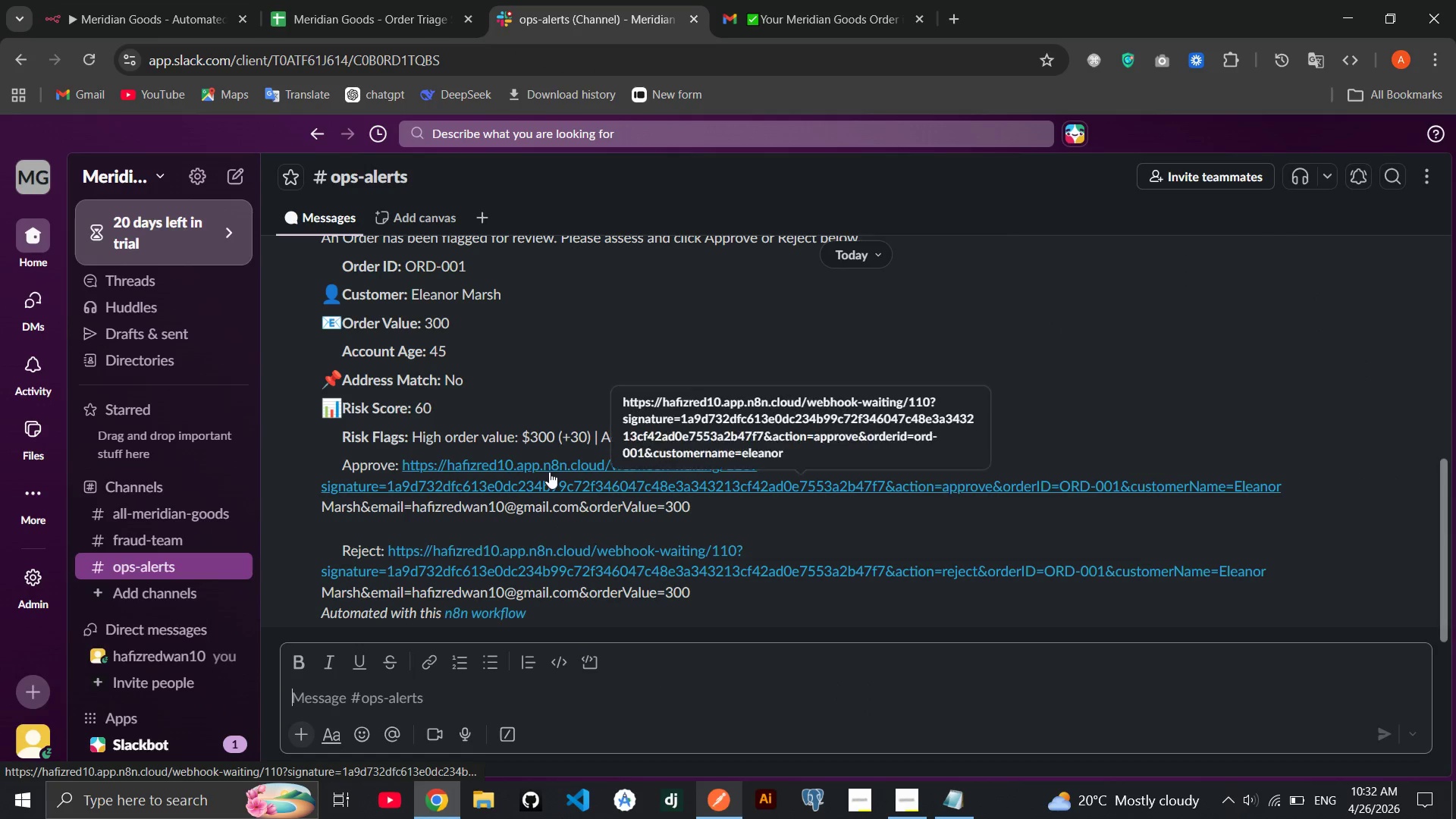 
left_click([549, 472])
 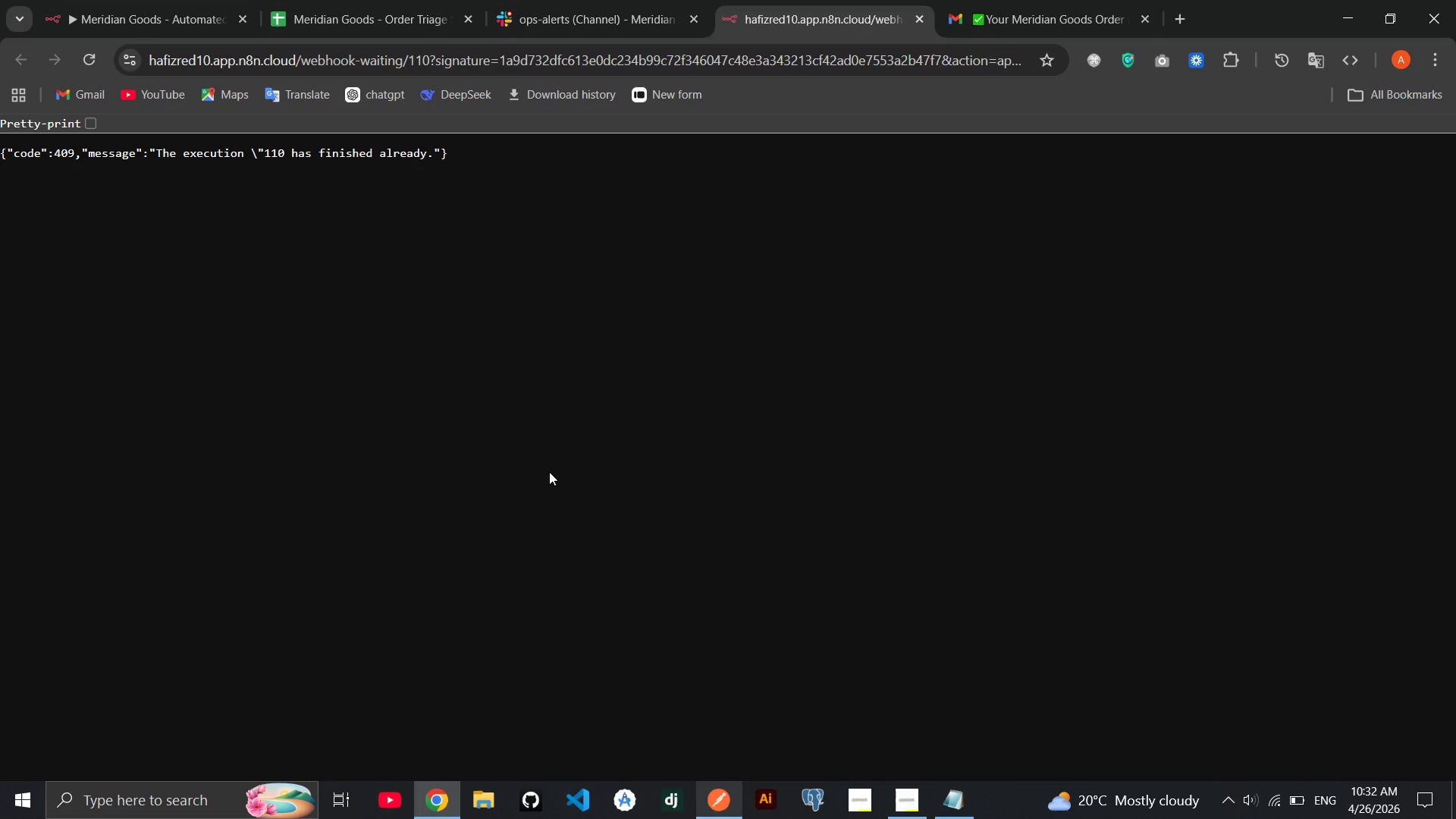 
wait(5.33)
 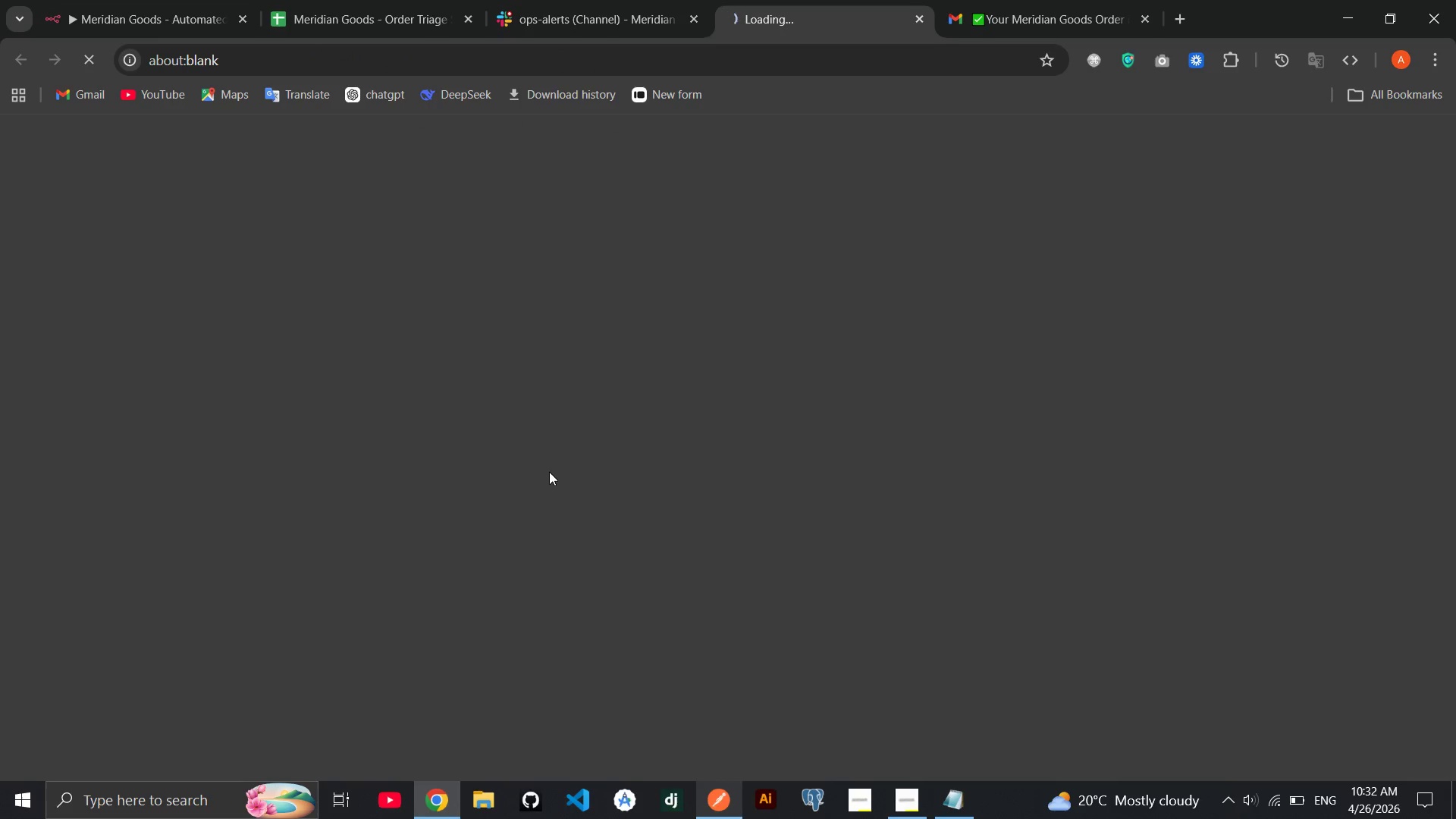 
left_click([149, 0])
 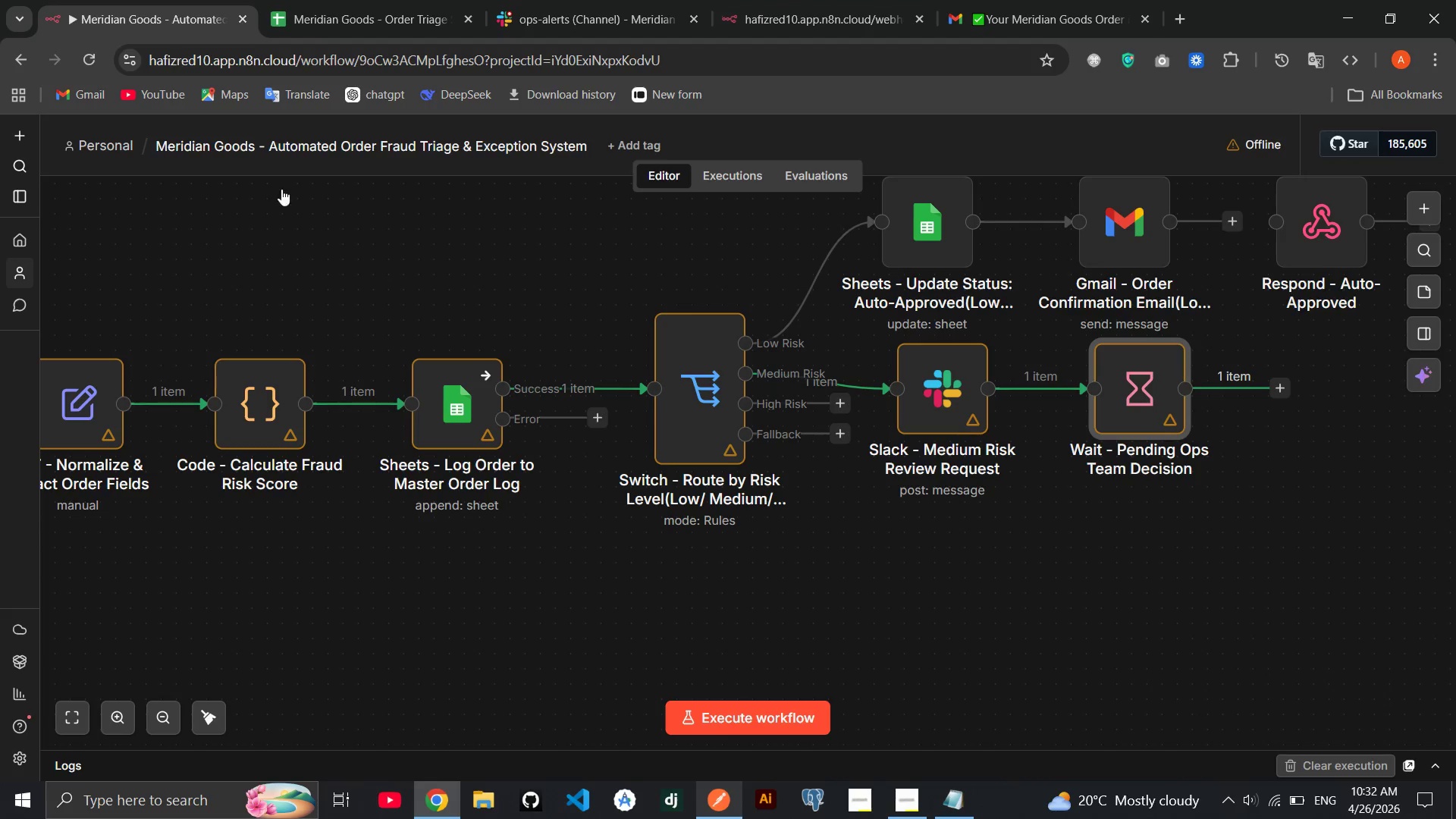 
mouse_move([438, 332])
 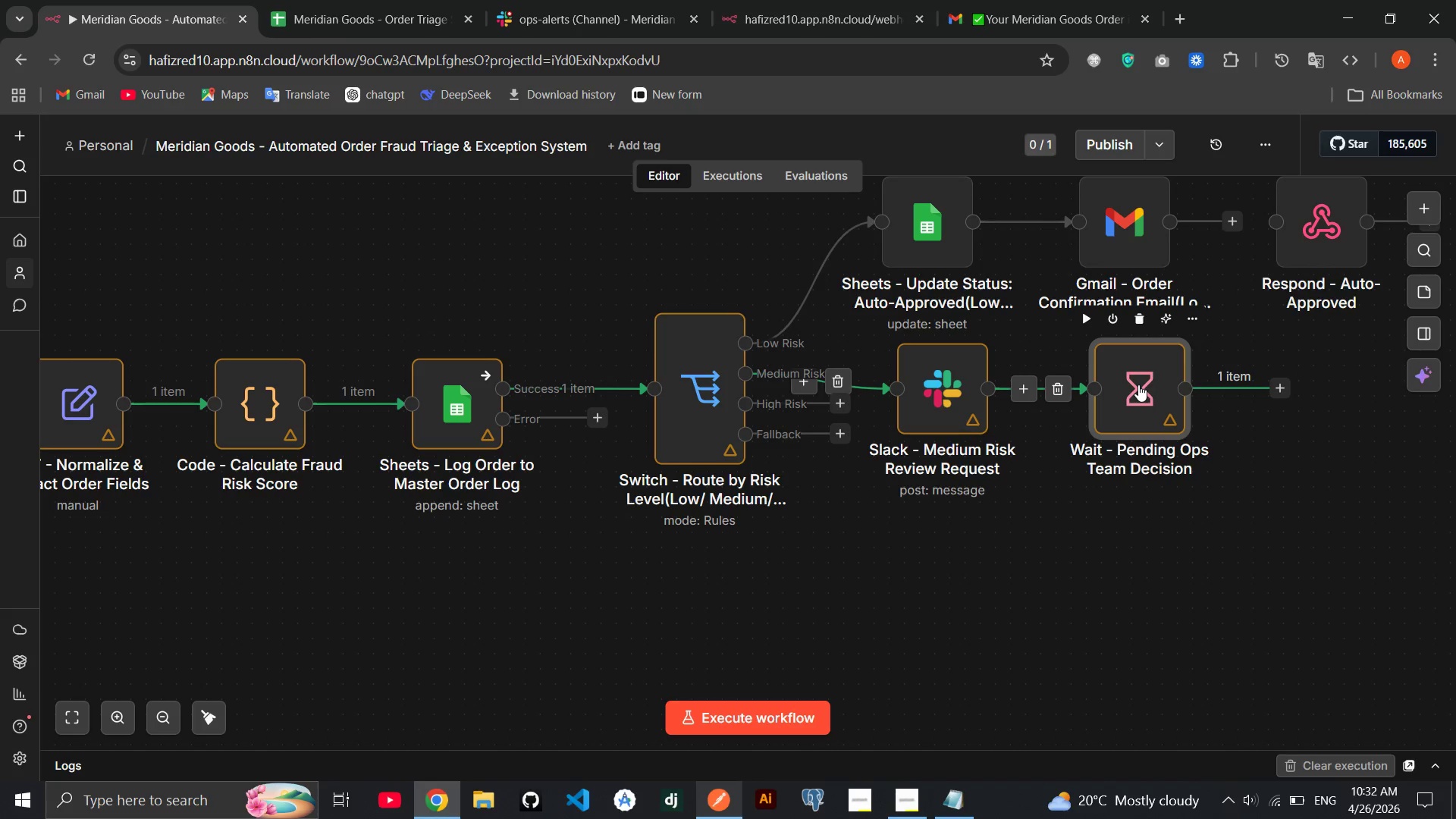 
double_click([1138, 384])
 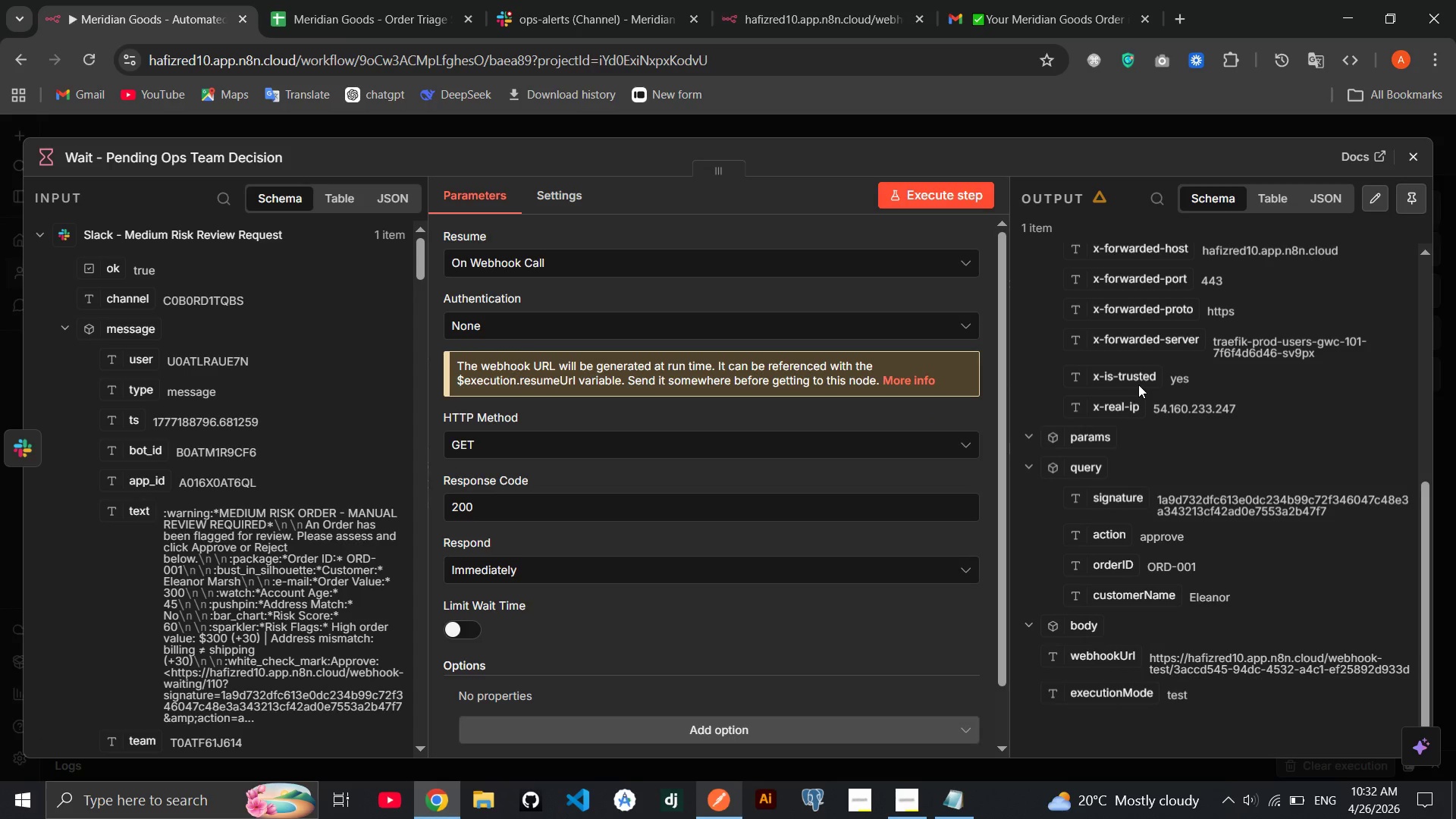 
wait(10.83)
 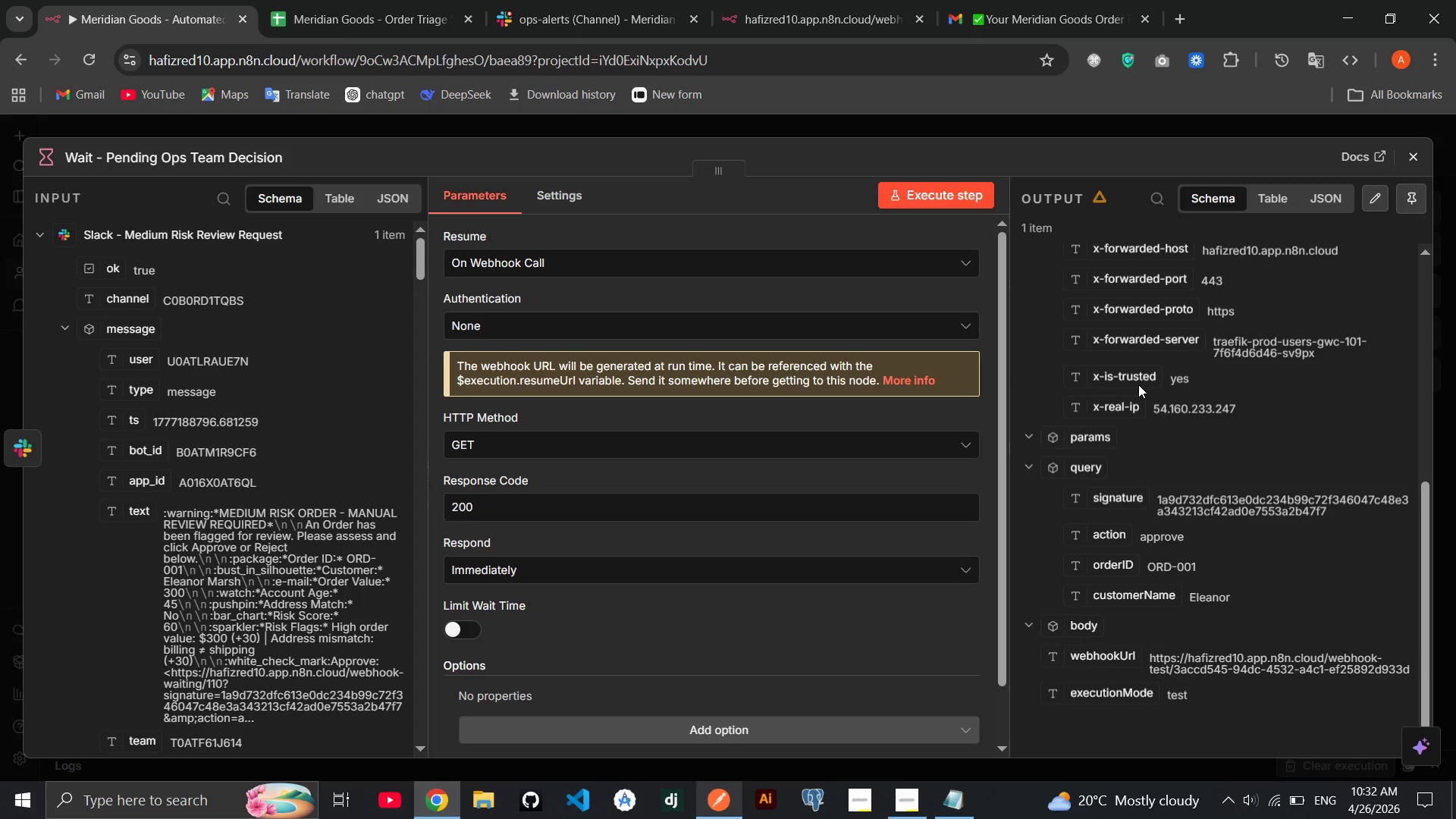 
left_click([1406, 144])
 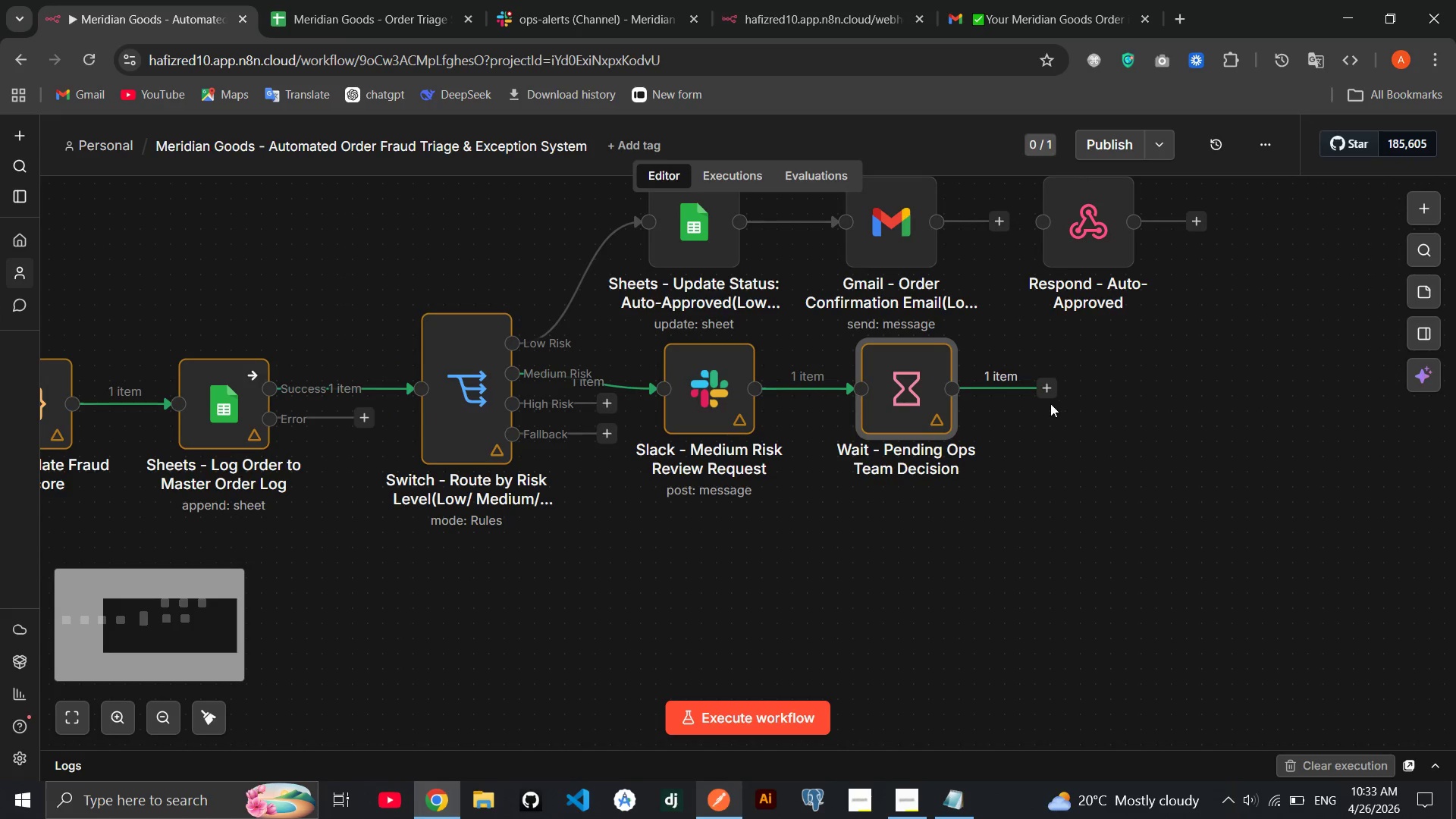 
left_click([1047, 383])
 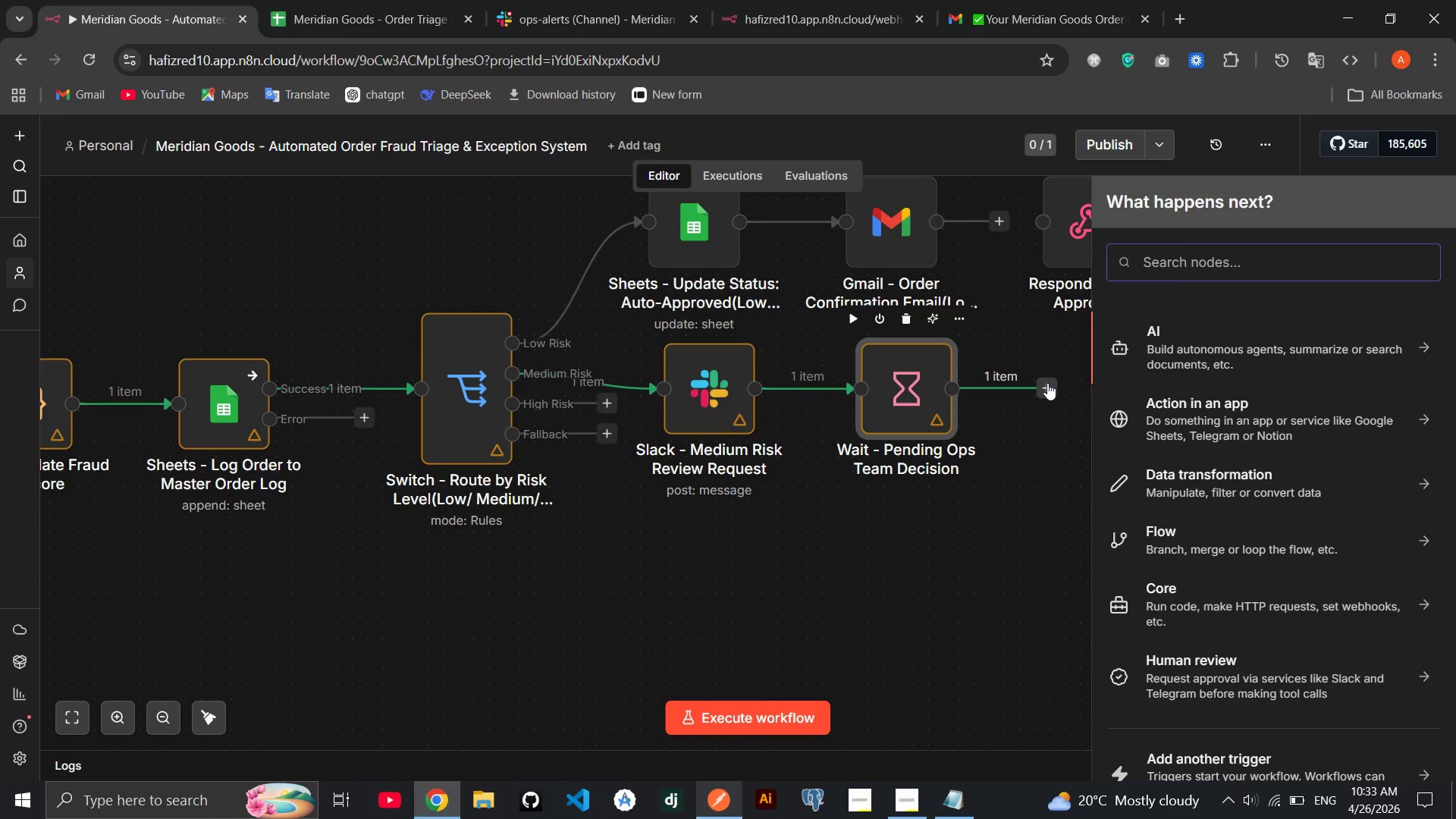 
type(if)
 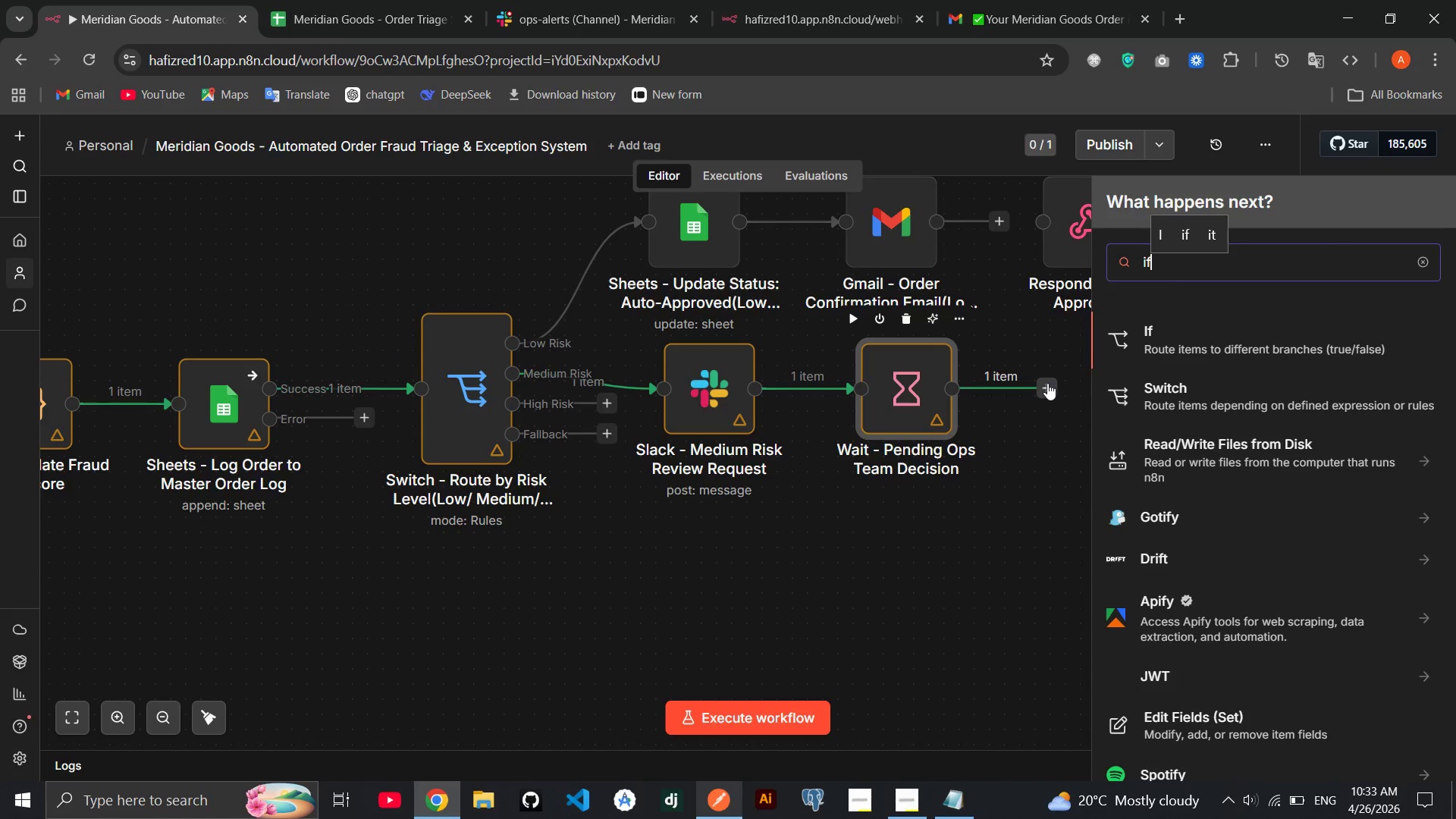 
key(Enter)
 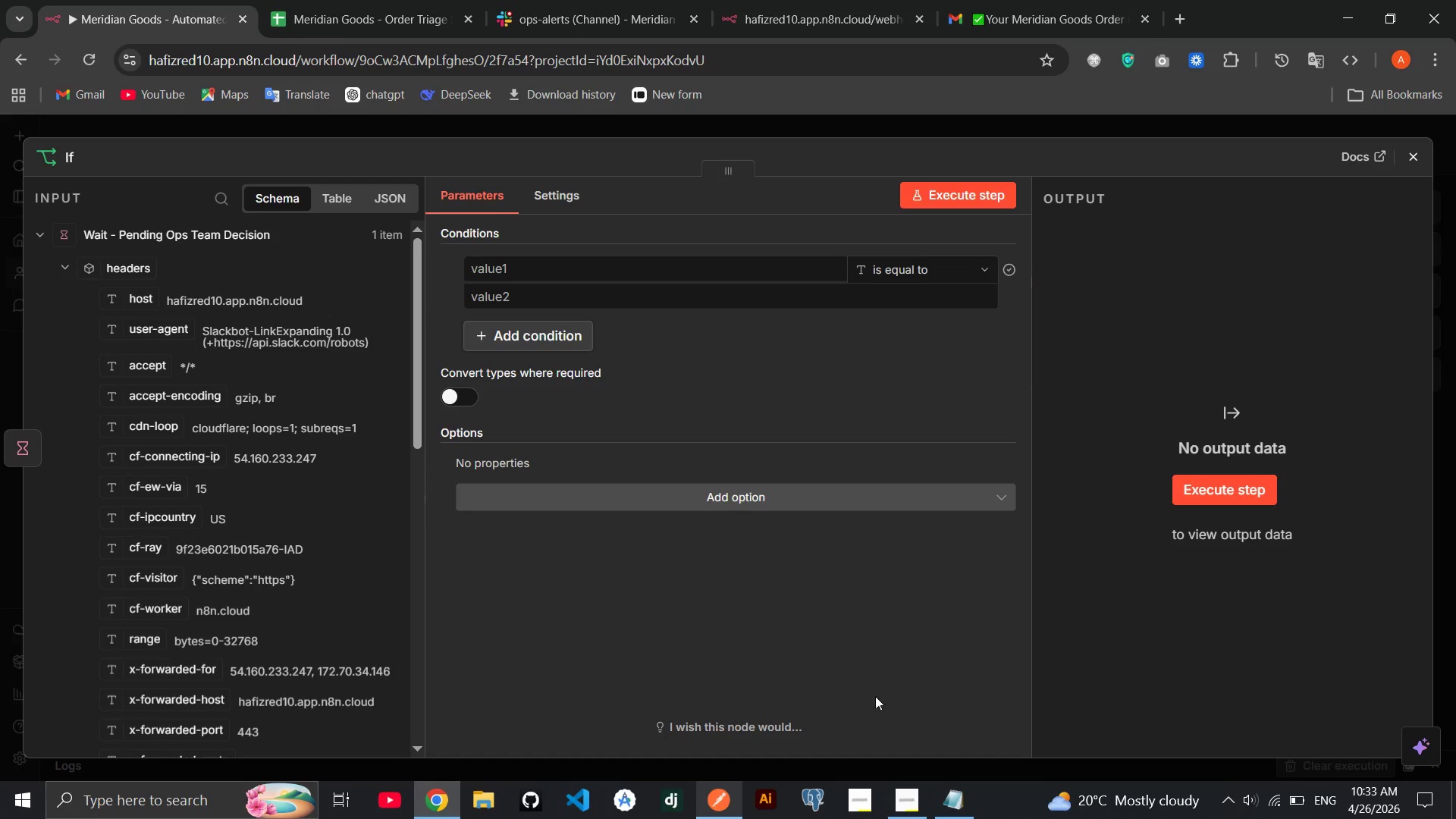 
left_click([926, 802])